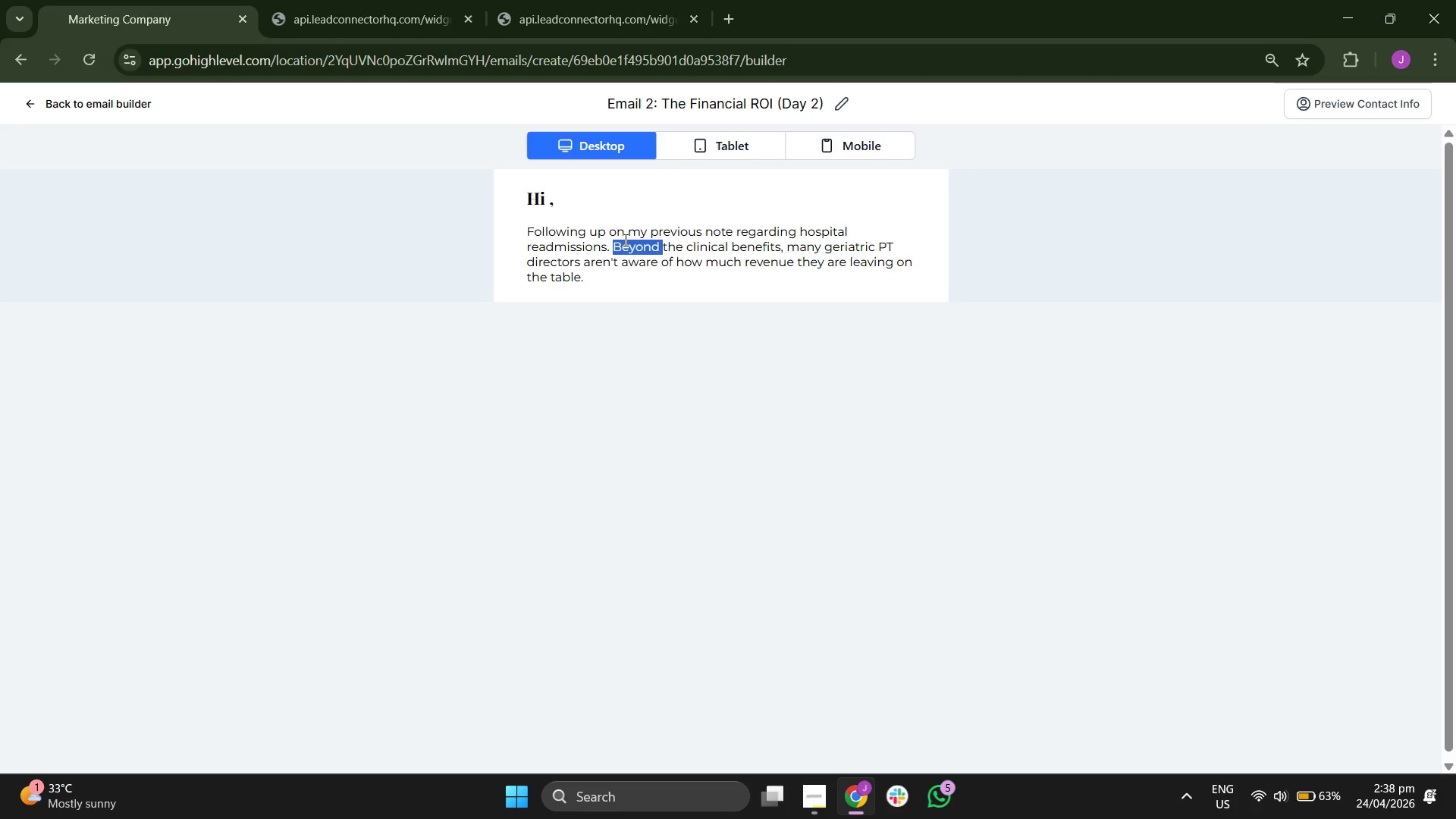 
triple_click([624, 240])
 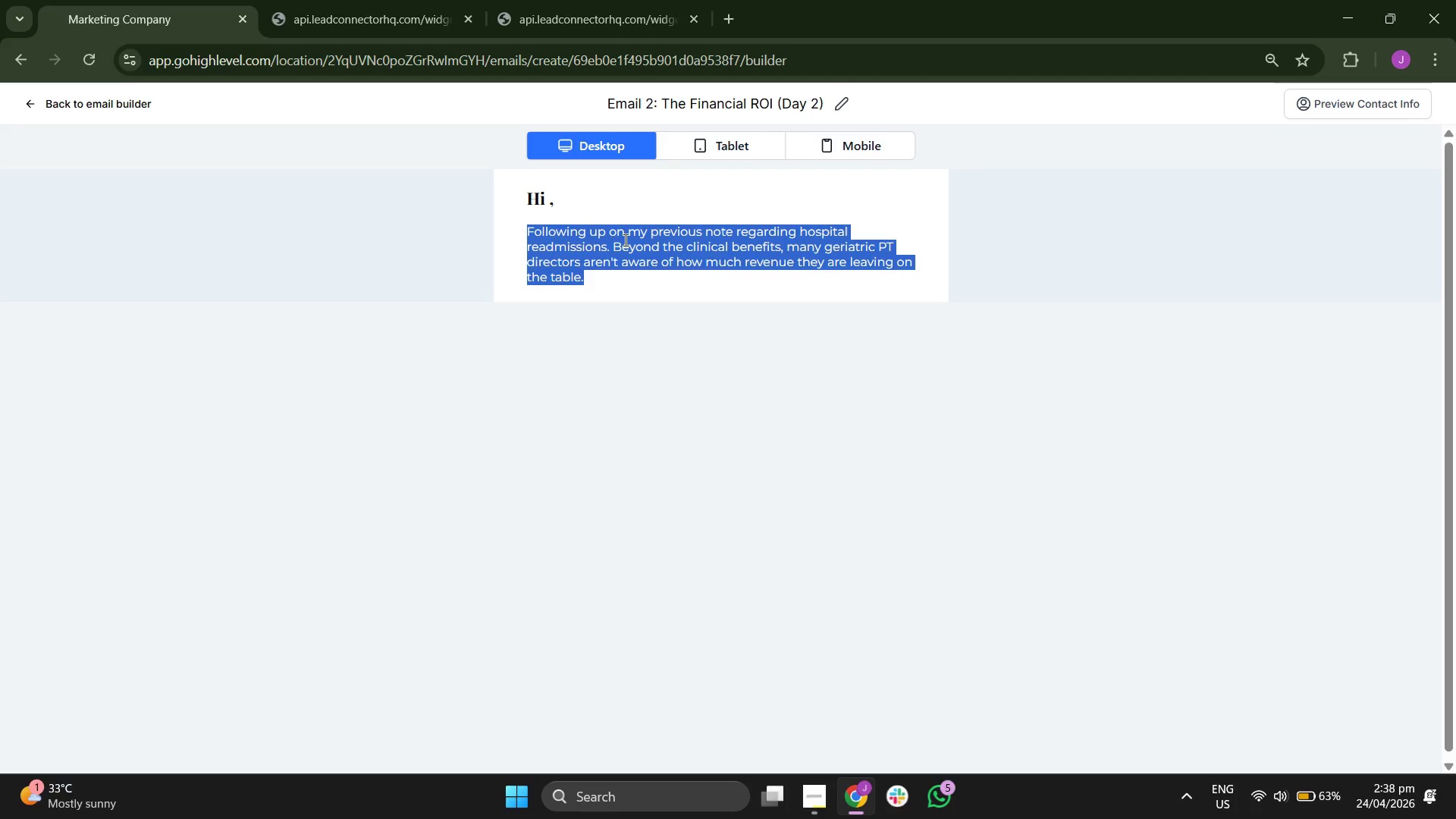 
triple_click([624, 240])
 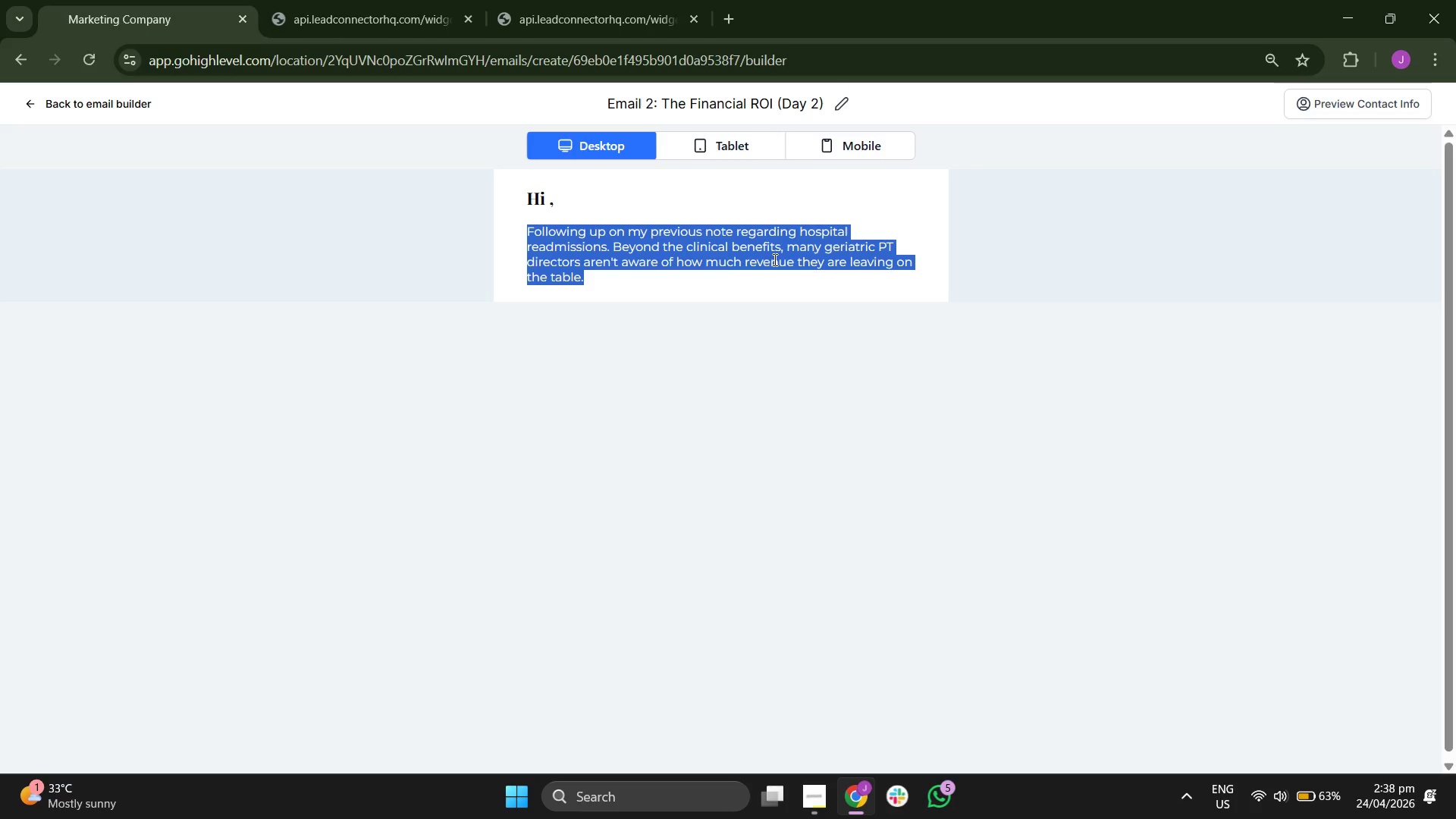 
wait(5.58)
 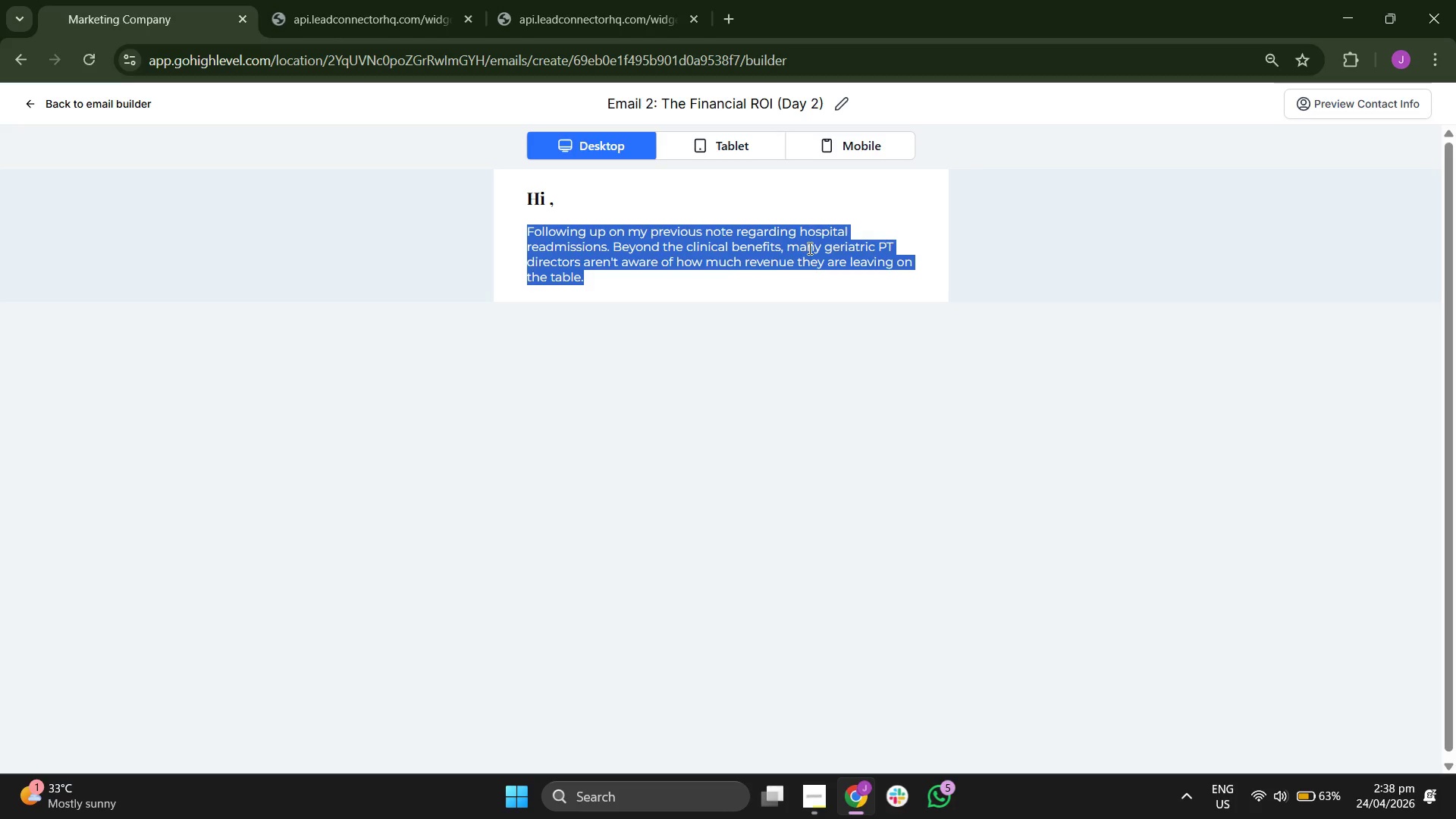 
left_click([671, 290])
 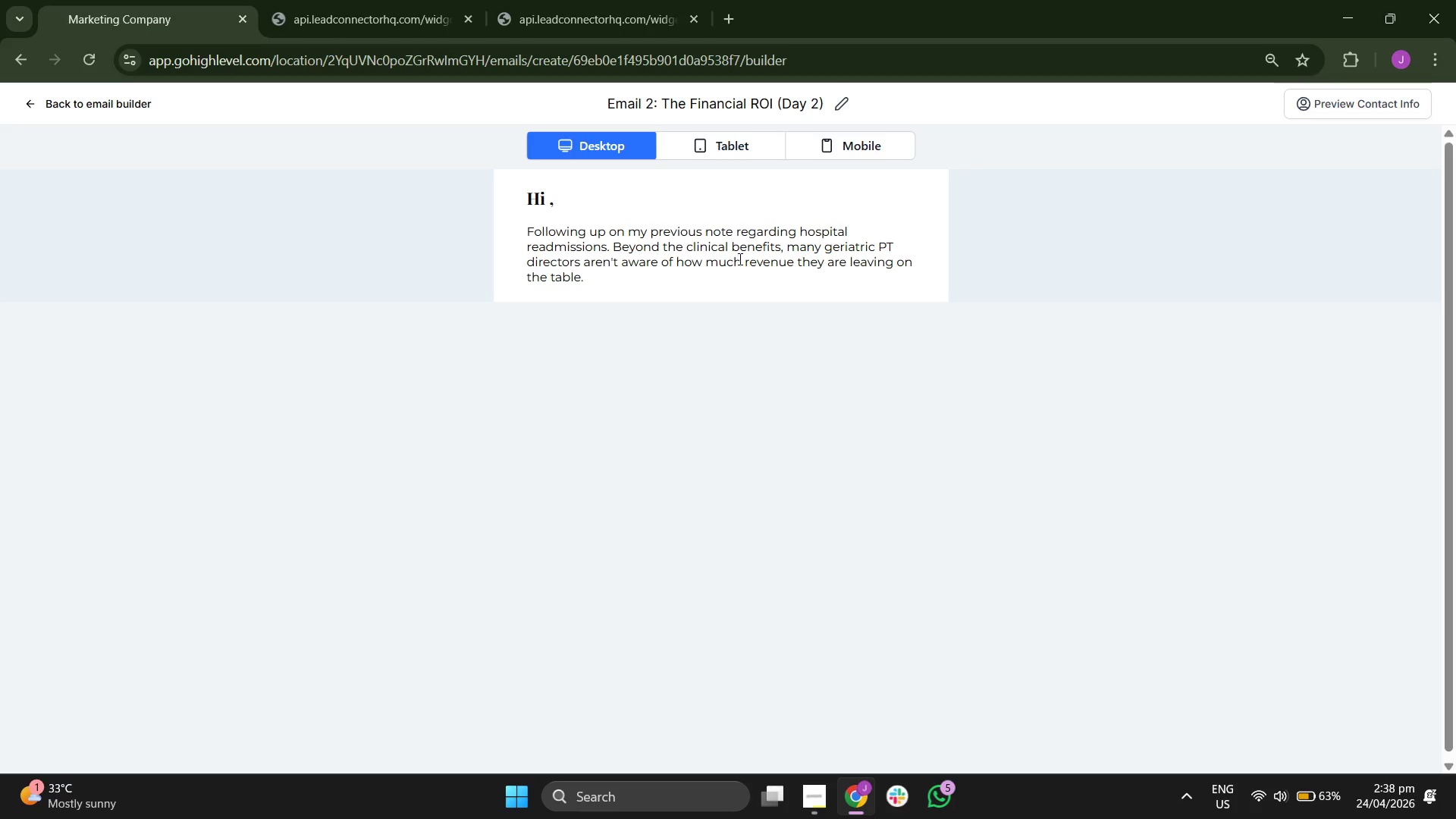 
double_click([739, 258])
 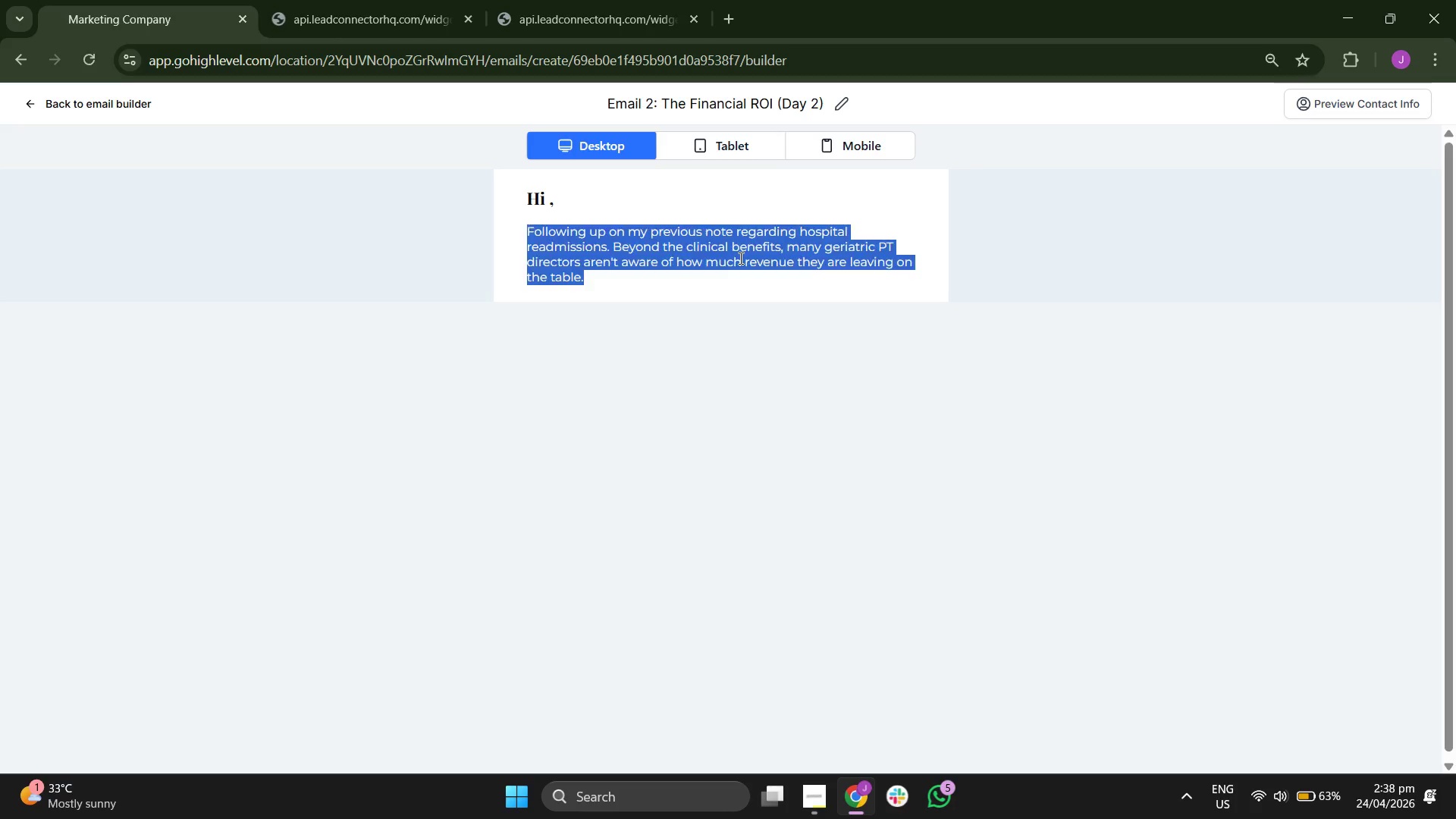 
triple_click([739, 258])
 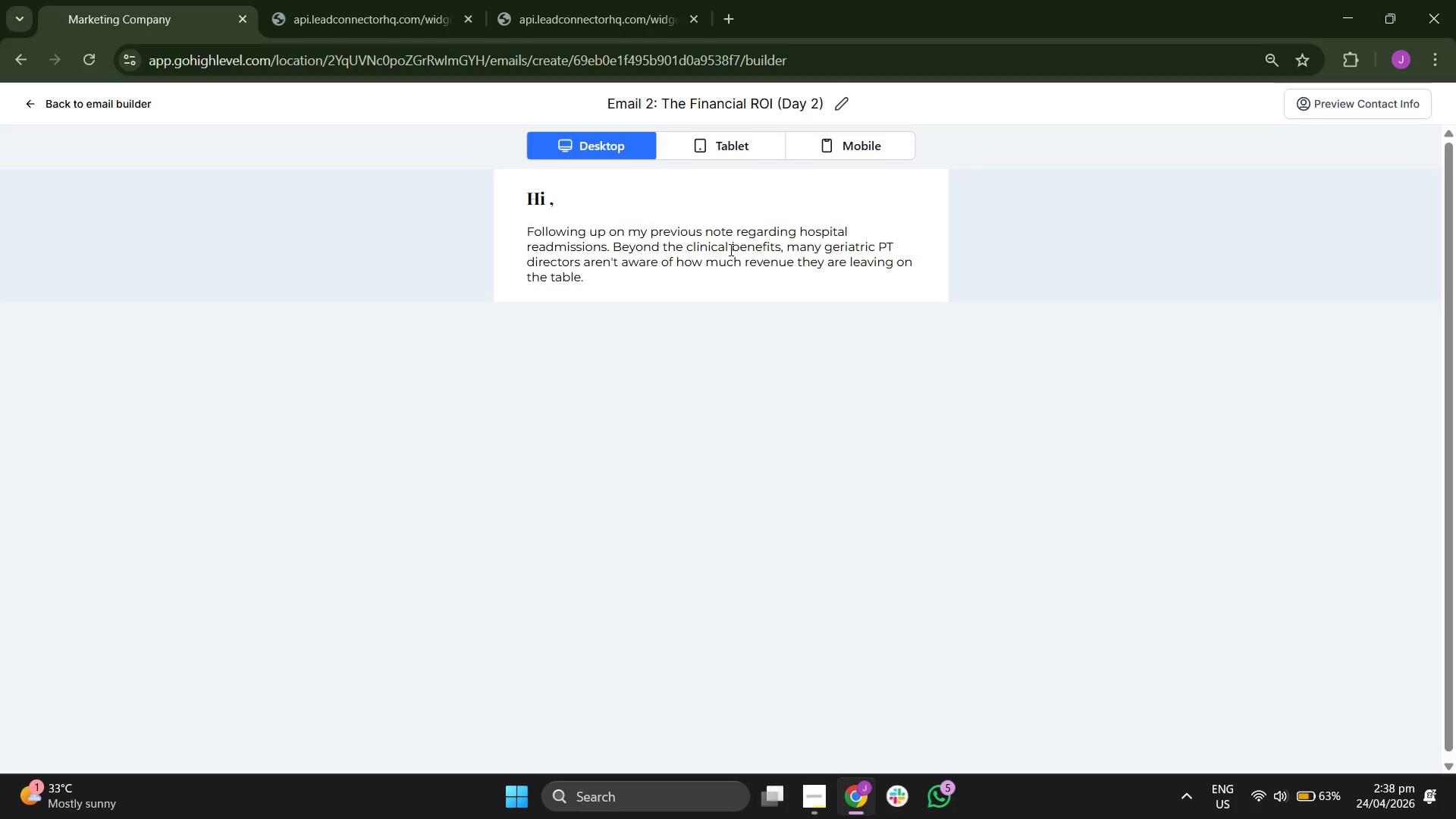 
left_click_drag(start_coordinate=[729, 249], to_coordinate=[897, 243])
 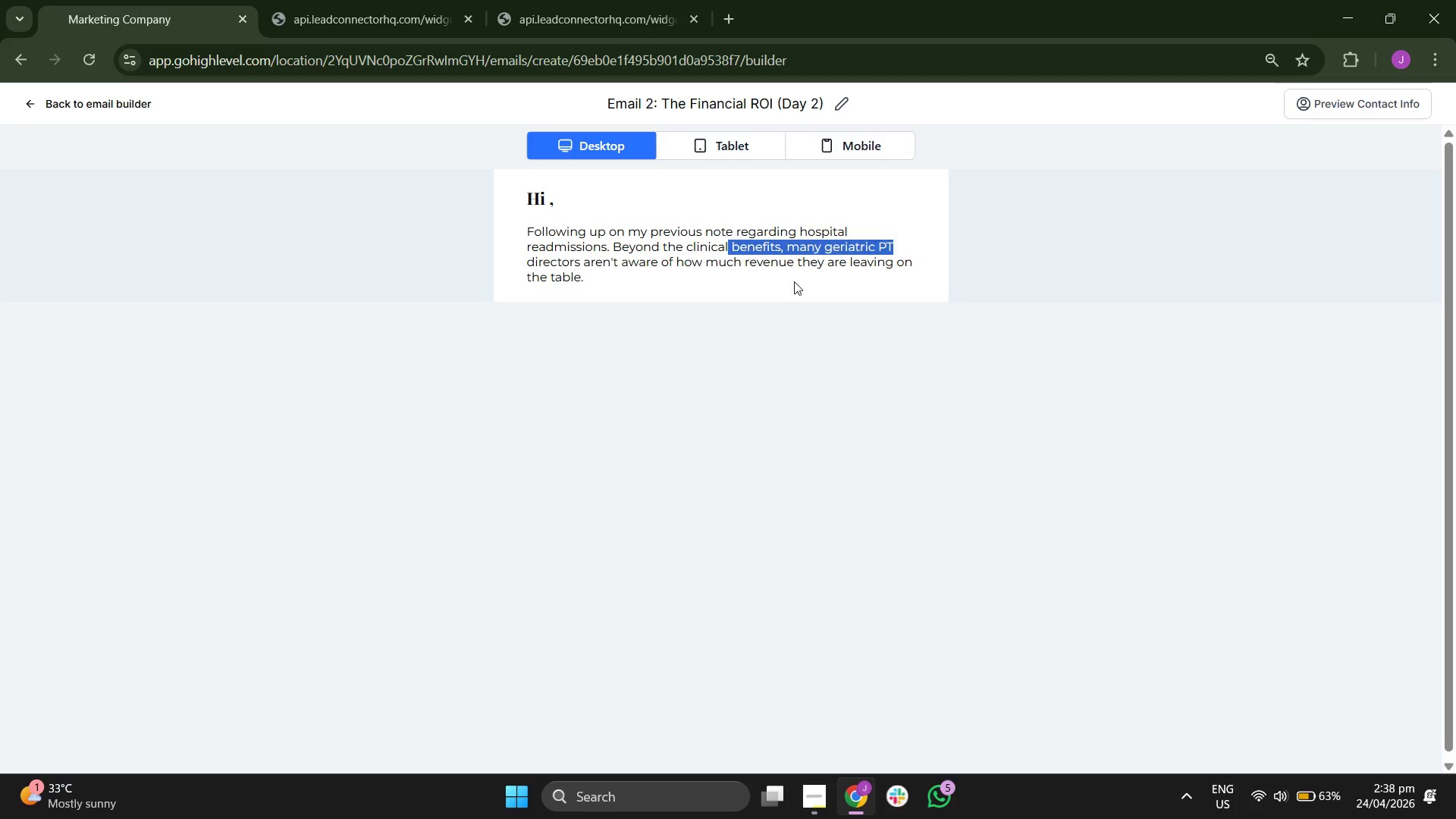 
left_click([794, 281])
 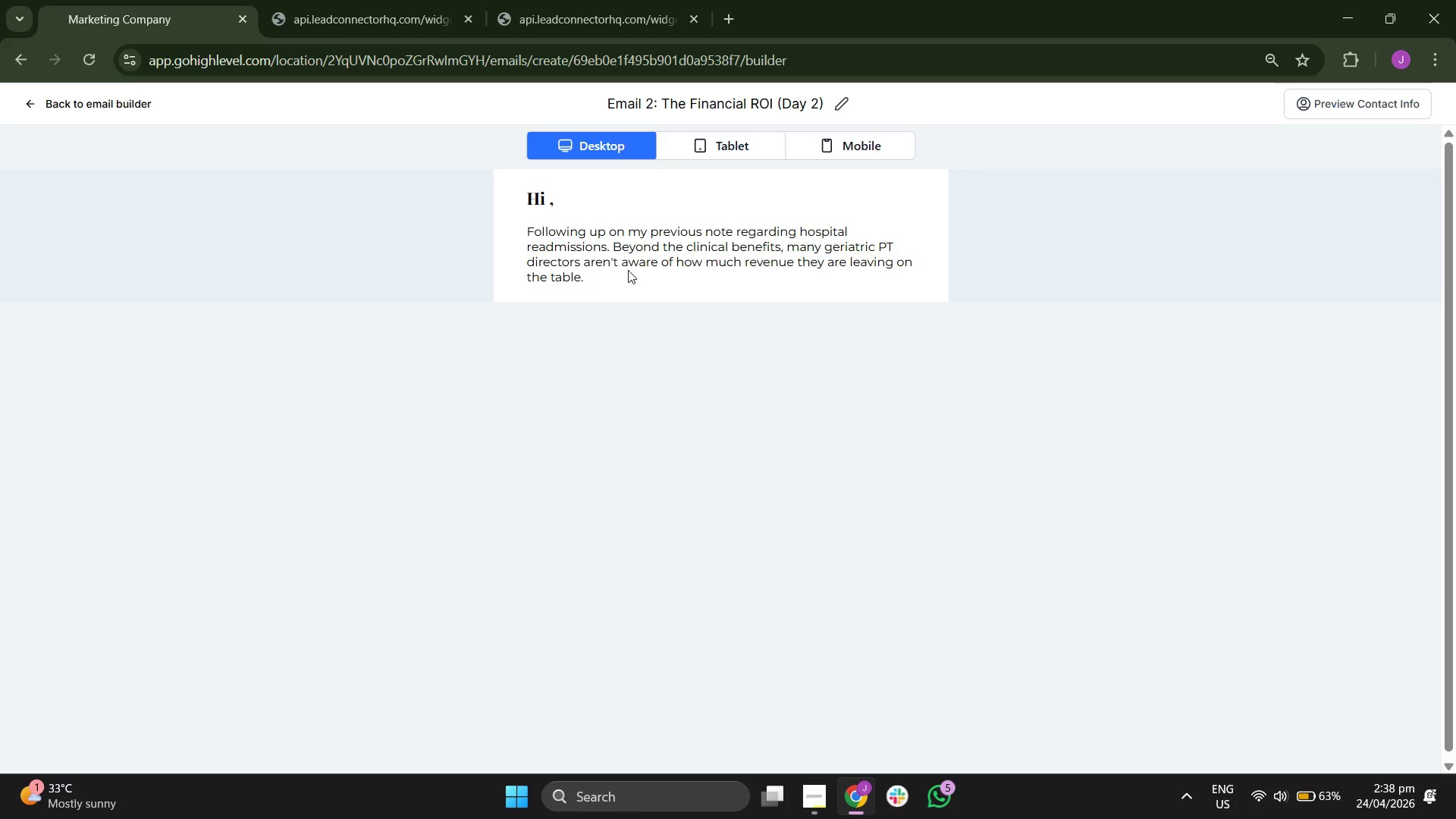 
left_click_drag(start_coordinate=[622, 270], to_coordinate=[744, 268])
 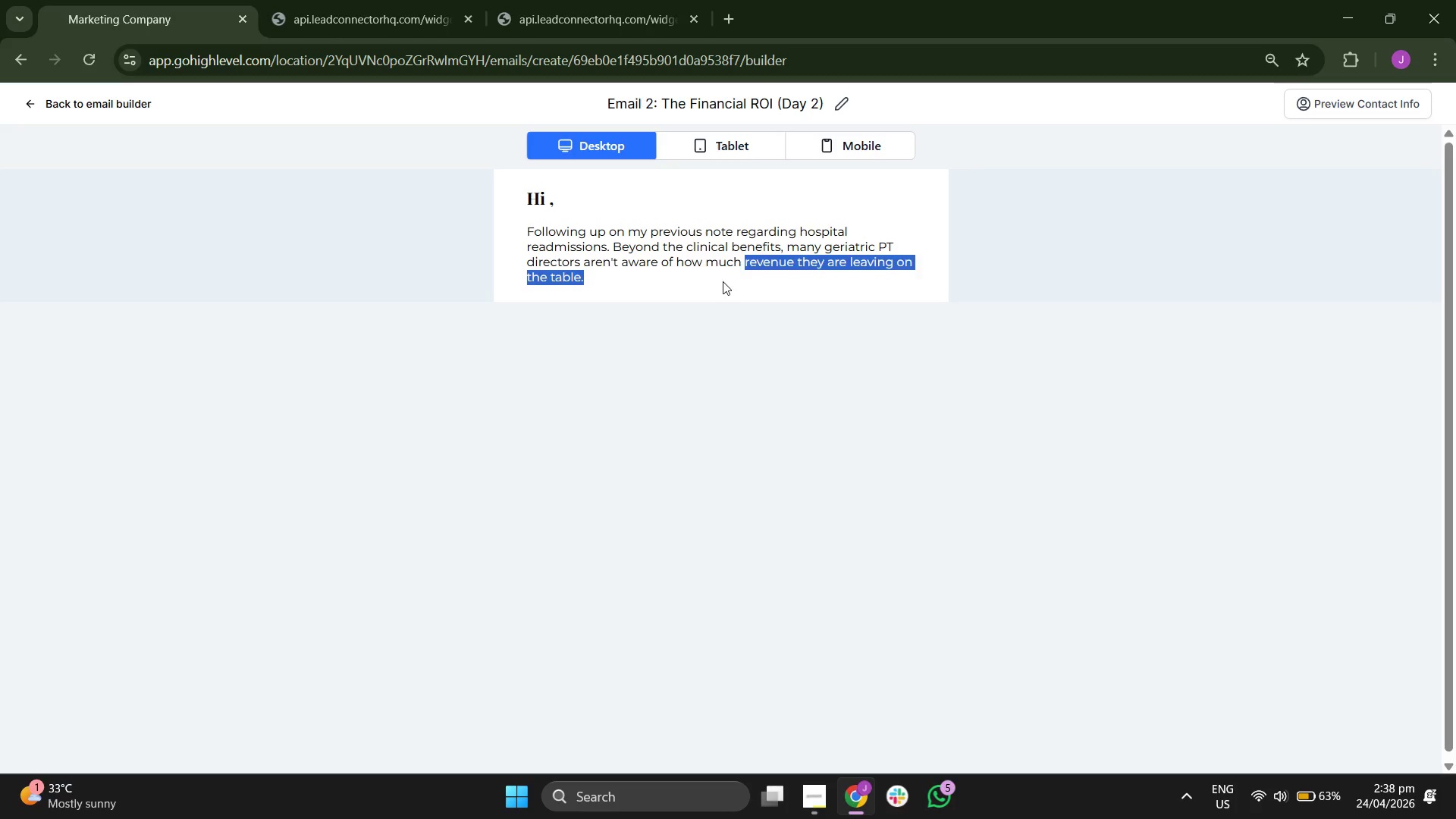 
left_click([722, 282])
 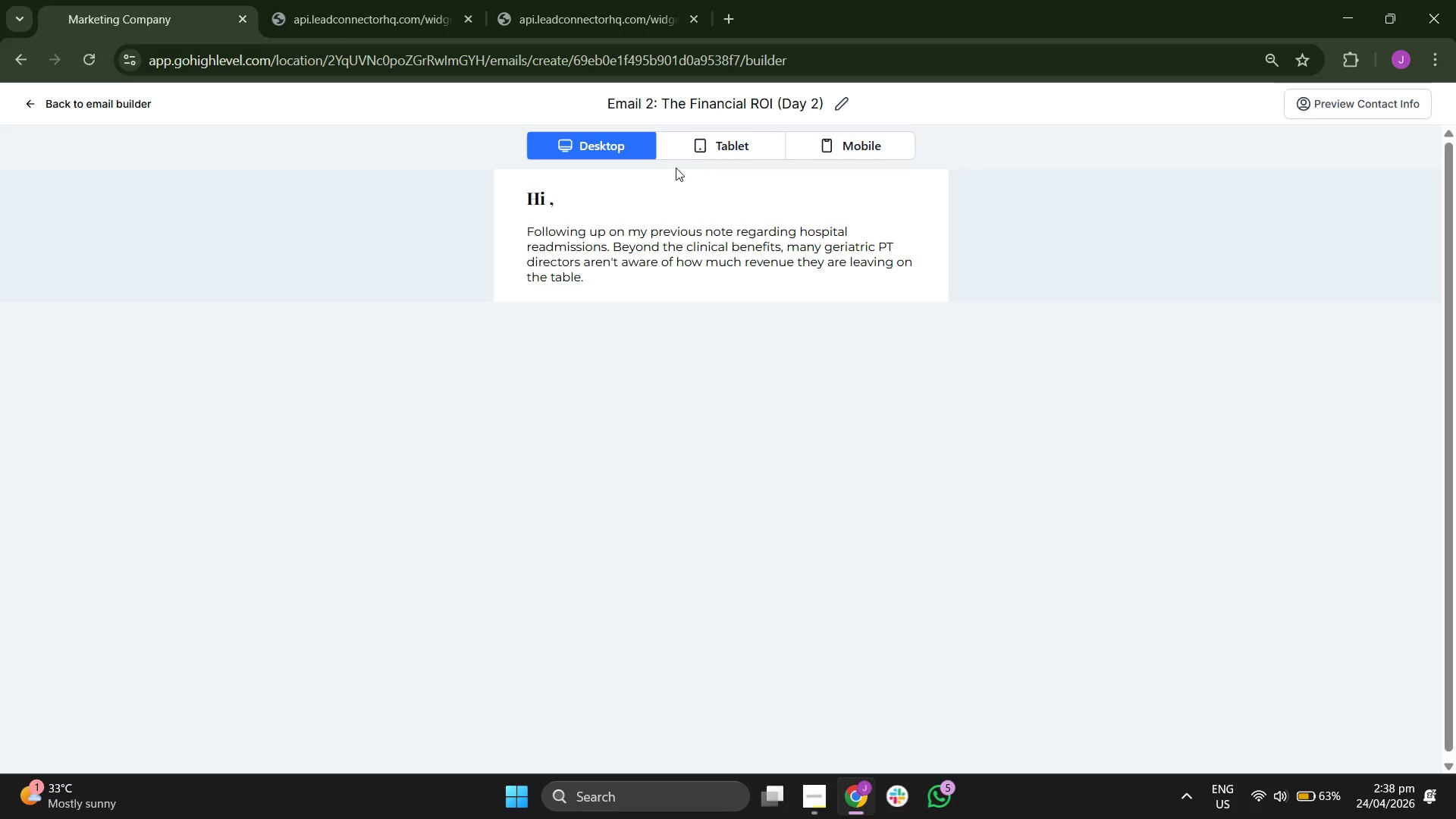 
left_click([713, 139])
 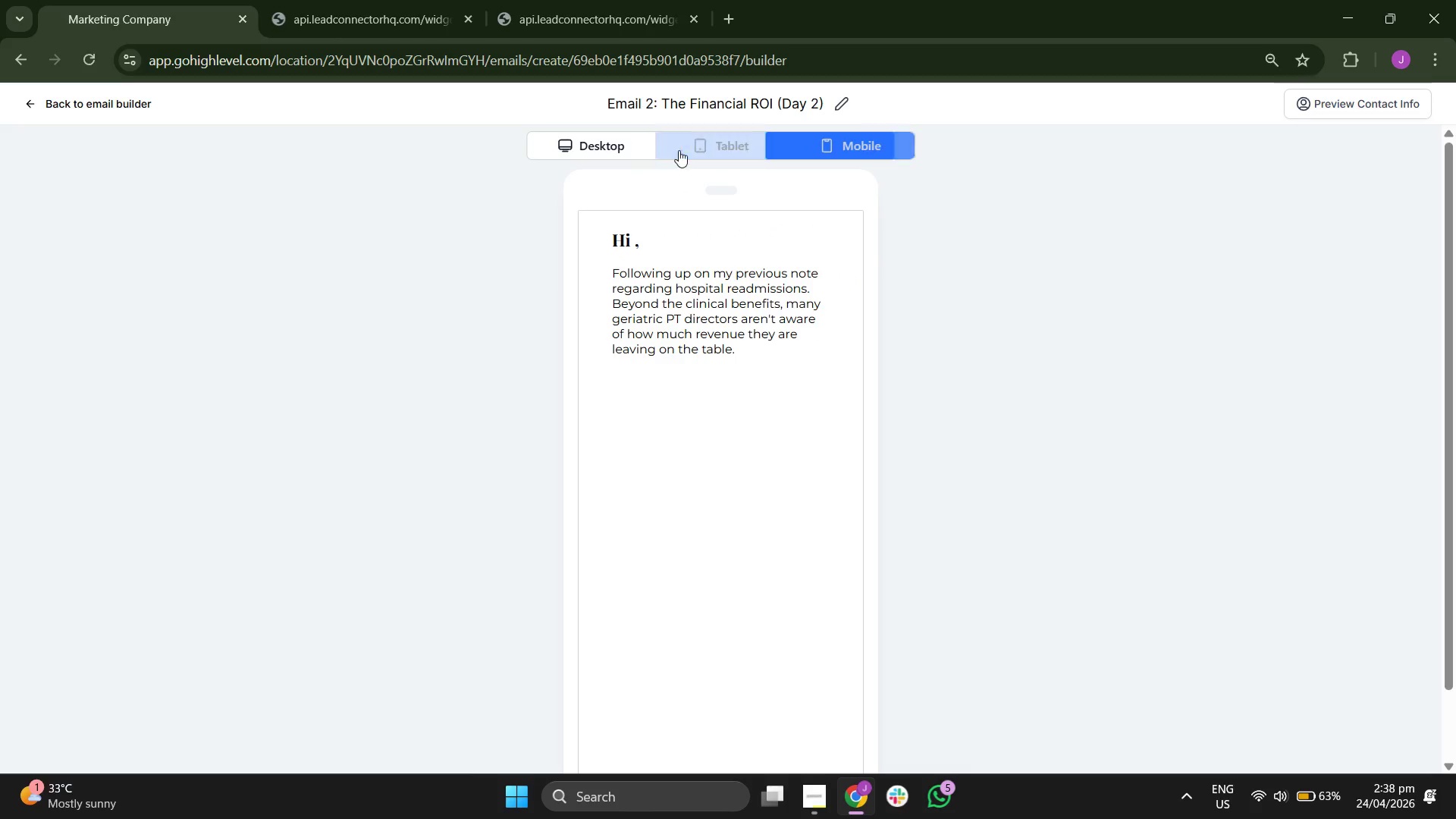 
left_click([649, 149])
 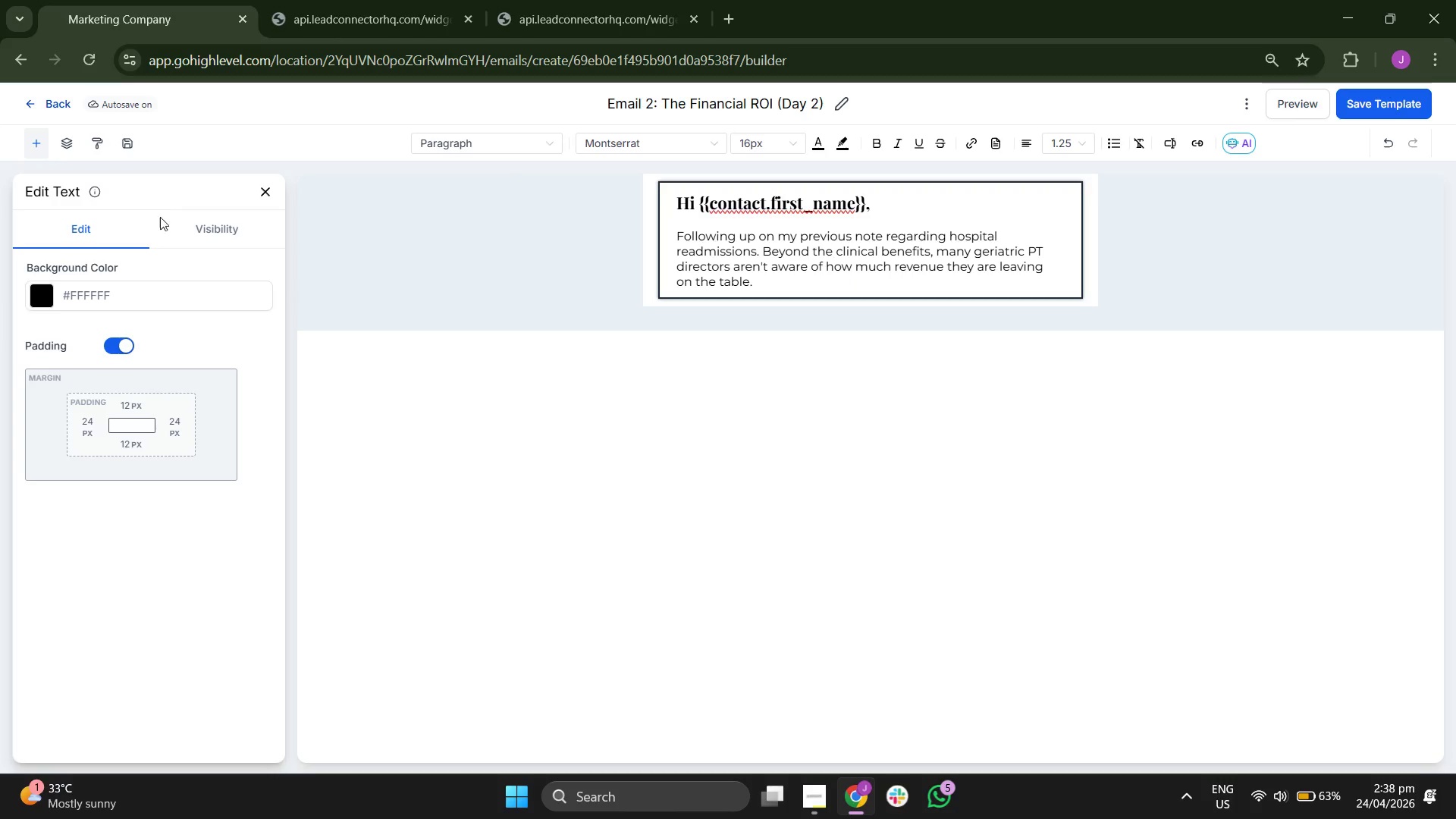 
left_click([146, 290])
 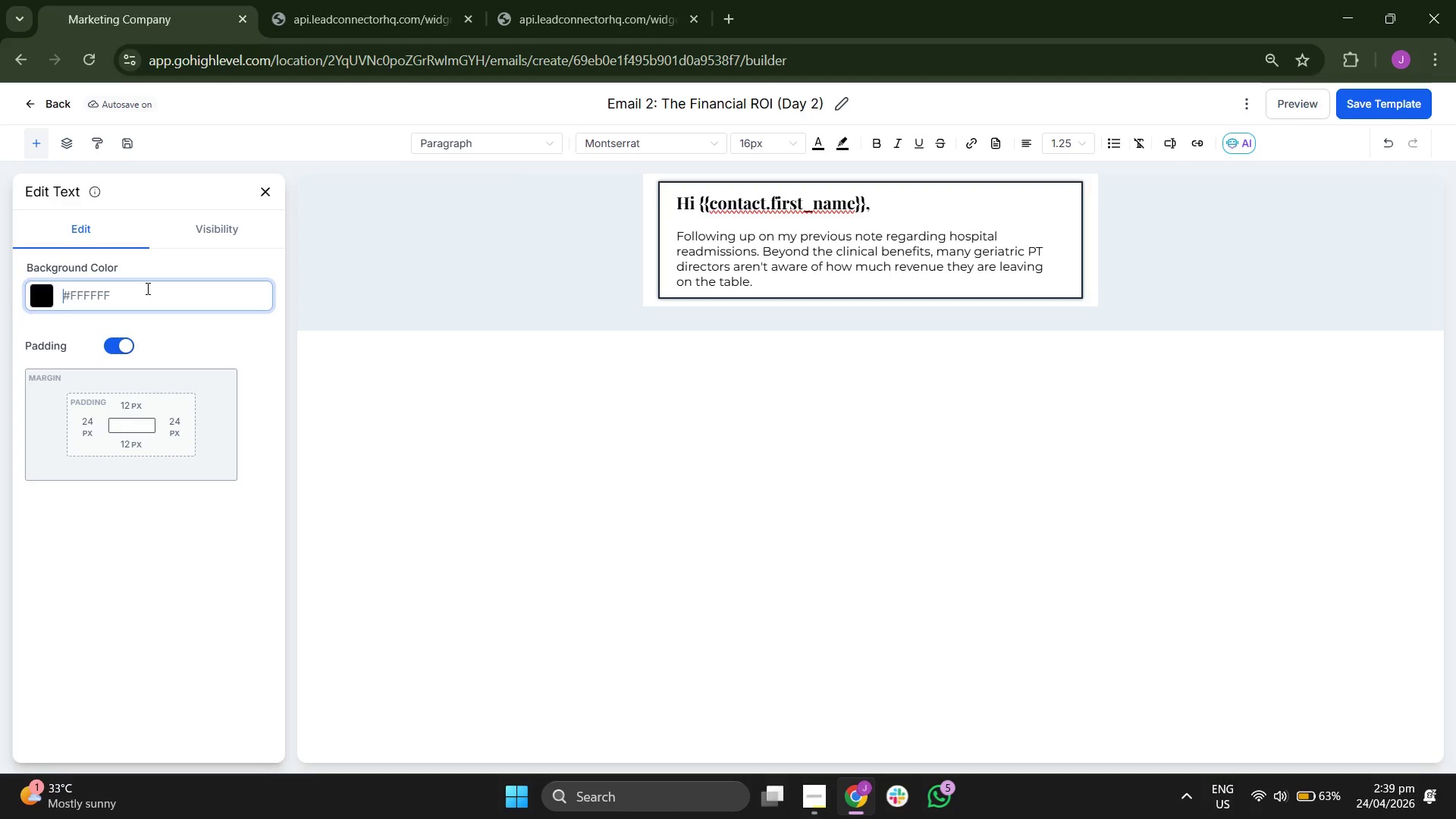 
type(#FAFAFA)
 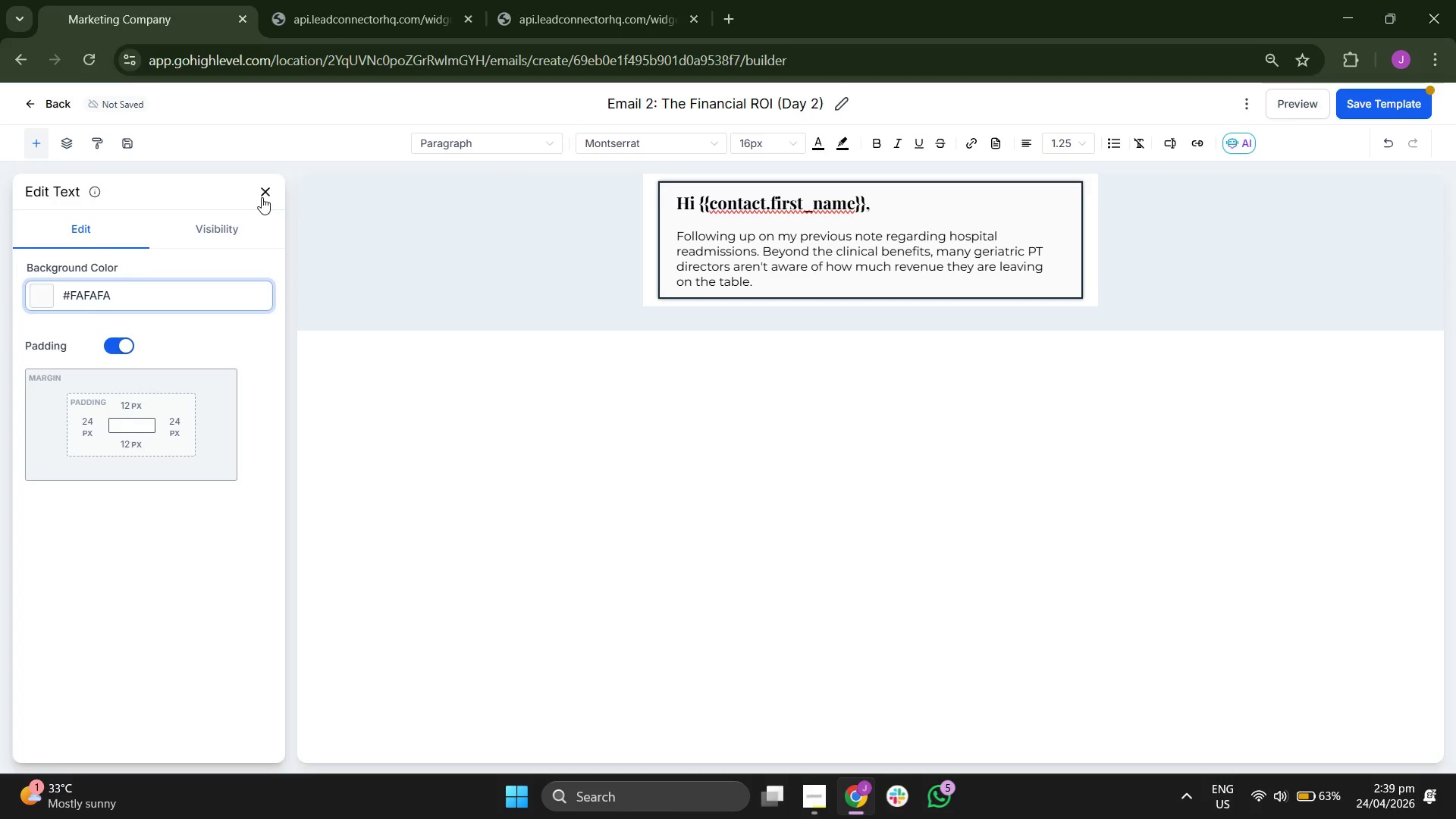 
left_click([261, 196])
 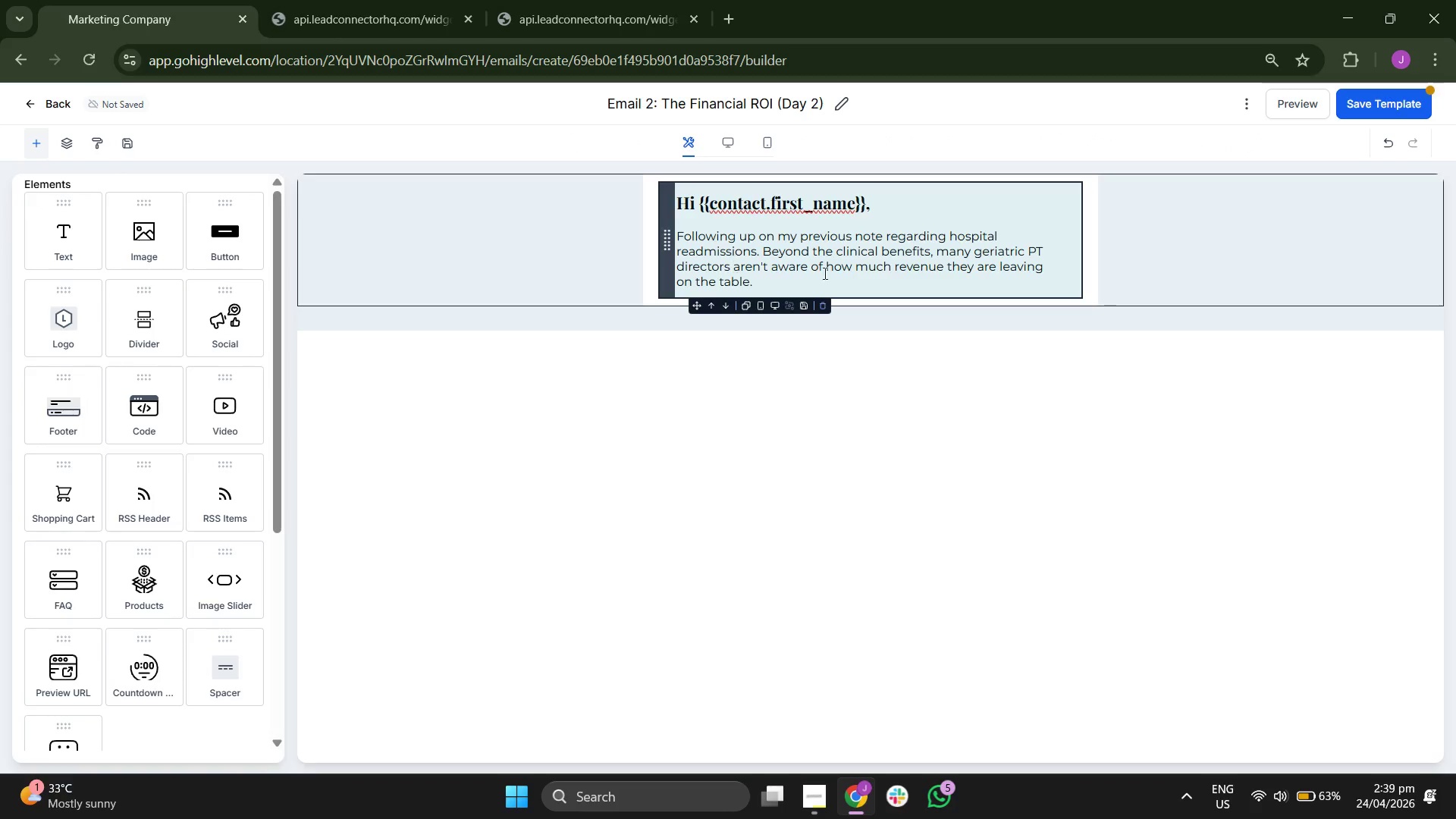 
left_click([868, 400])
 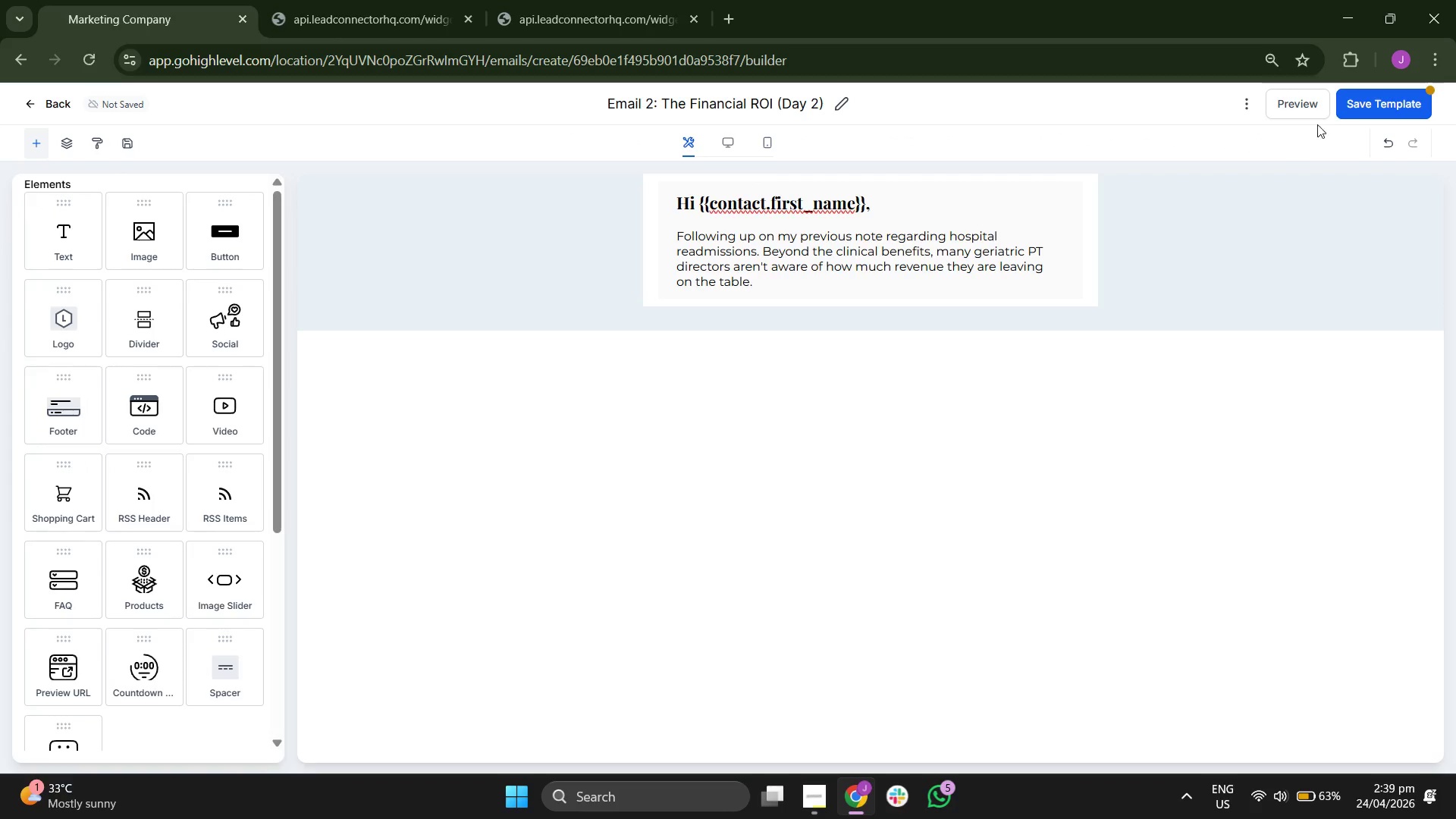 
left_click([1361, 105])
 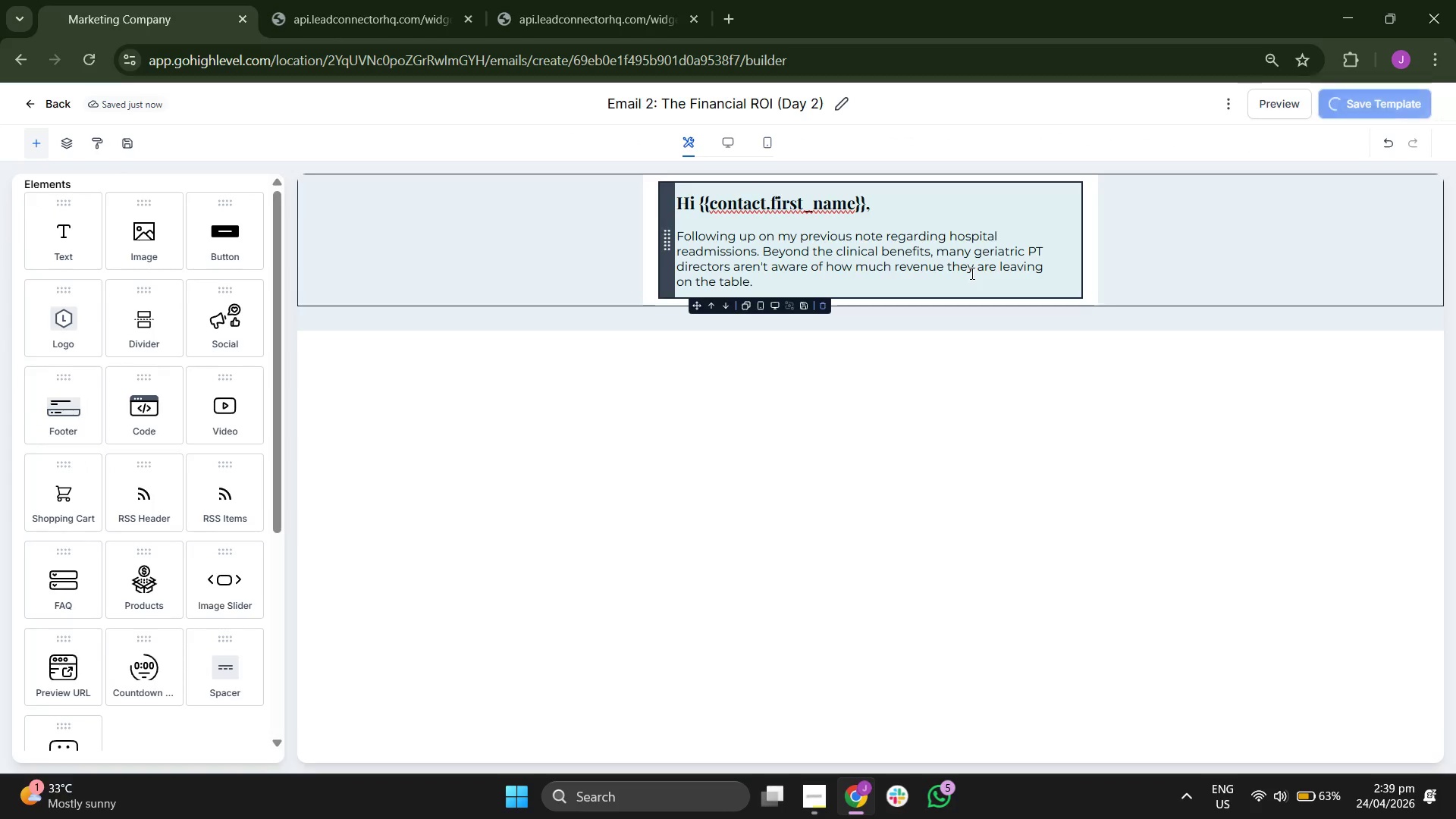 
left_click([971, 273])
 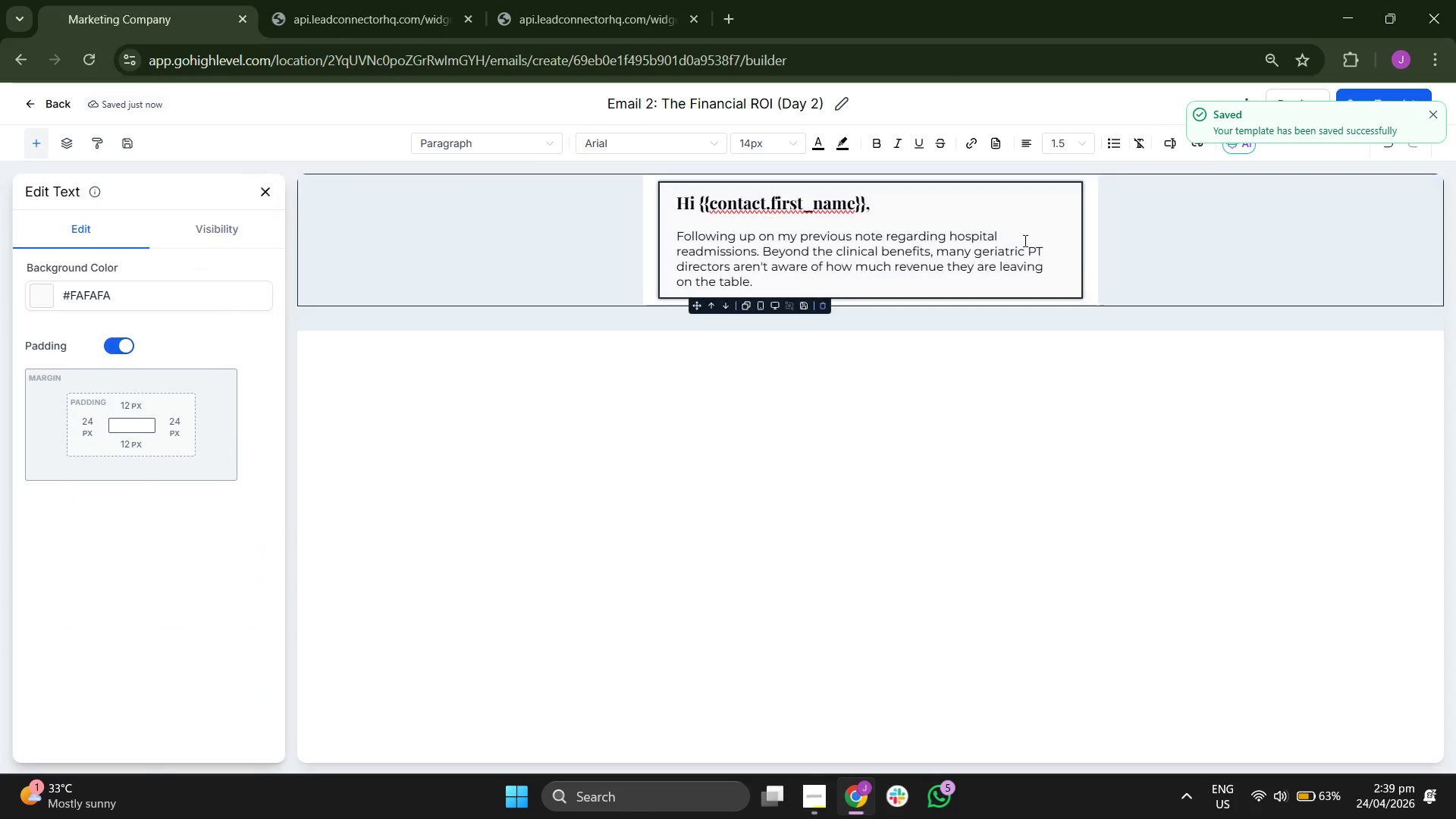 
left_click([999, 284])
 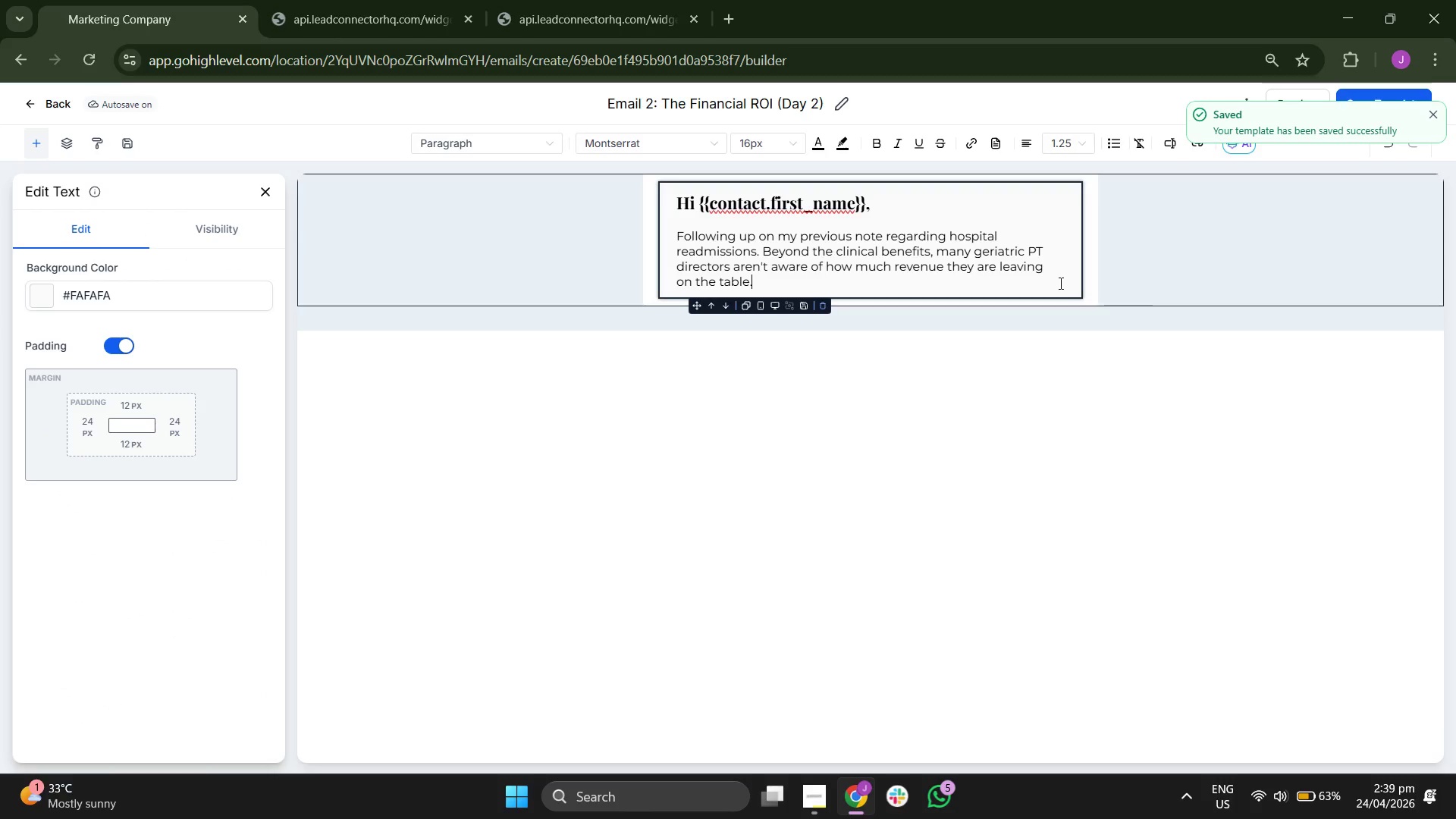 
key(Enter)
 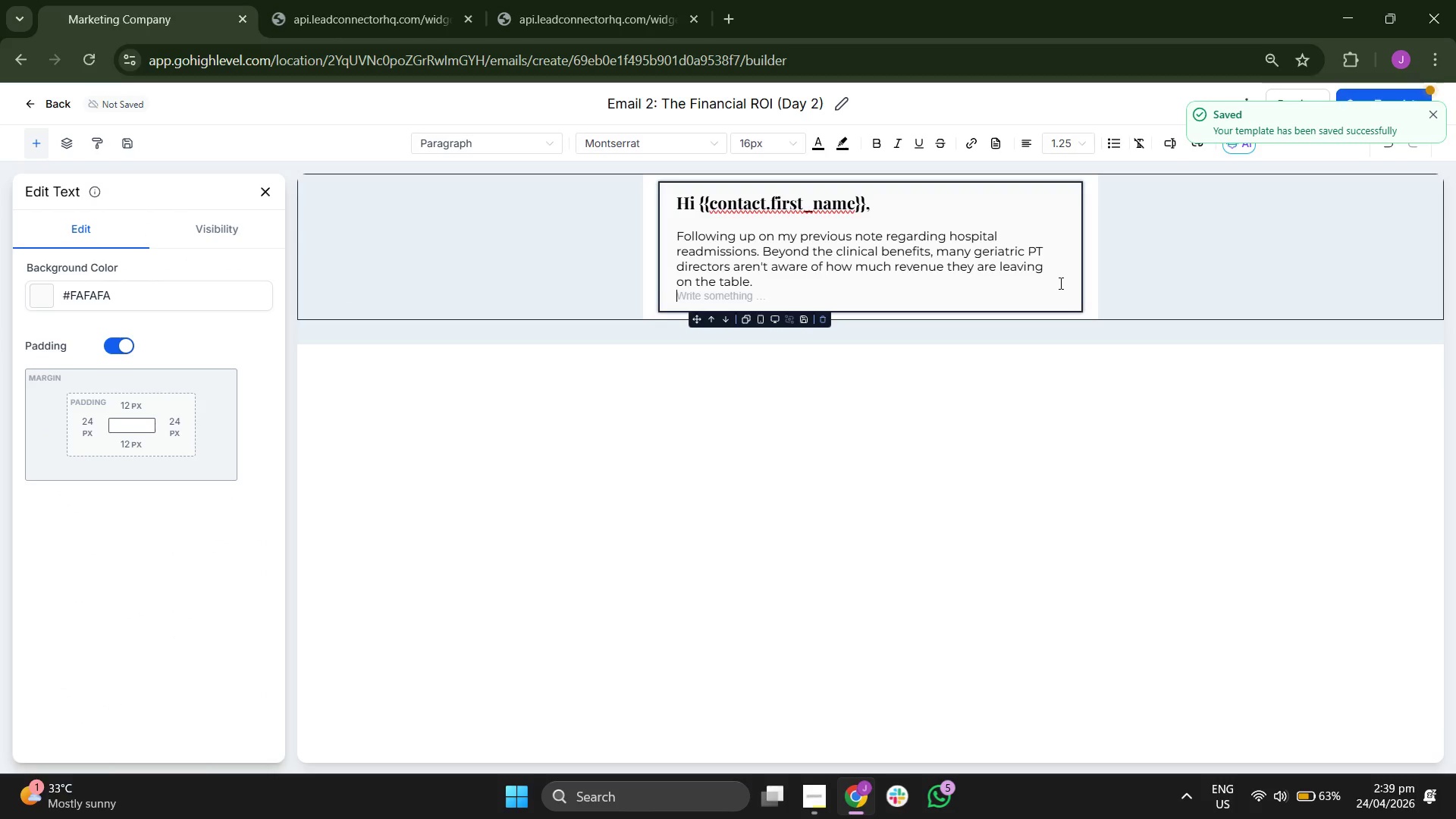 
key(Enter)
 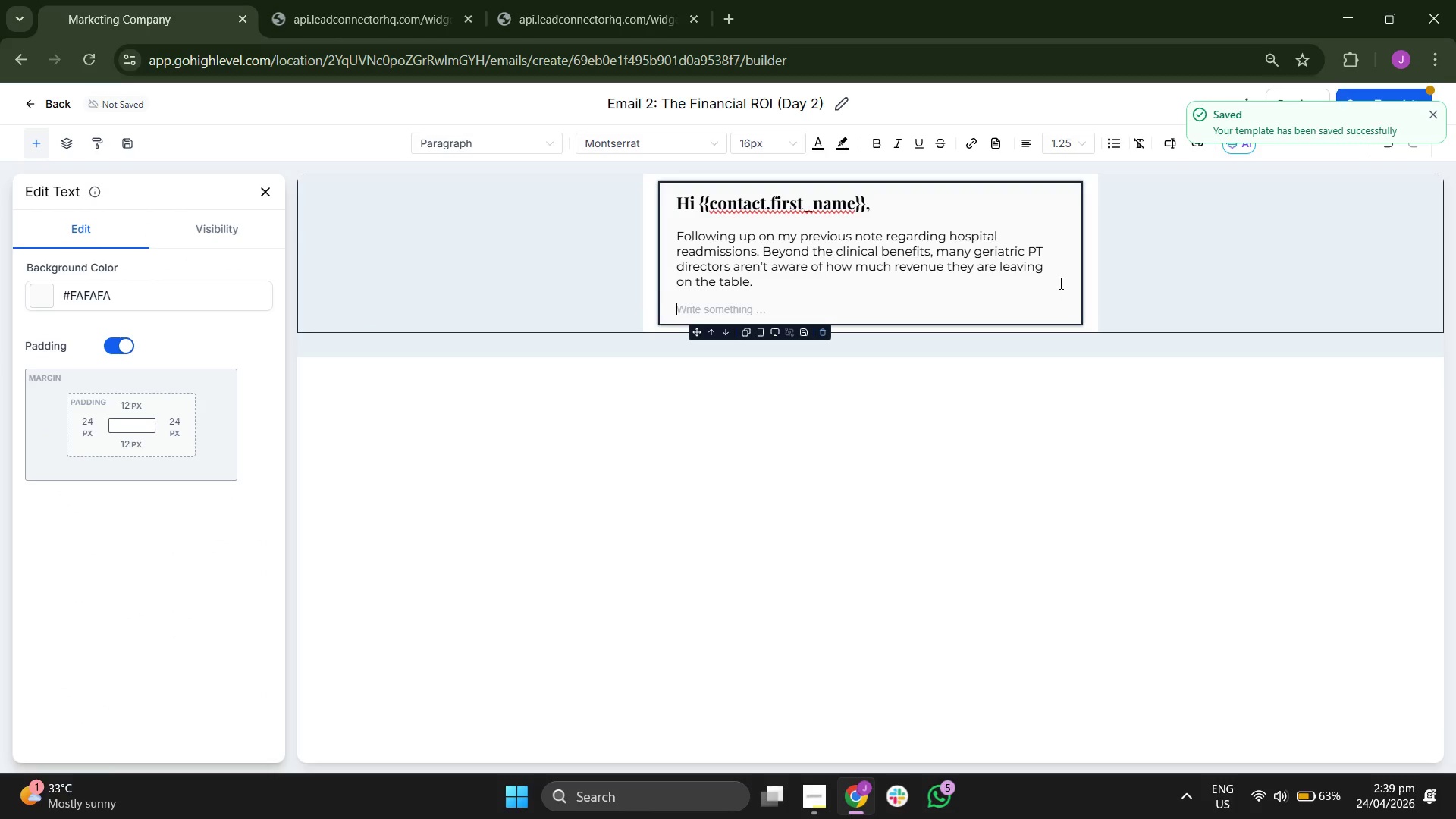 
type(b)
key(Backspace)
type(By im)
 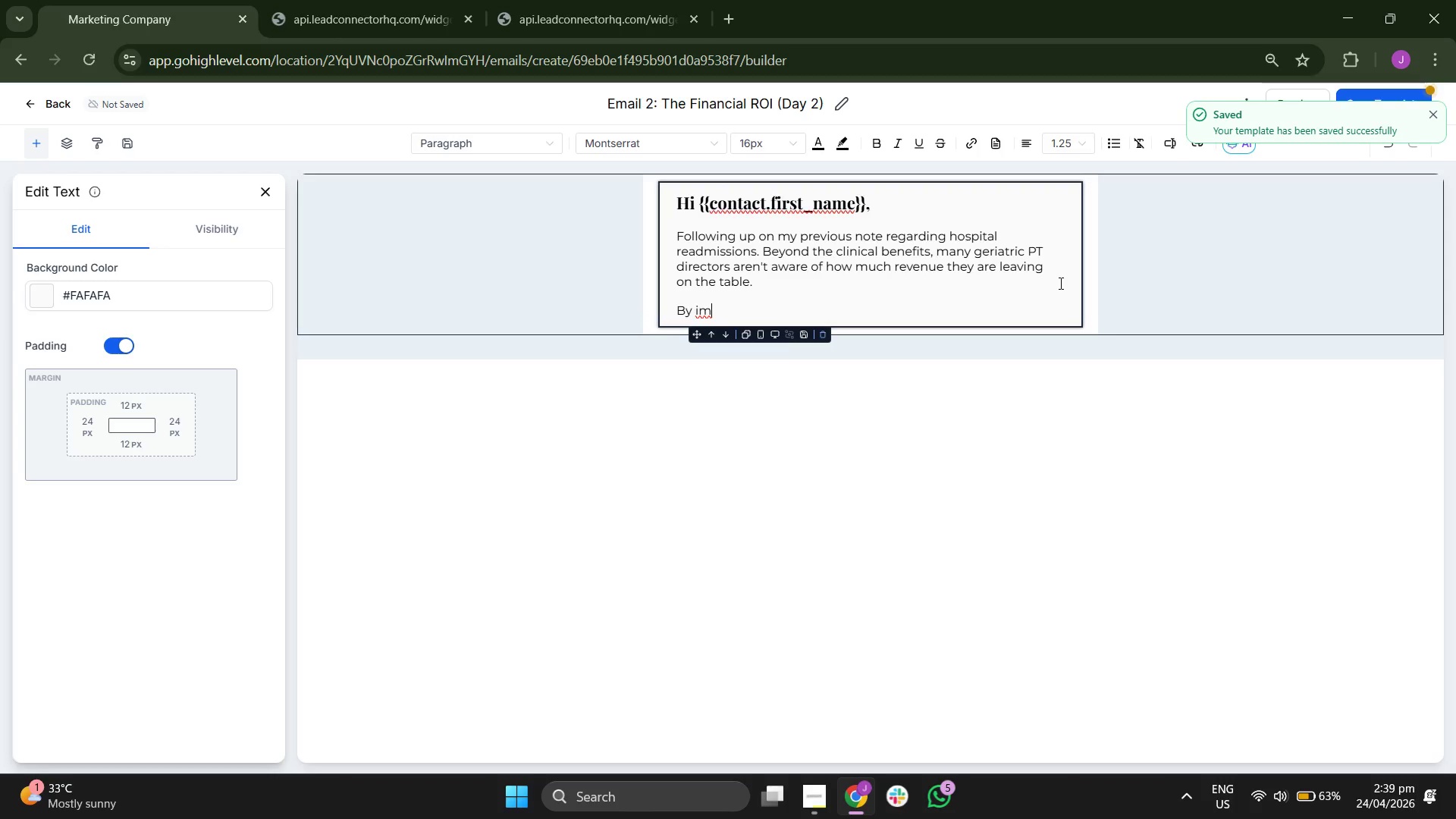 
type(pl)
key(Backspace)
type(lementing )
key(Backspace)
type(n)
key(Backspace)
type(e)
key(Backspace)
type( VitaTrck, {{contact.clic)
key(Backspace)
type(nic_name}} )
key(Backspace)
type( can a)
key(Backspace)
type(quality)
key(Backspace)
key(Backspace)
type(fy for month RPM bil;)
key(Backspace)
key(Backspace)
key(Backspace)
key(Backspace)
type(billing c)
key(Backspace)
type(code)
 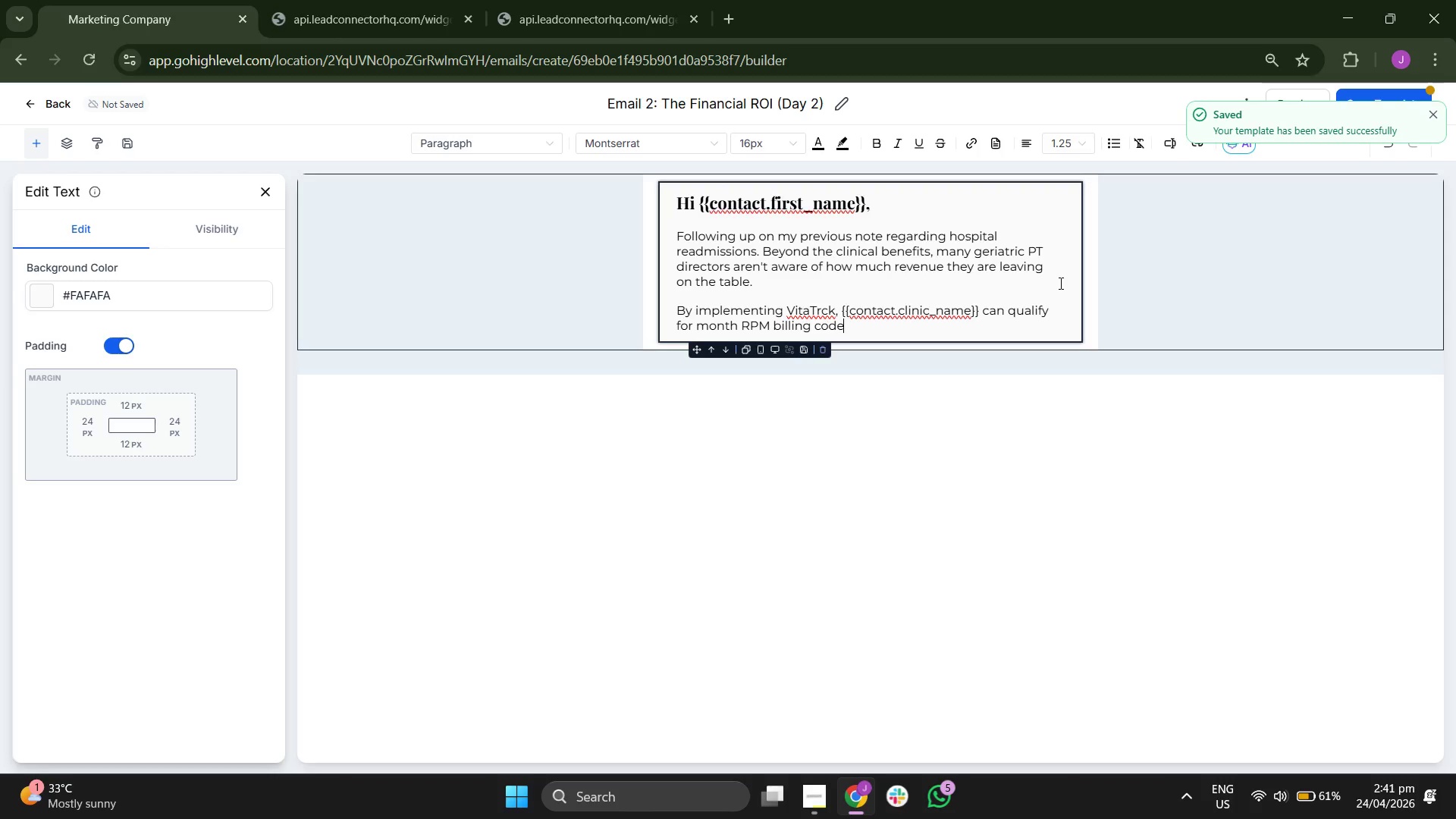 
type( )
key(Backspace)
type(s ( )
key(Backspace)
type(k)
key(Backspace)
type(like 99453 and 99454). For a clinical)
 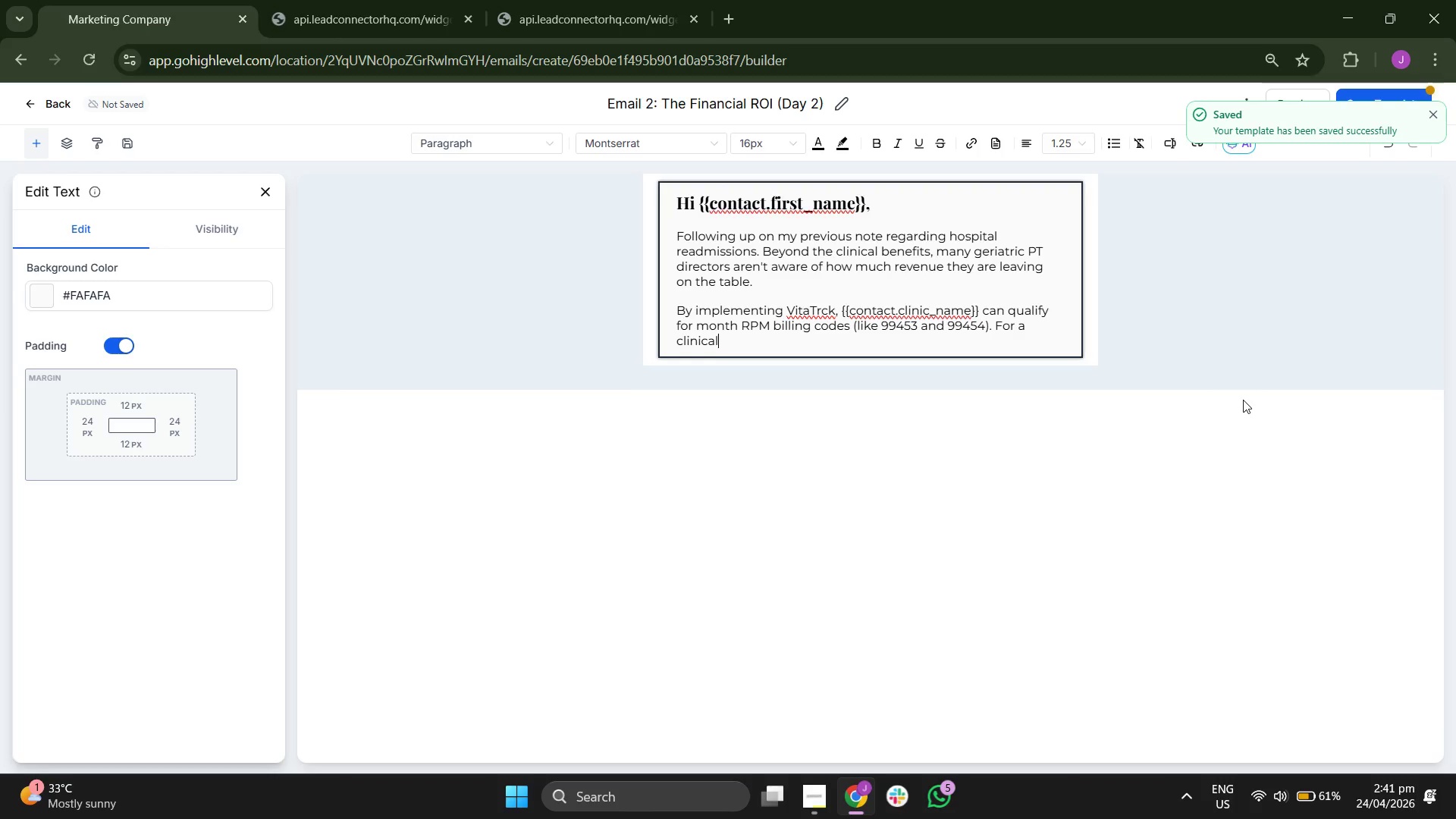 
type( )
key(Backspace)
key(Backspace)
key(Backspace)
type( with your  )
 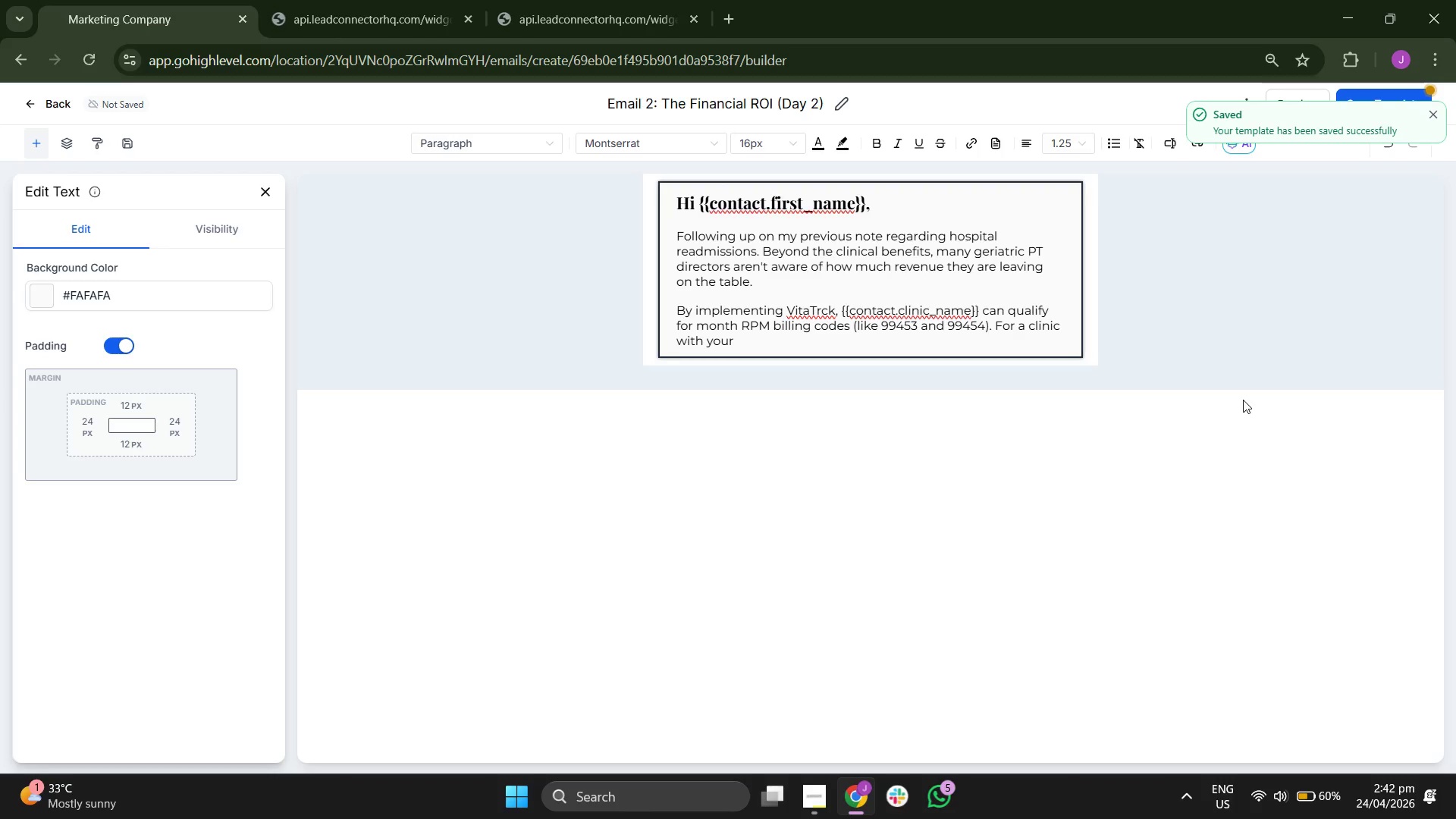 
type(cur)
 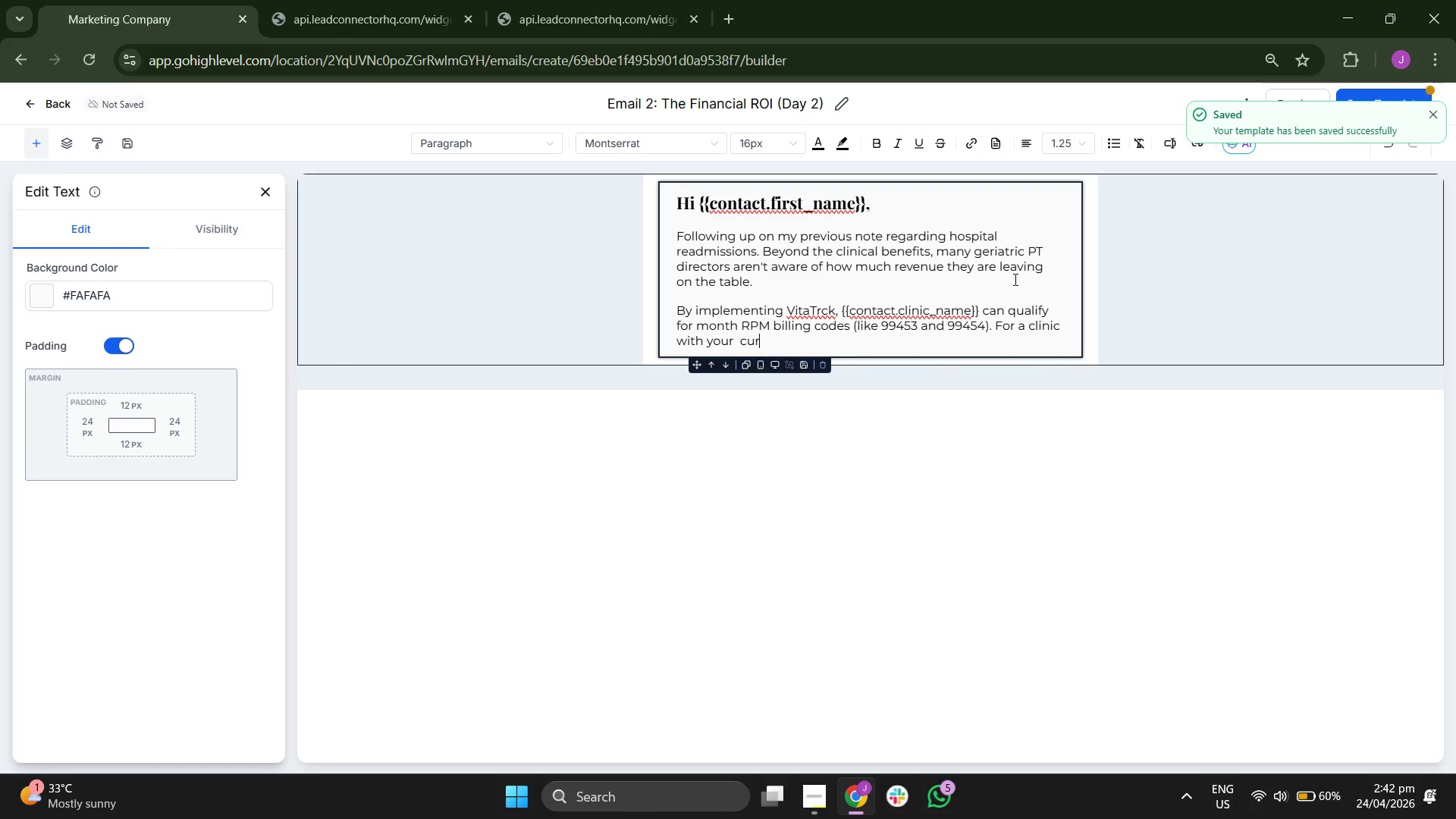 
wait(5.88)
 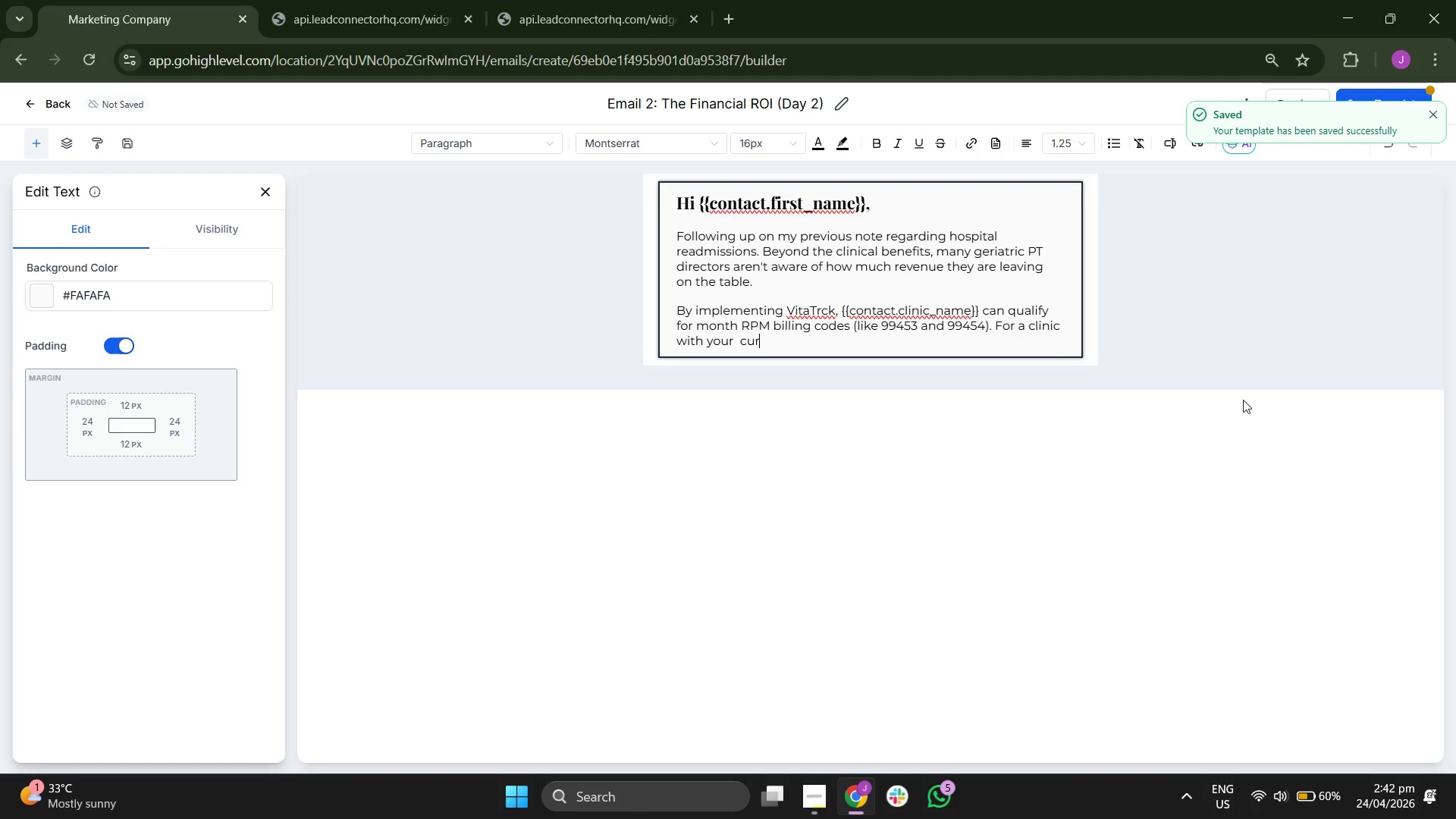 
scroll: coordinate [1053, 372], scroll_direction: down, amount: 2.0
 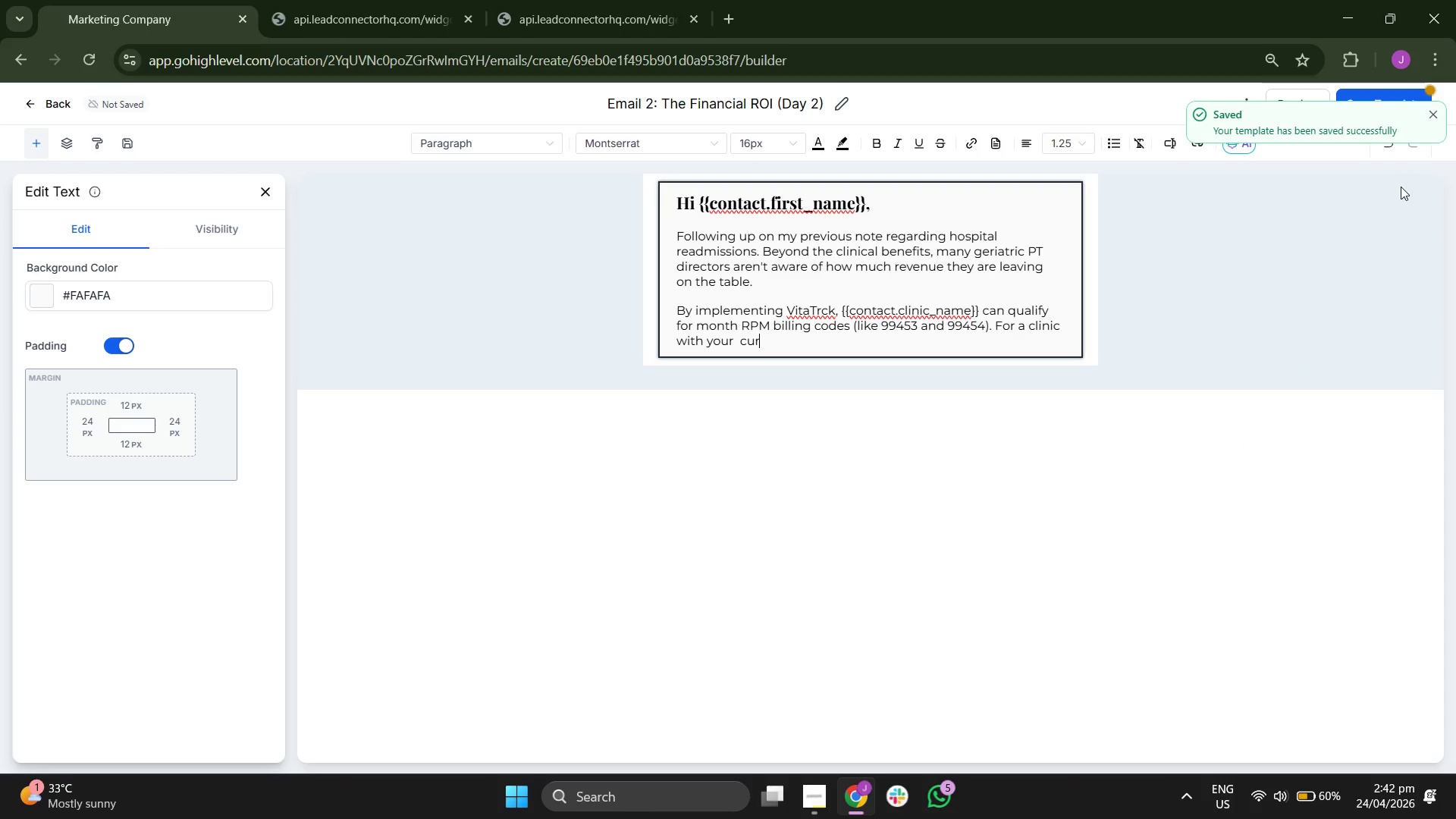 
double_click([1374, 99])
 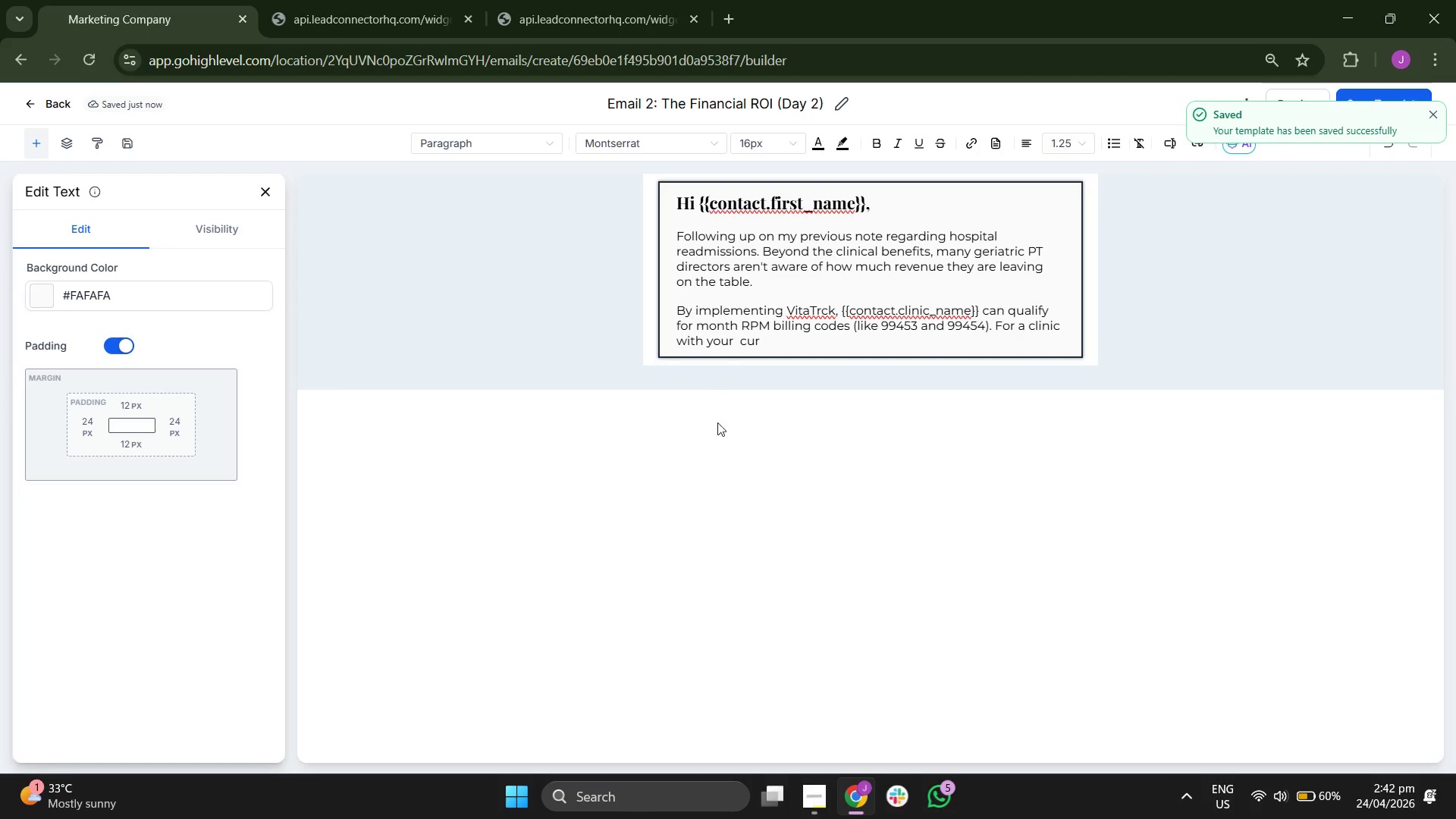 
left_click([859, 344])
 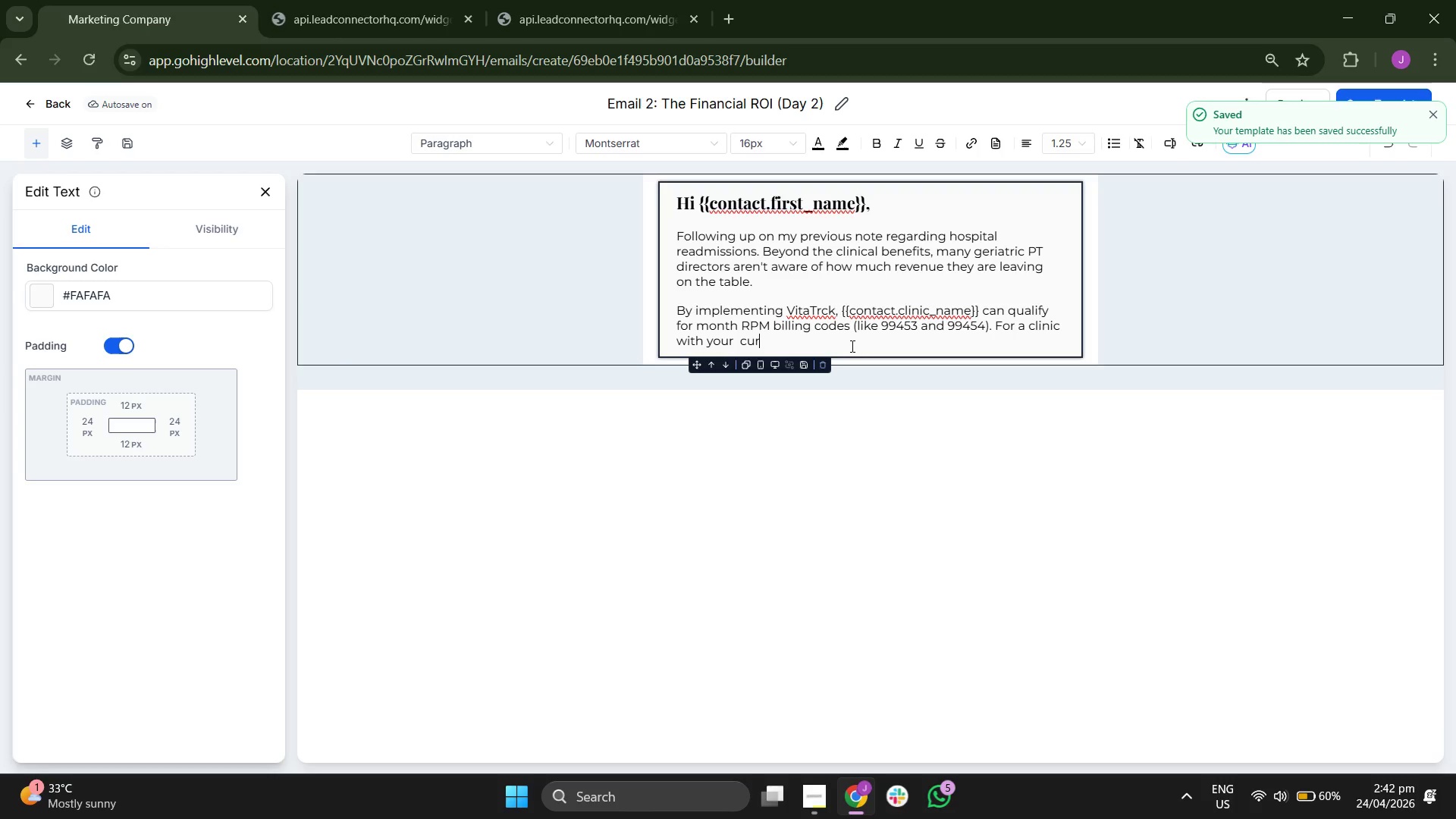 
key(Backspace)
 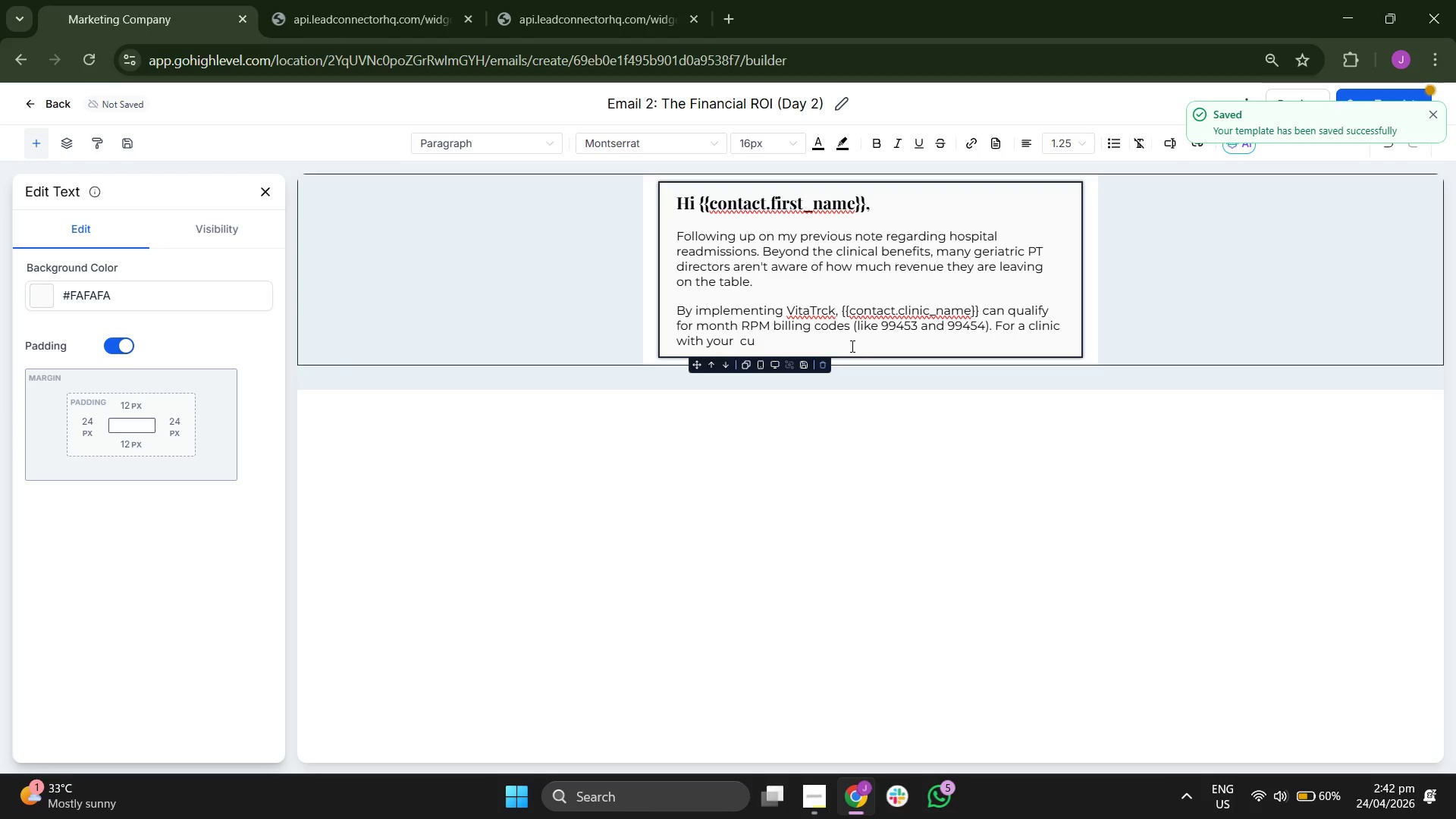 
key(Backspace)
 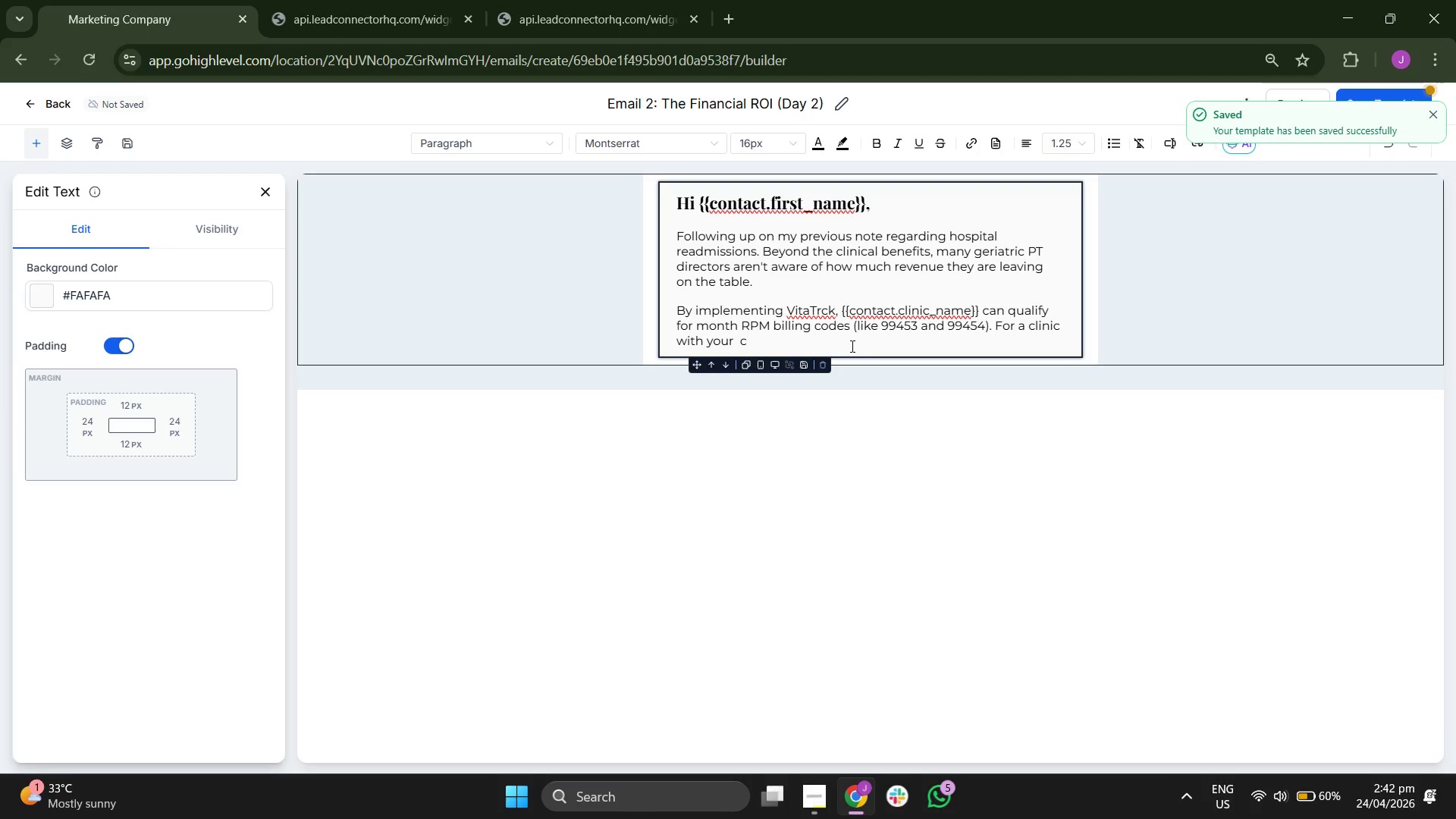 
key(Backspace)
 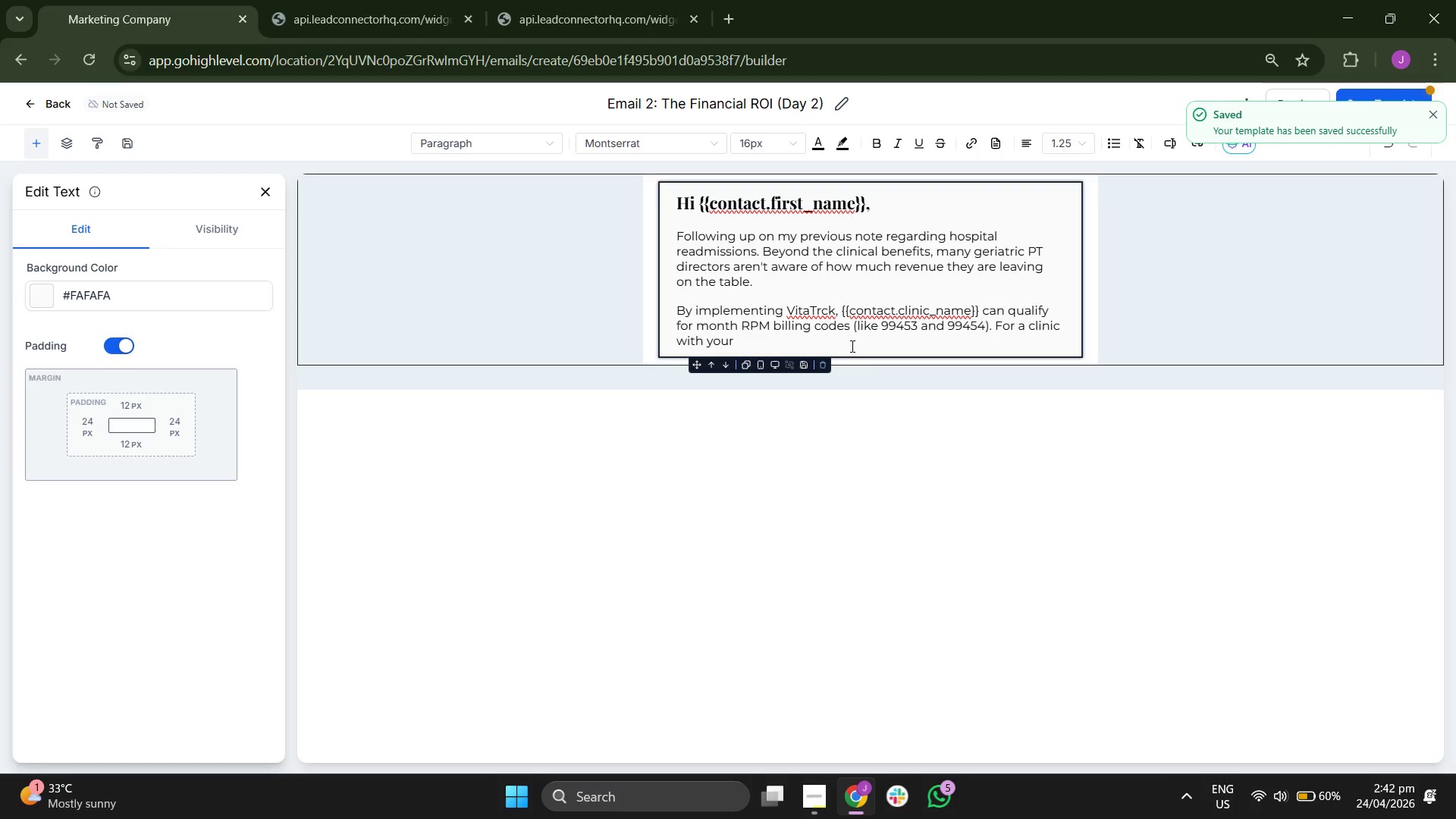 
key(Backspace)
 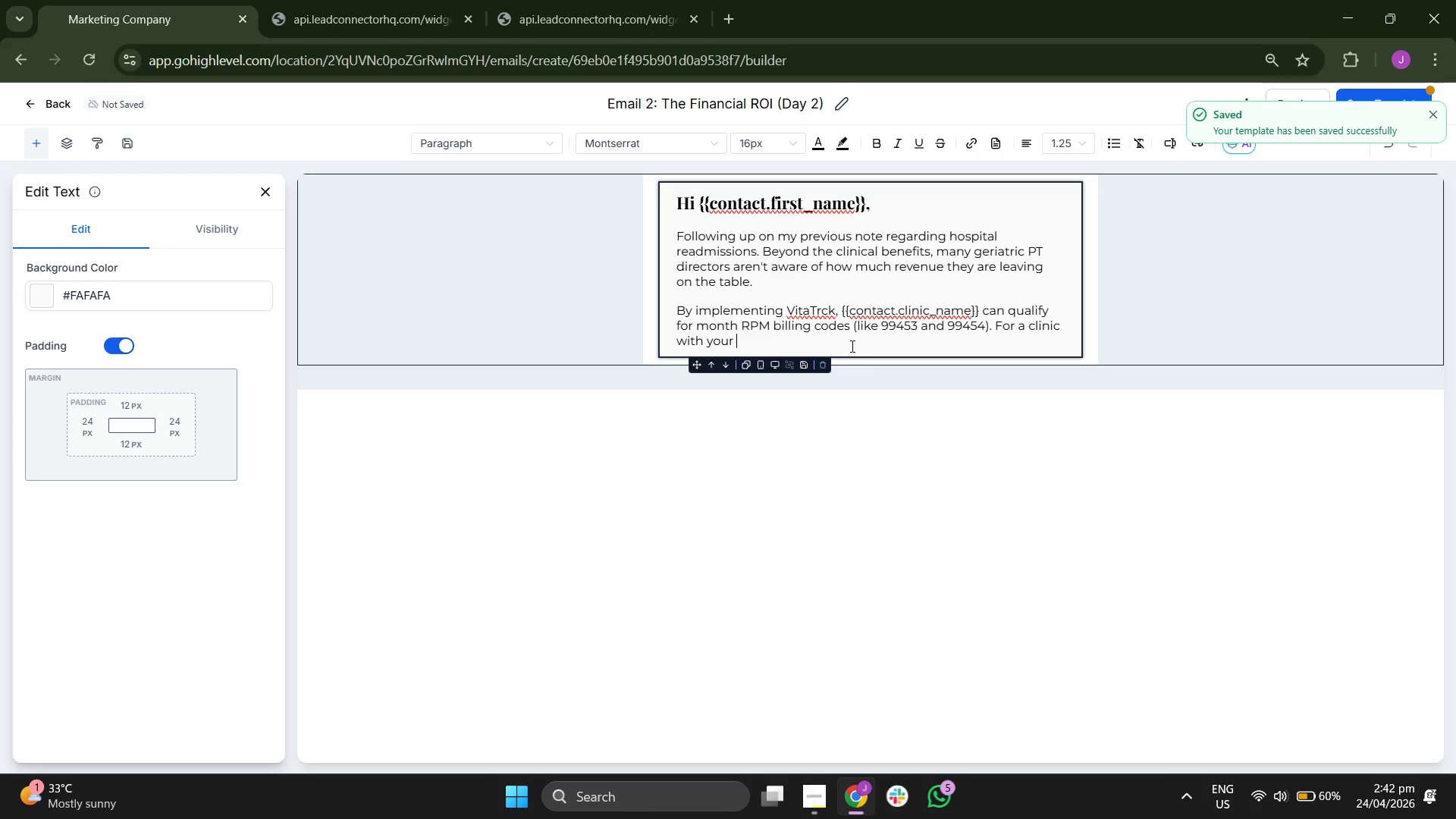 
key(Backspace)
 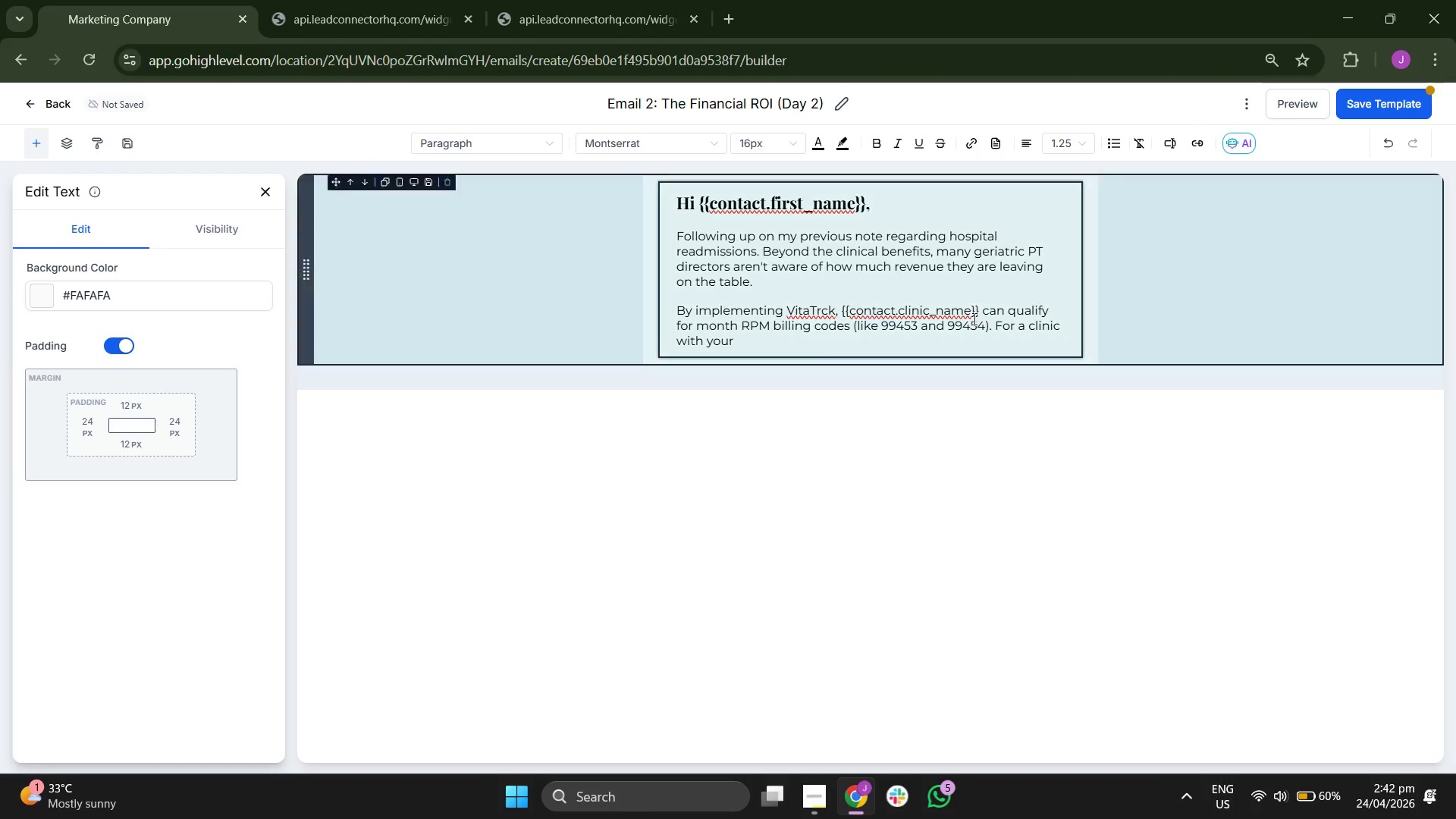 
key(Space)
 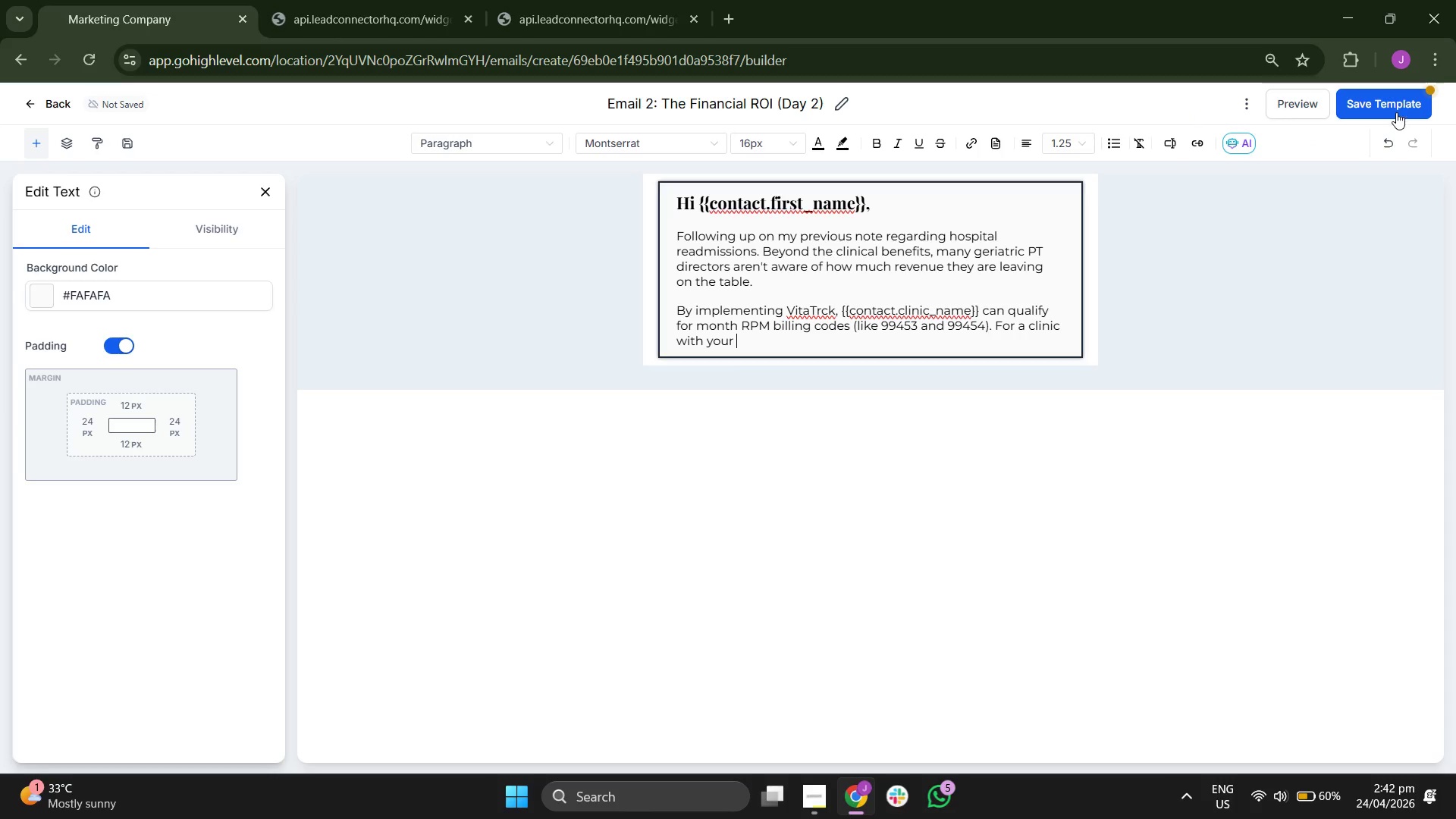 
left_click([1395, 103])
 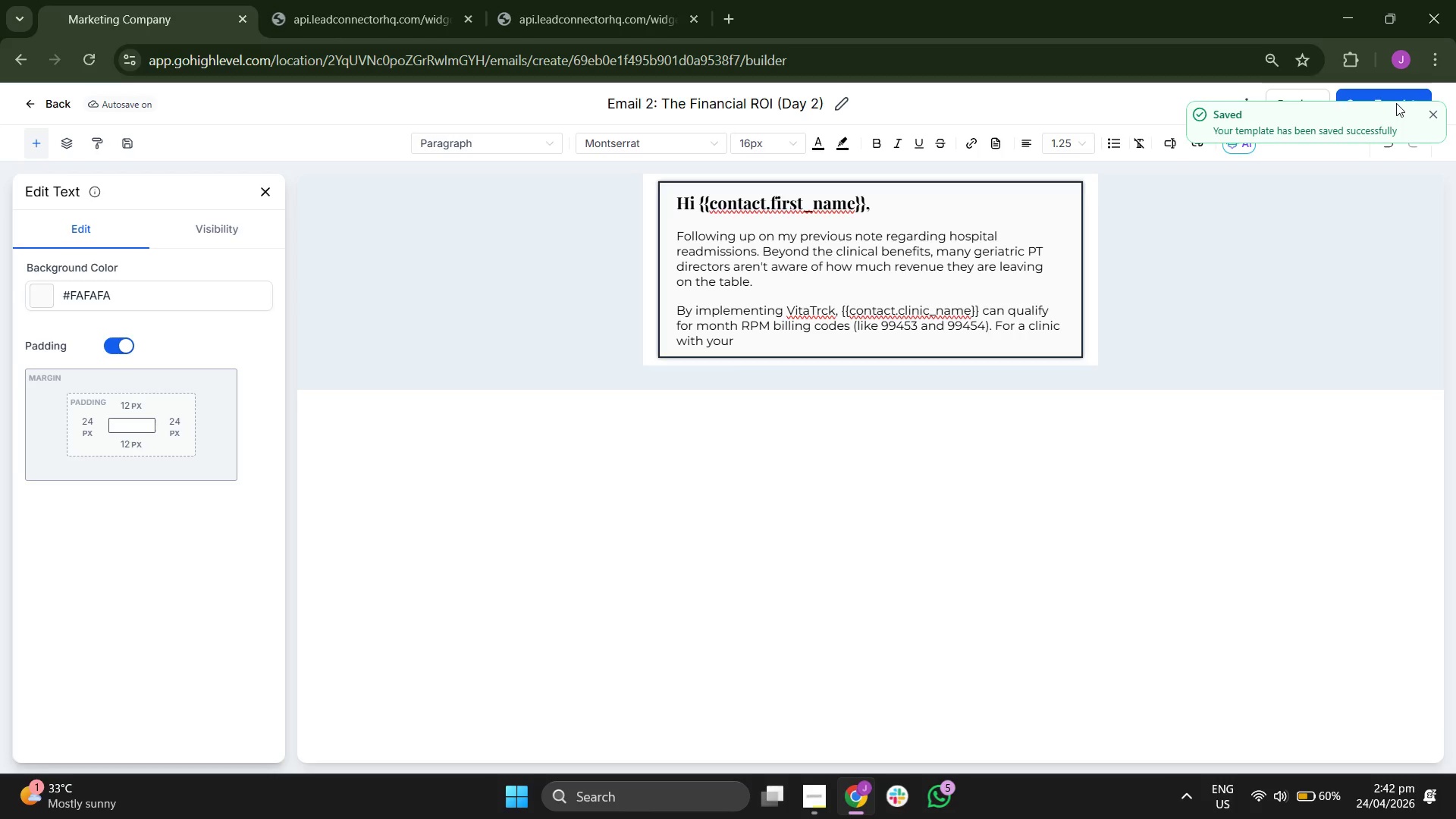 
wait(5.03)
 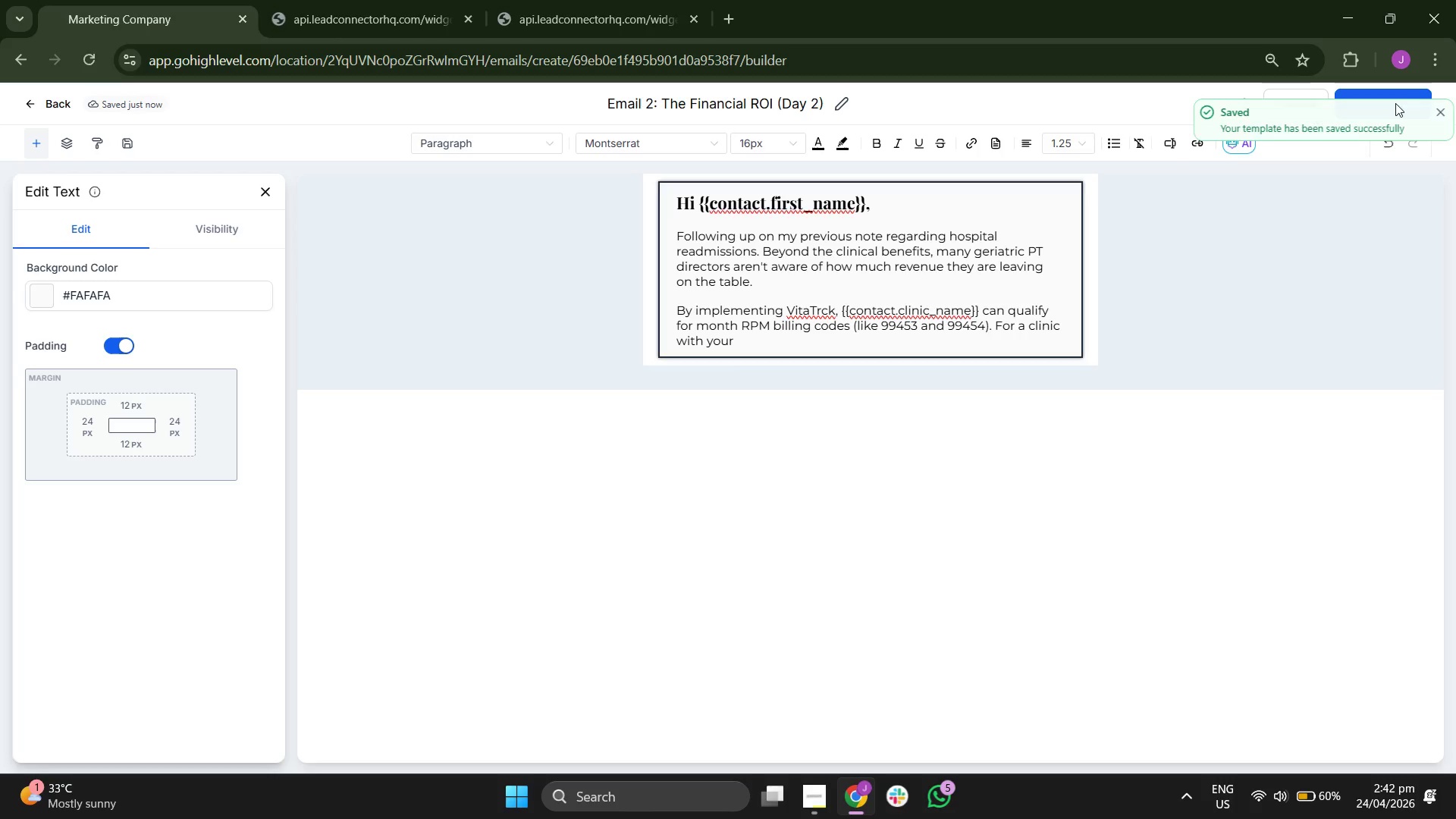 
double_click([1294, 96])
 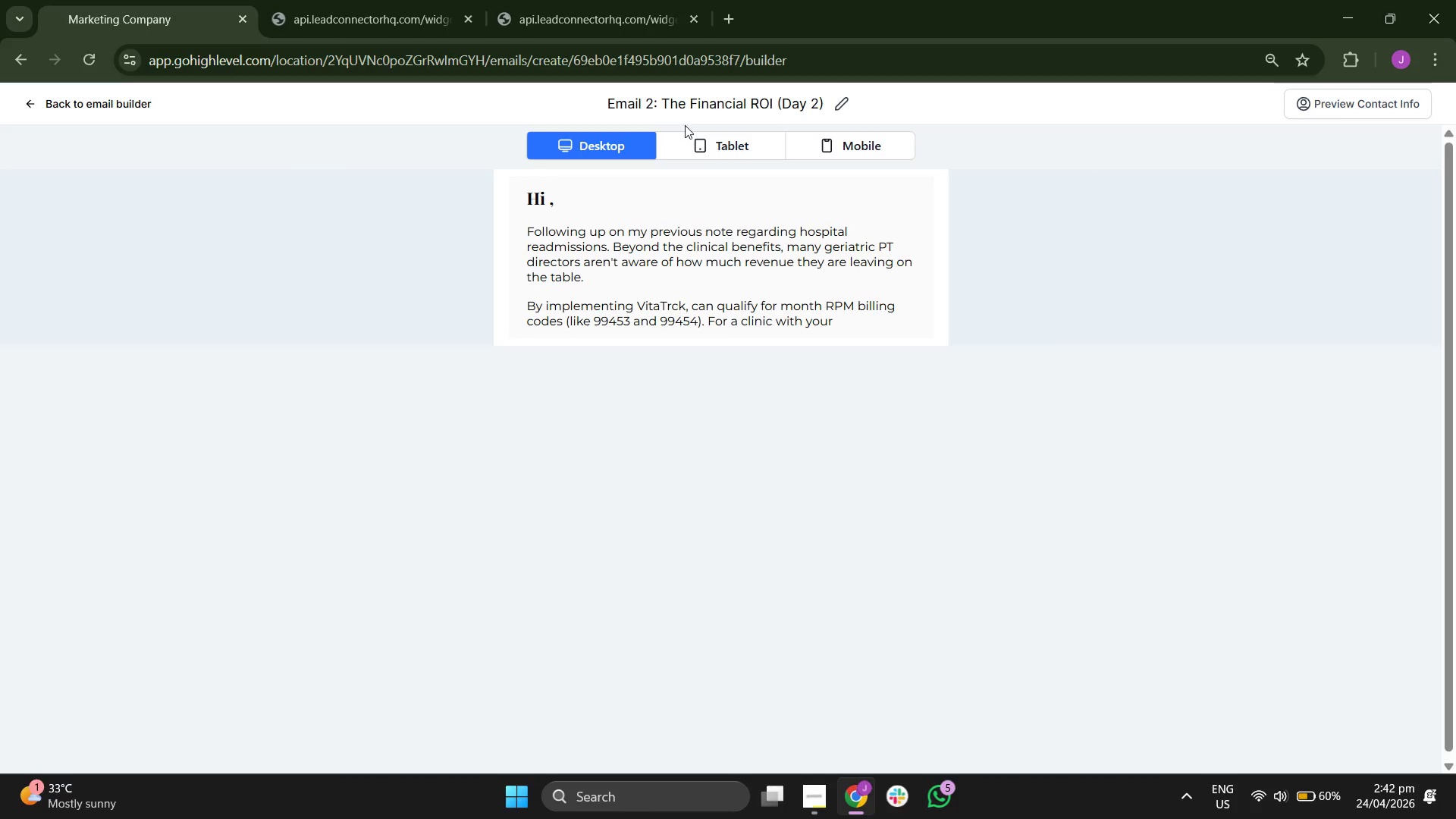 
left_click([740, 146])
 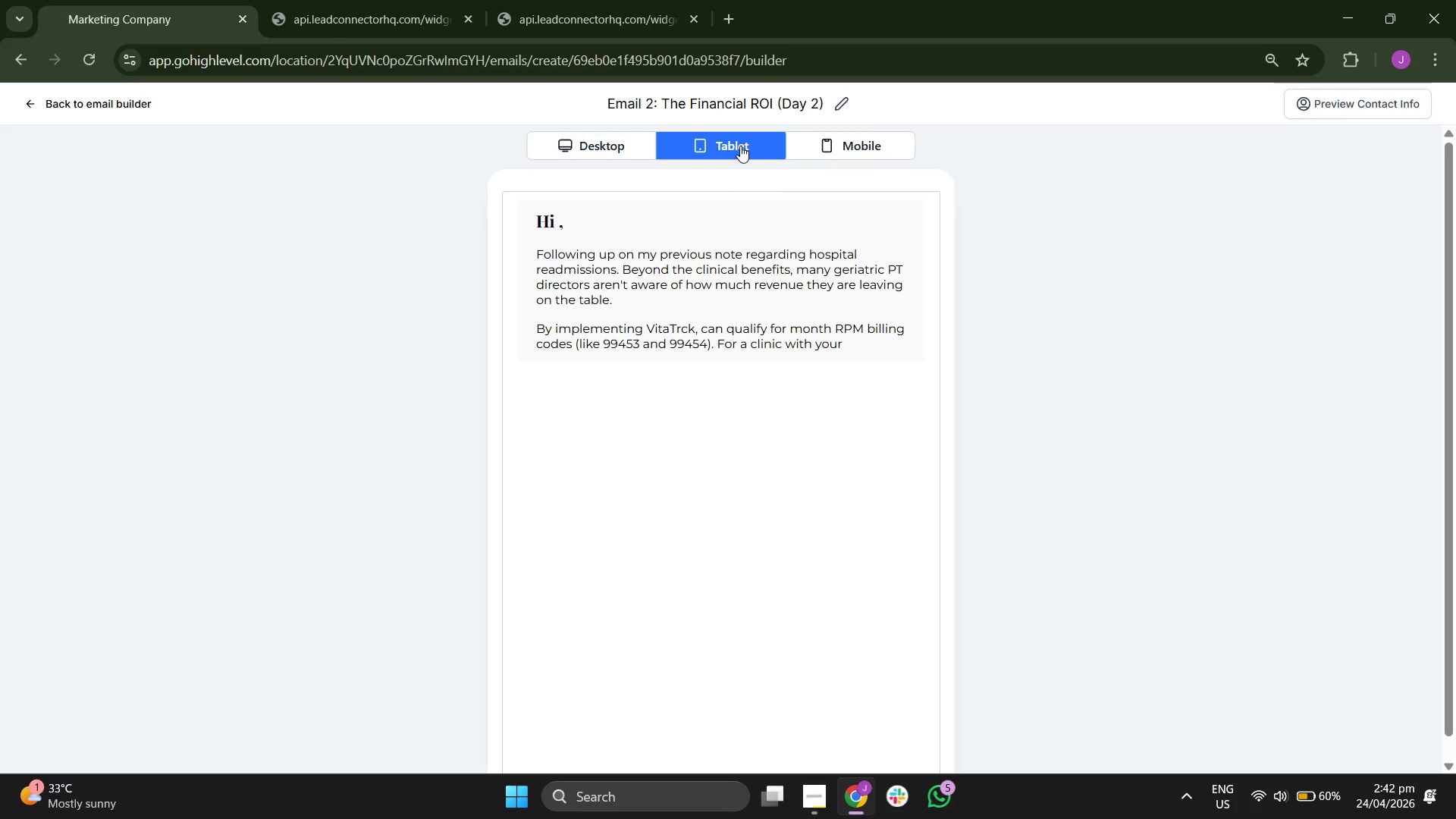 
left_click([857, 145])
 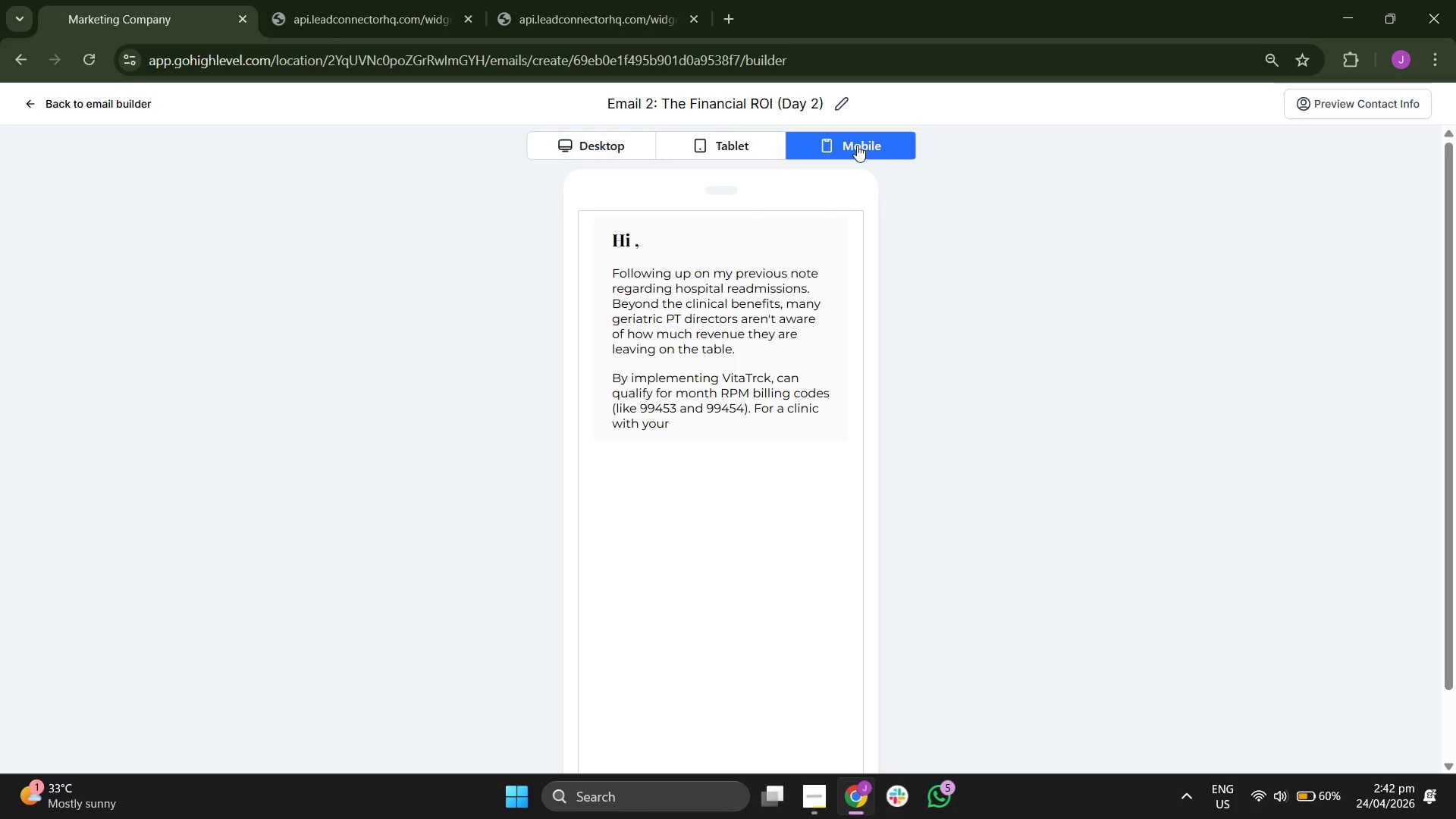 
left_click([713, 138])
 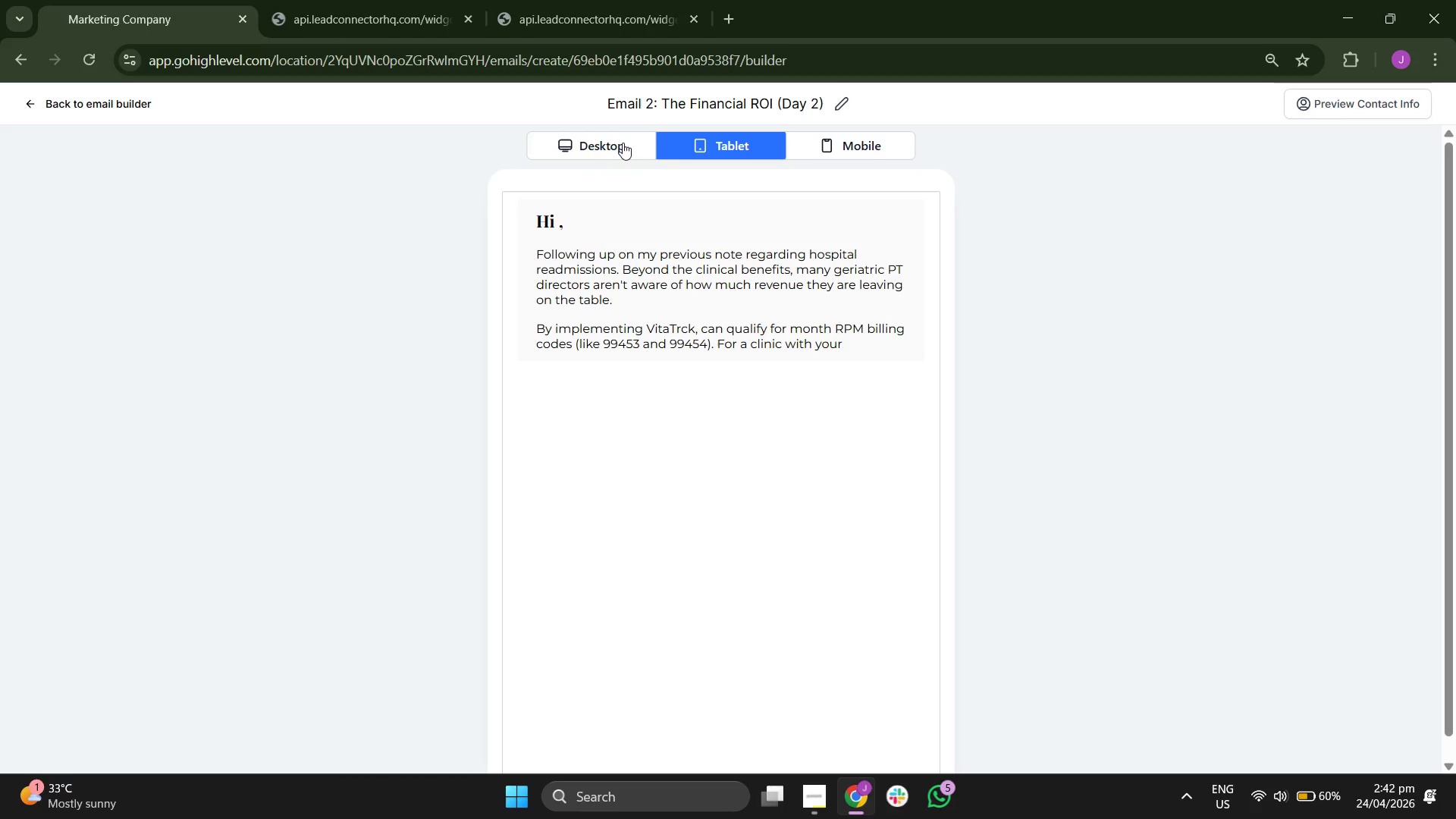 
left_click([610, 133])
 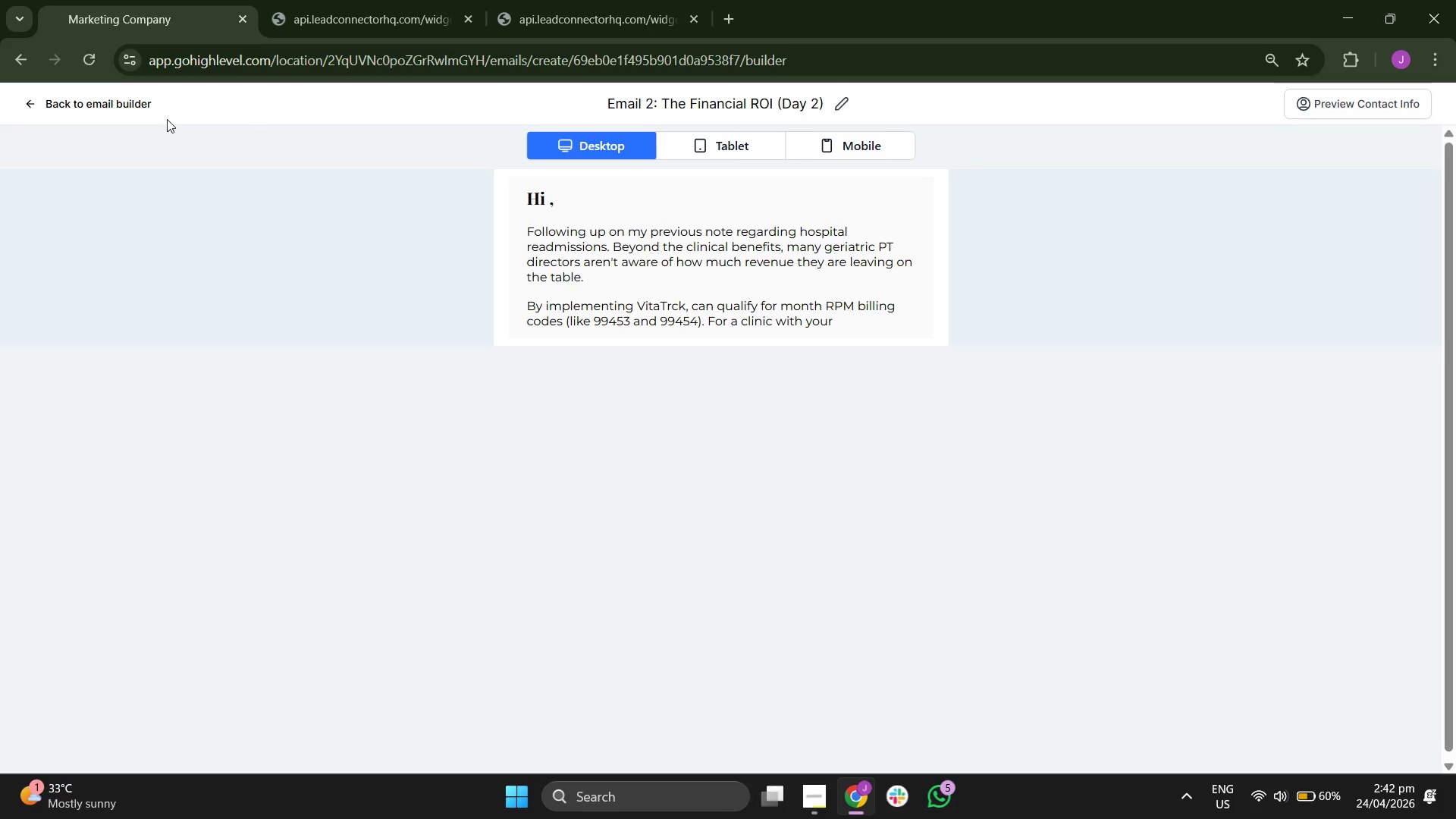 
left_click([124, 101])
 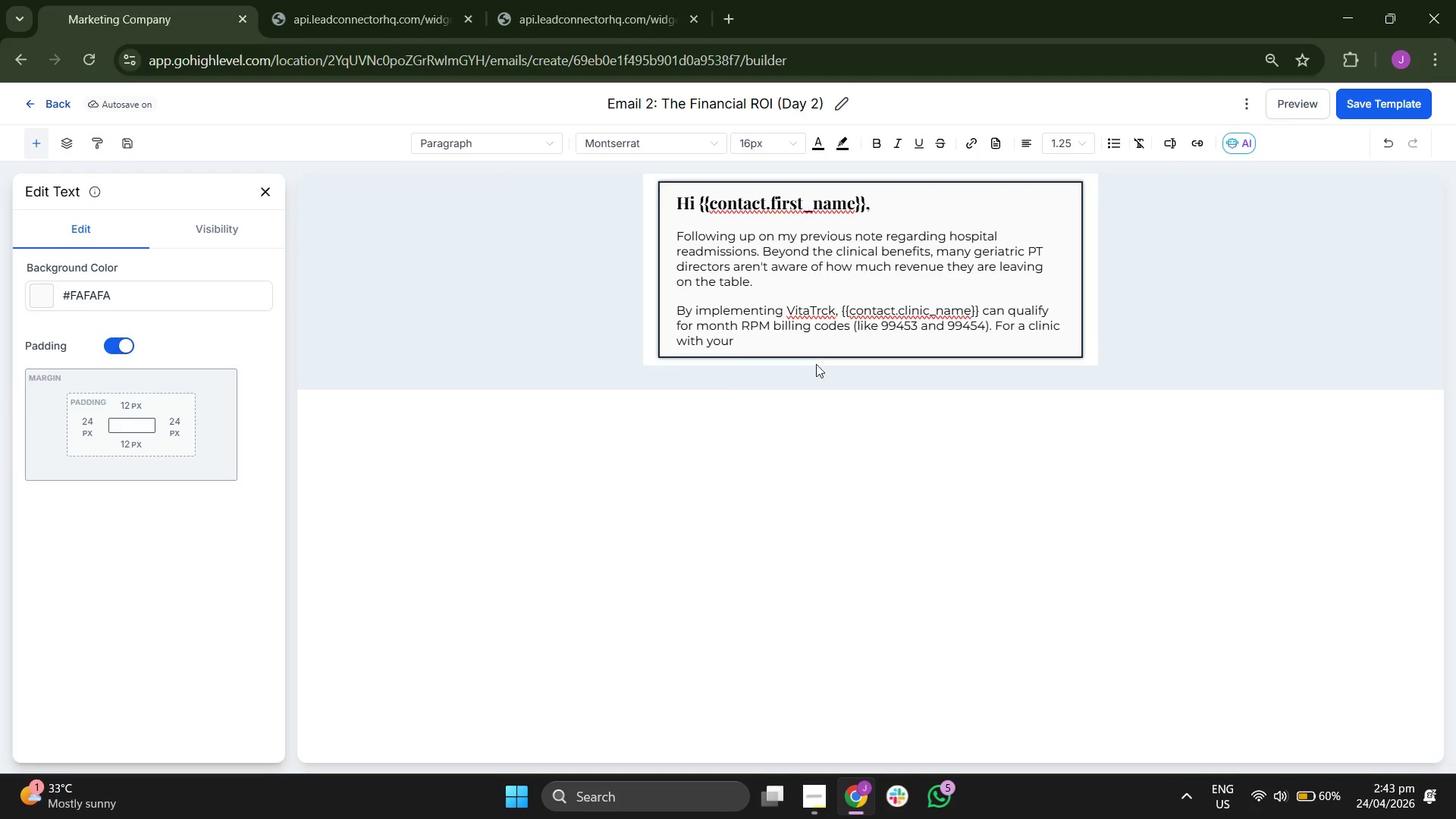 
double_click([830, 344])
 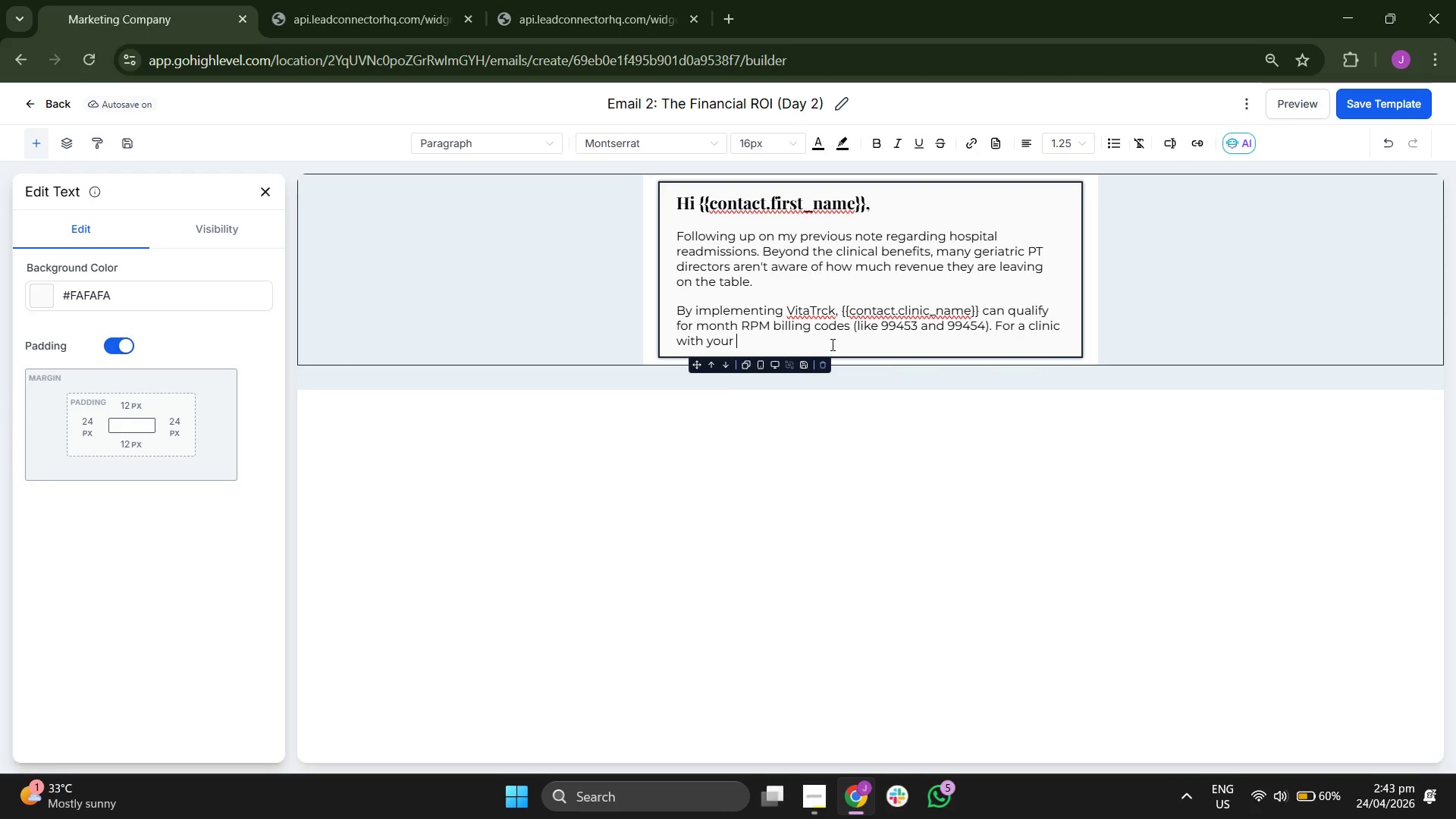 
type( )
key(Backspace)
type(curren )
key(Backspace)
type(t pat)
 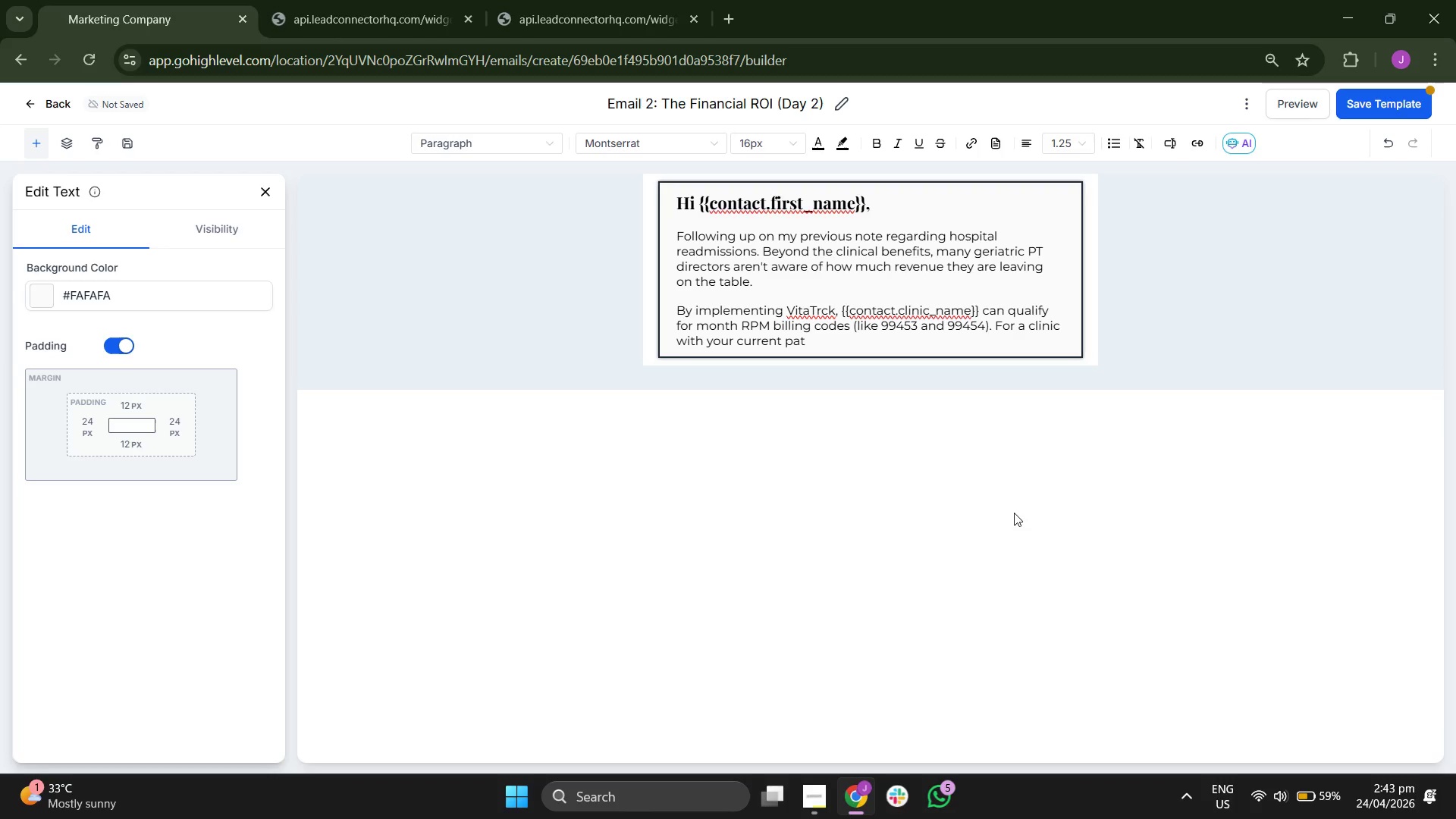 
type(ient cp)
key(Backspace)
type(apacity )
key(Backspace)
type( )
key(Backspace)
type(, this often translates to )
 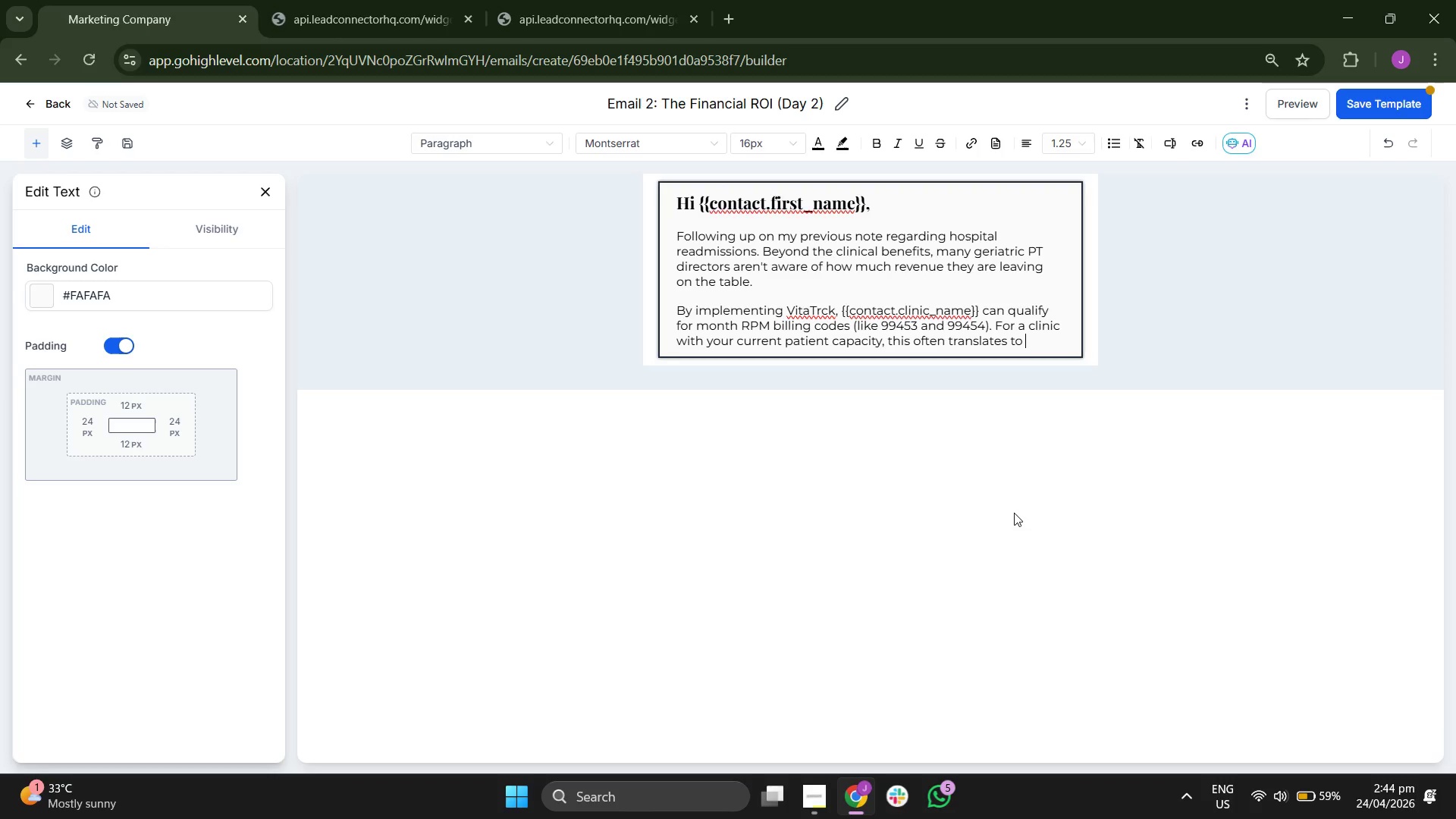 
key(ArrowUp)
 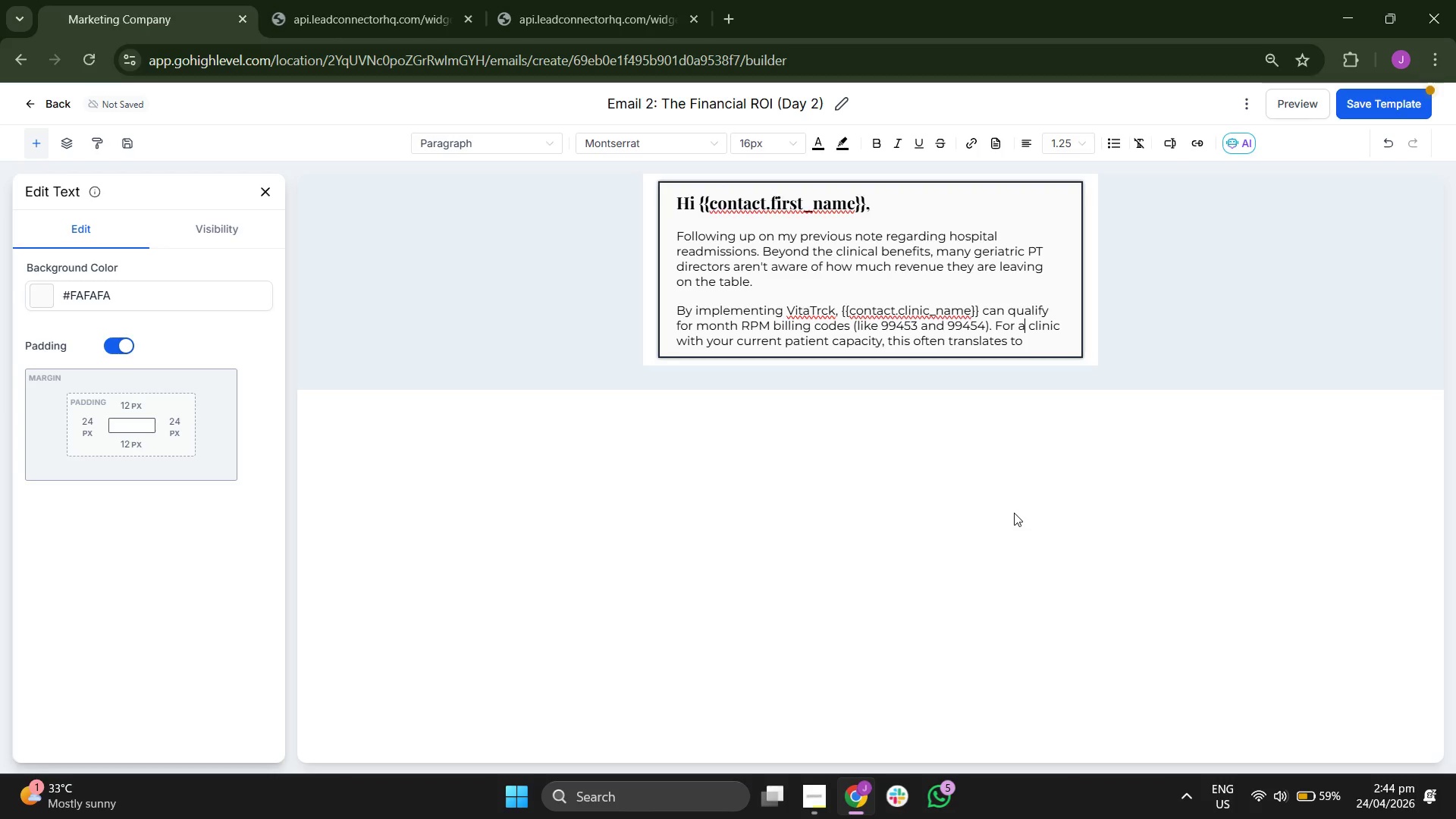 
key(ArrowLeft)
 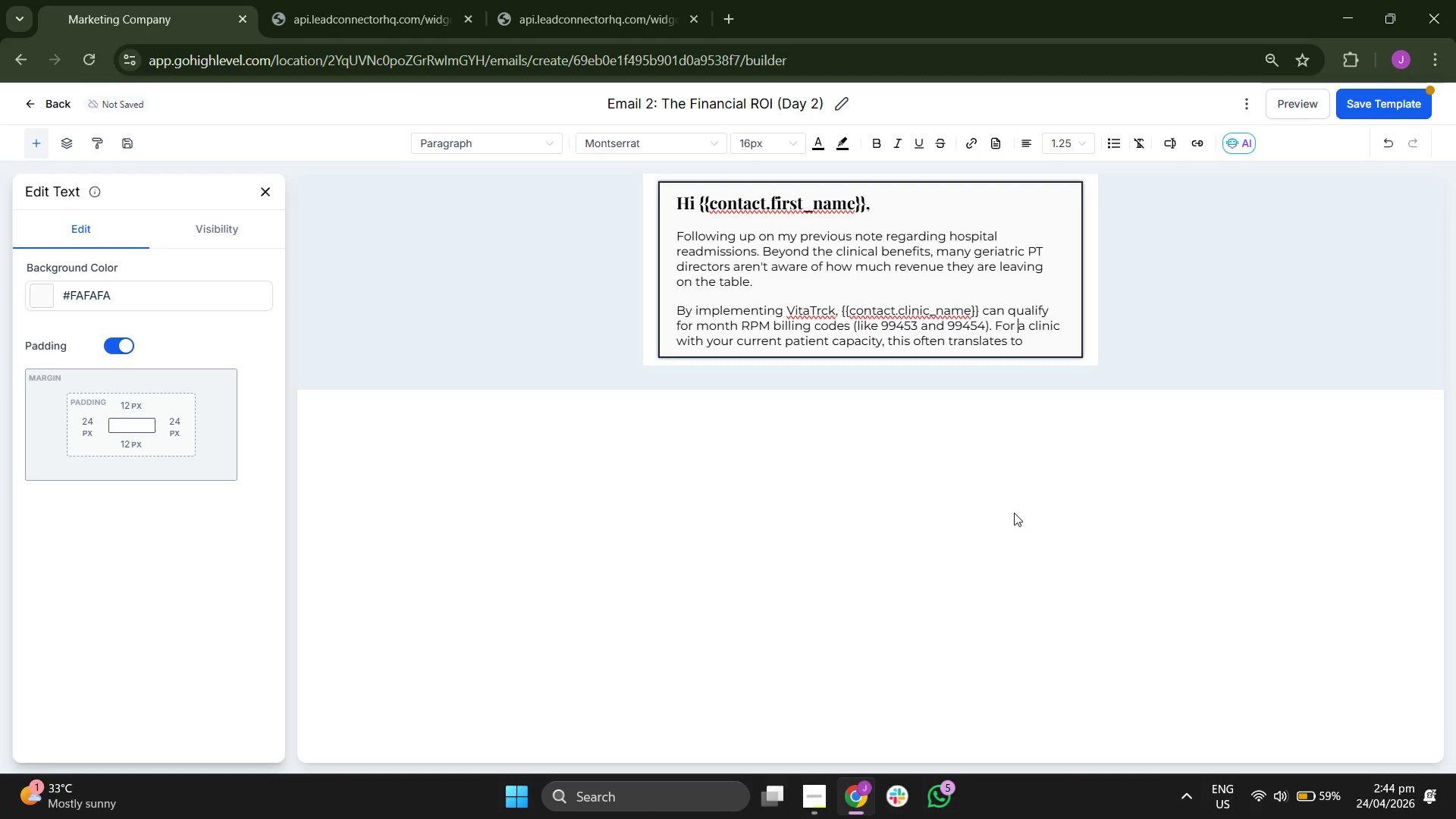 
key(ArrowLeft)
 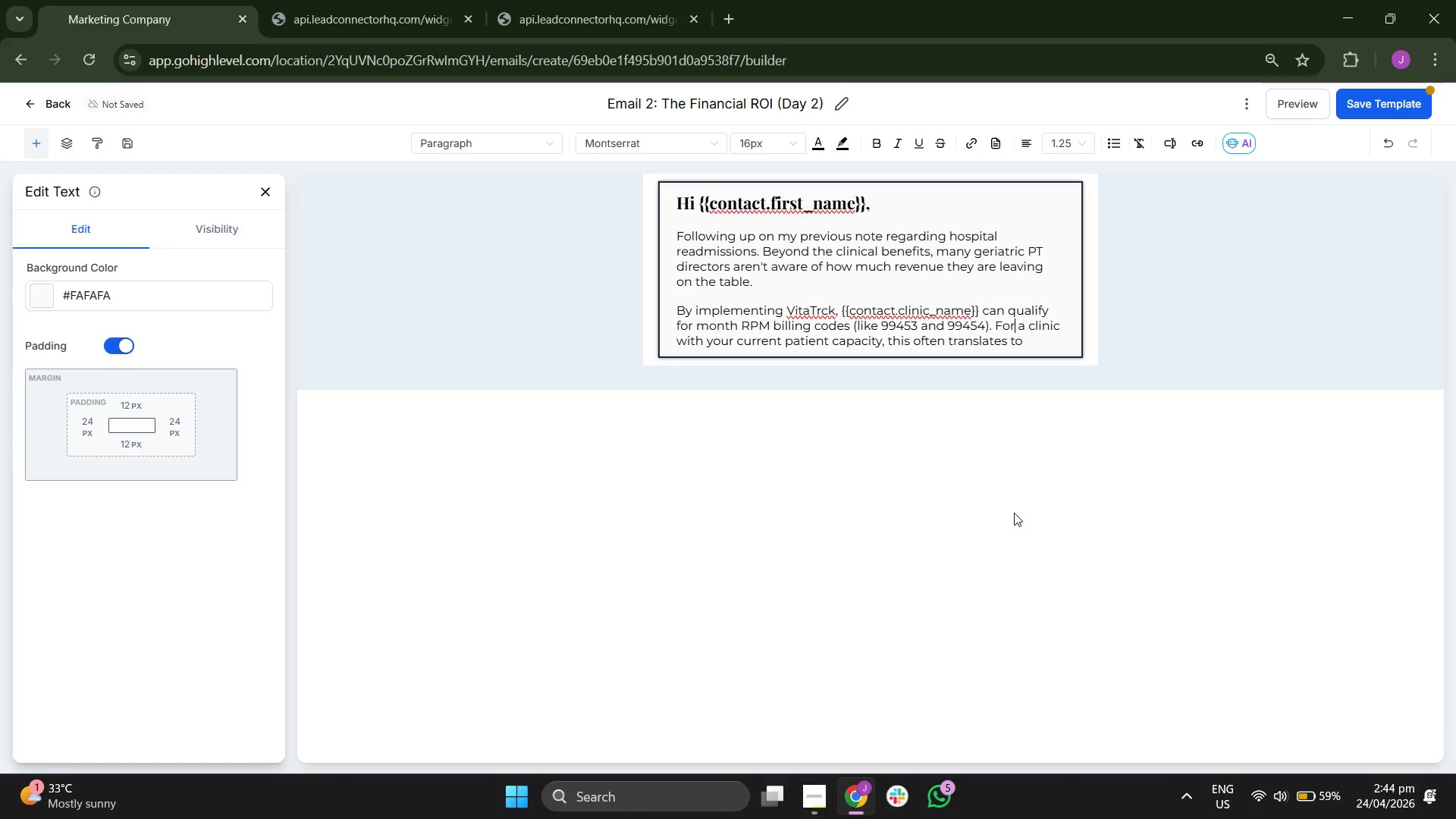 
key(ArrowLeft)
 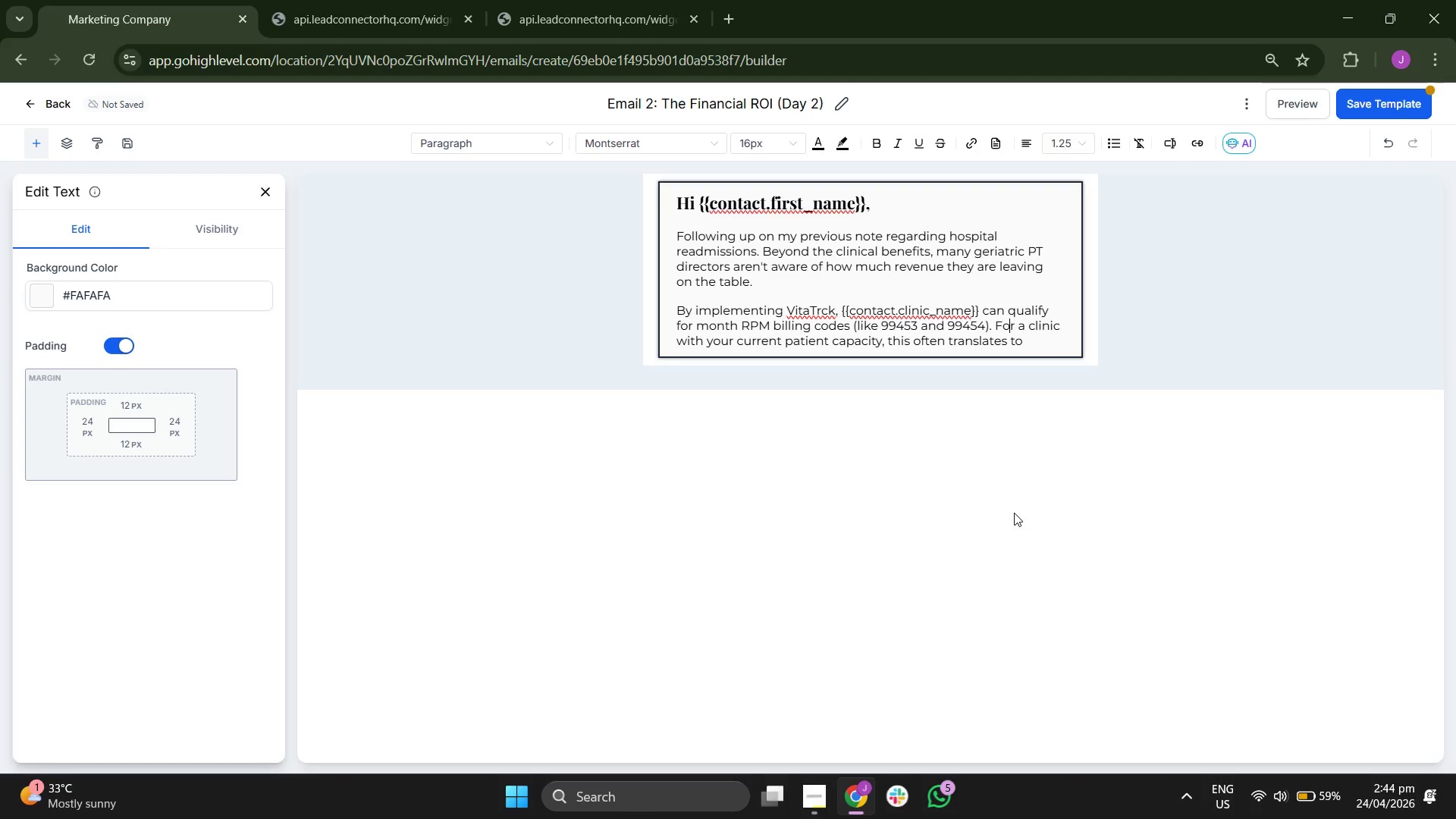 
key(ArrowLeft)
 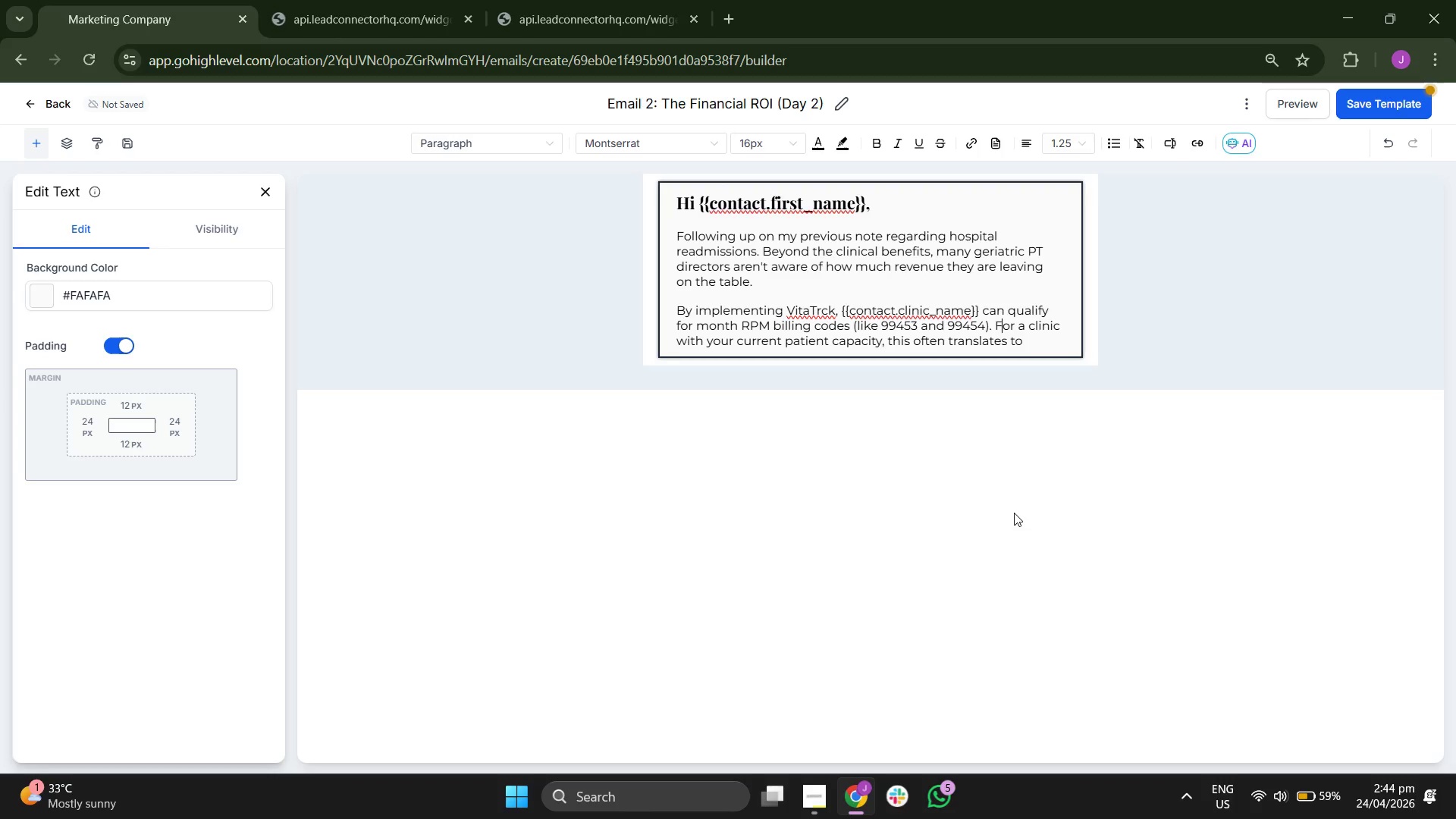 
key(ArrowUp)
 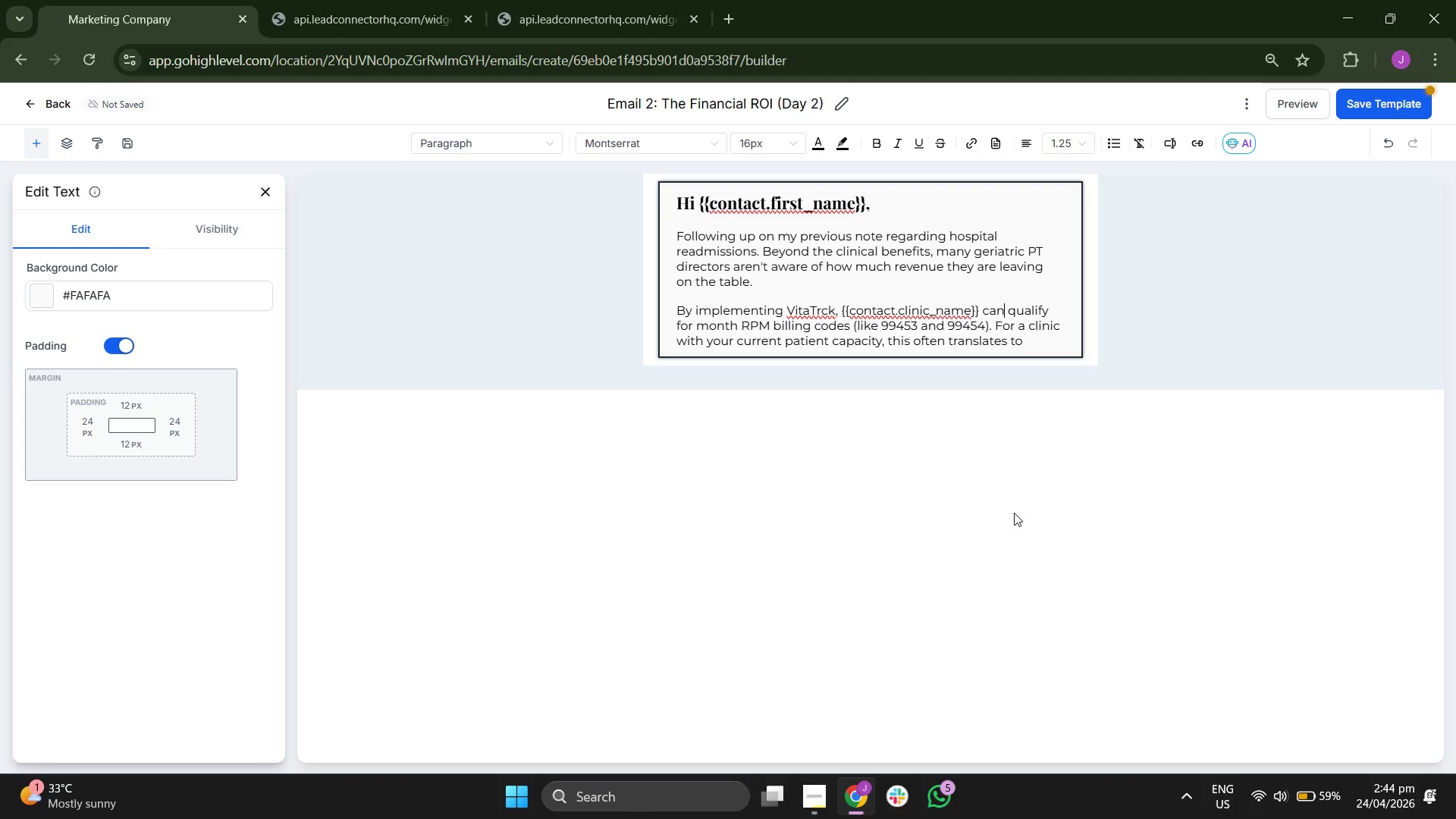 
key(ArrowUp)
 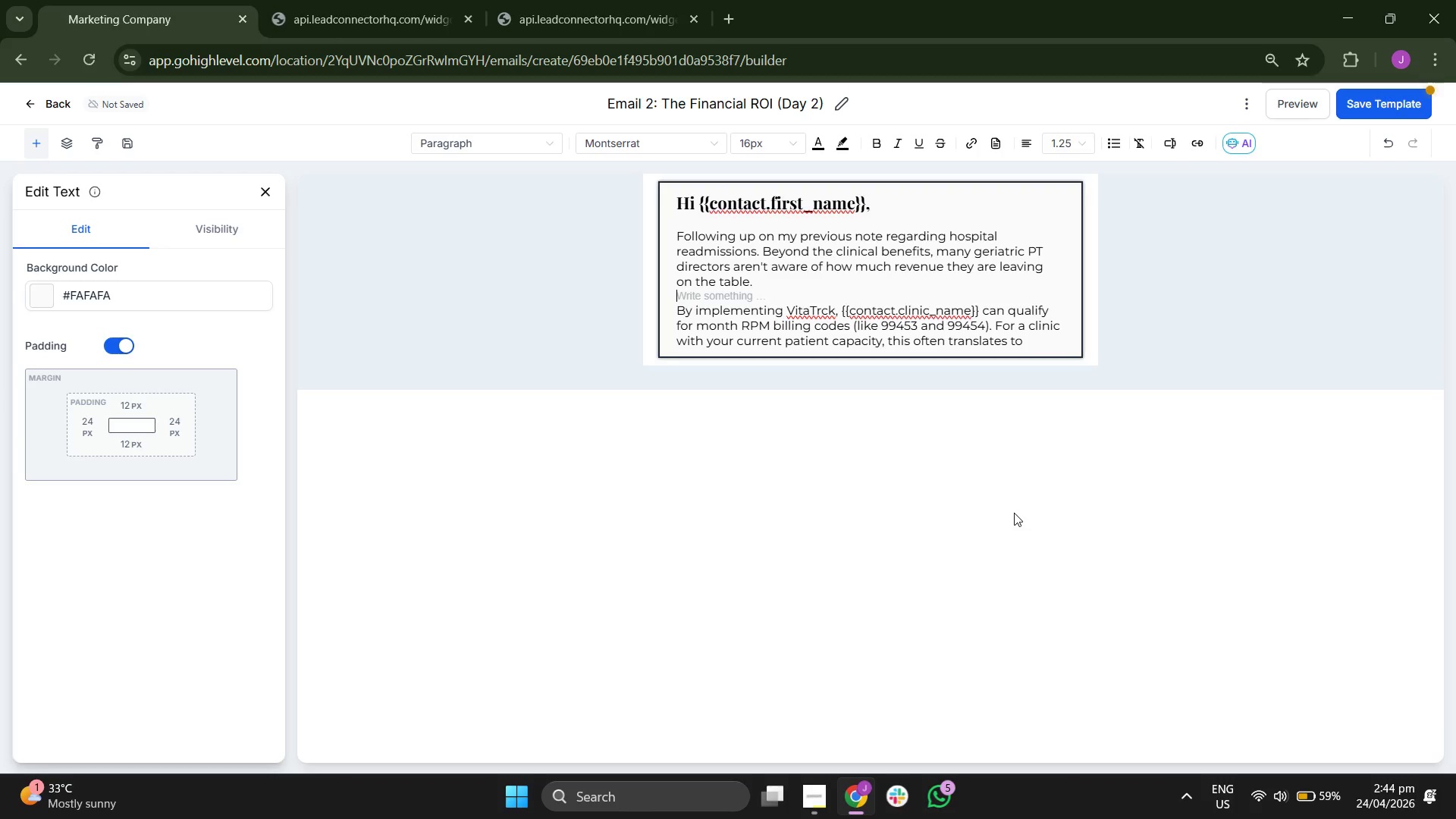 
key(ArrowLeft)
 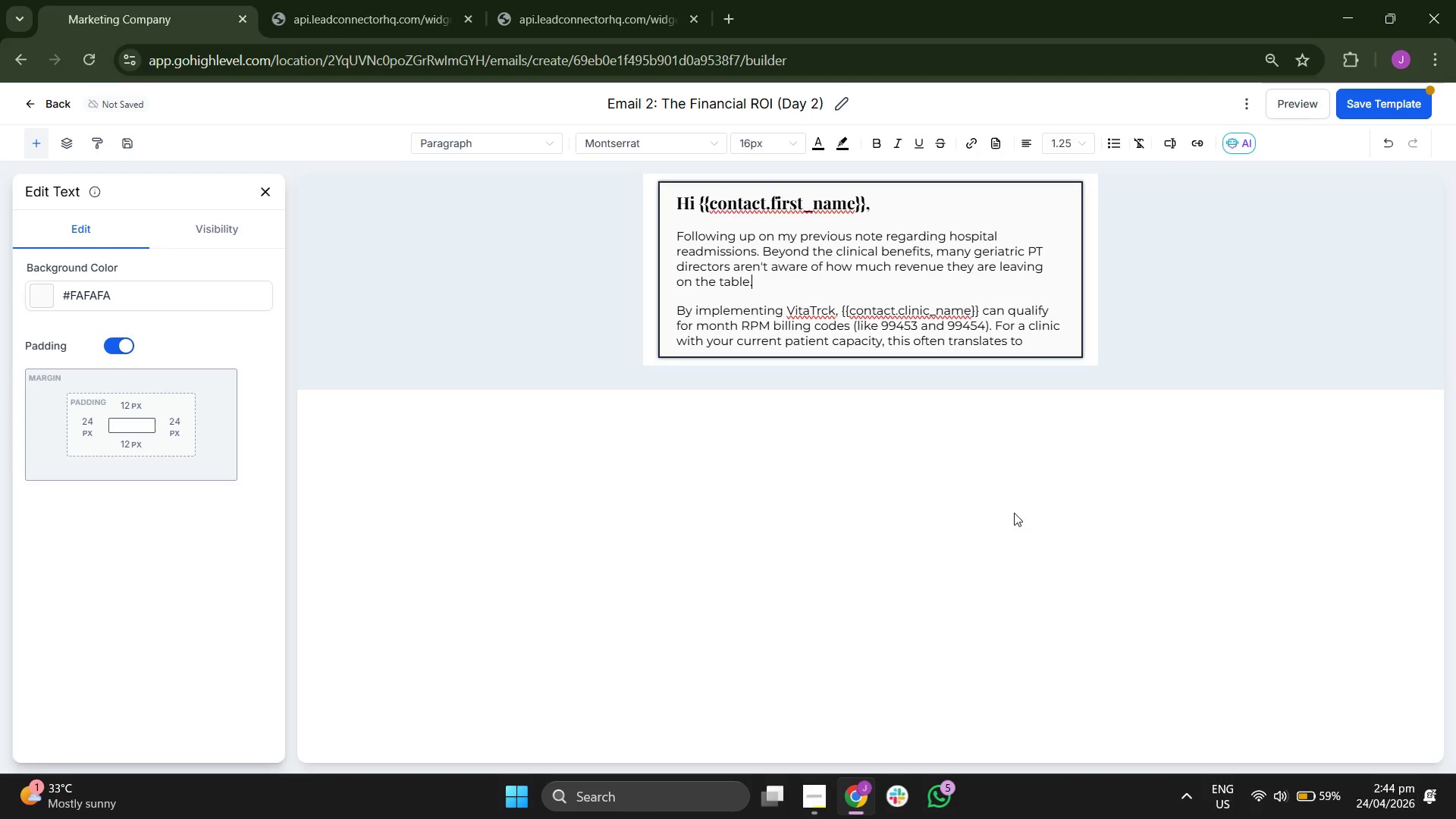 
key(ArrowLeft)
 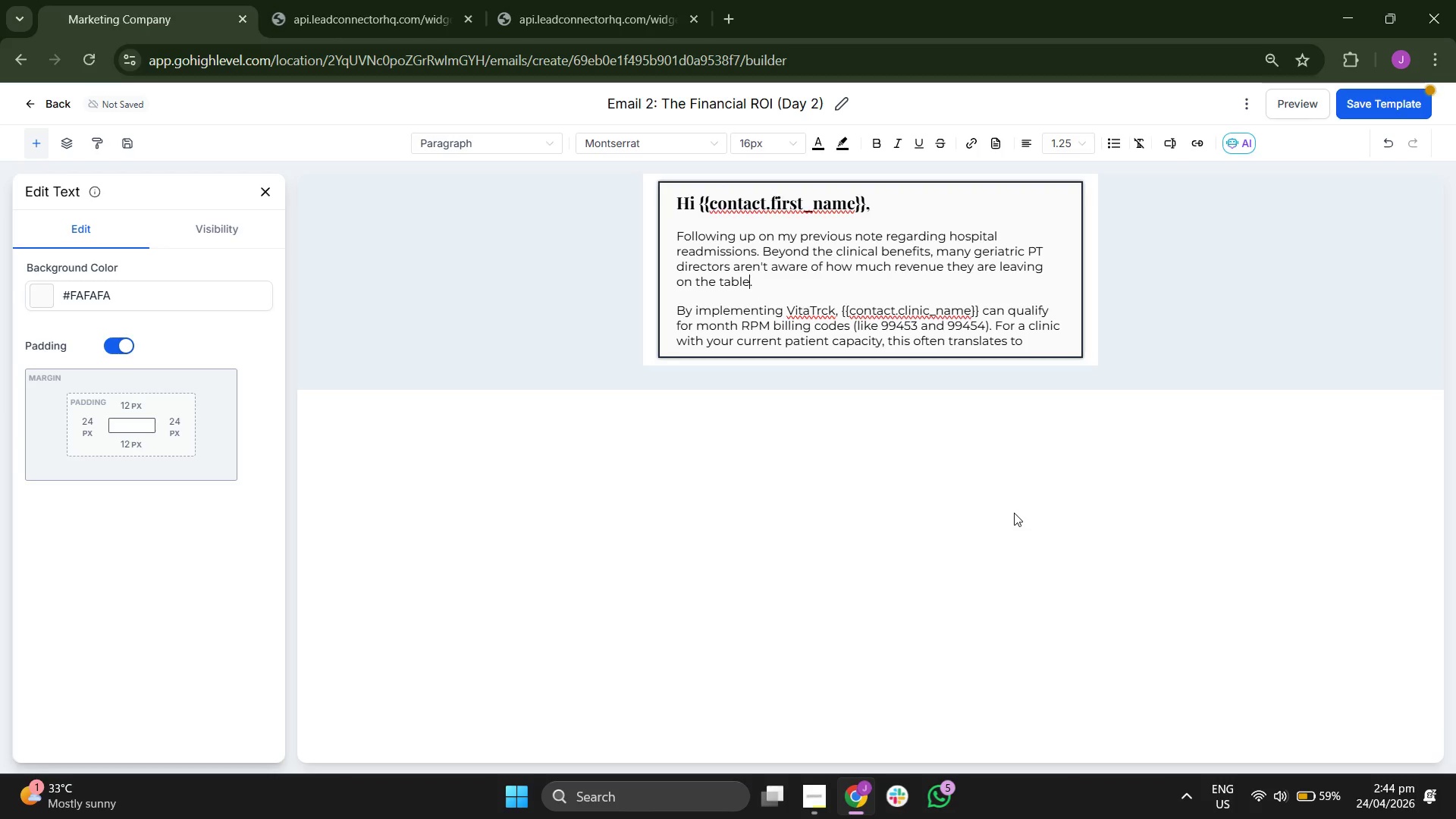 
key(ArrowDown)
 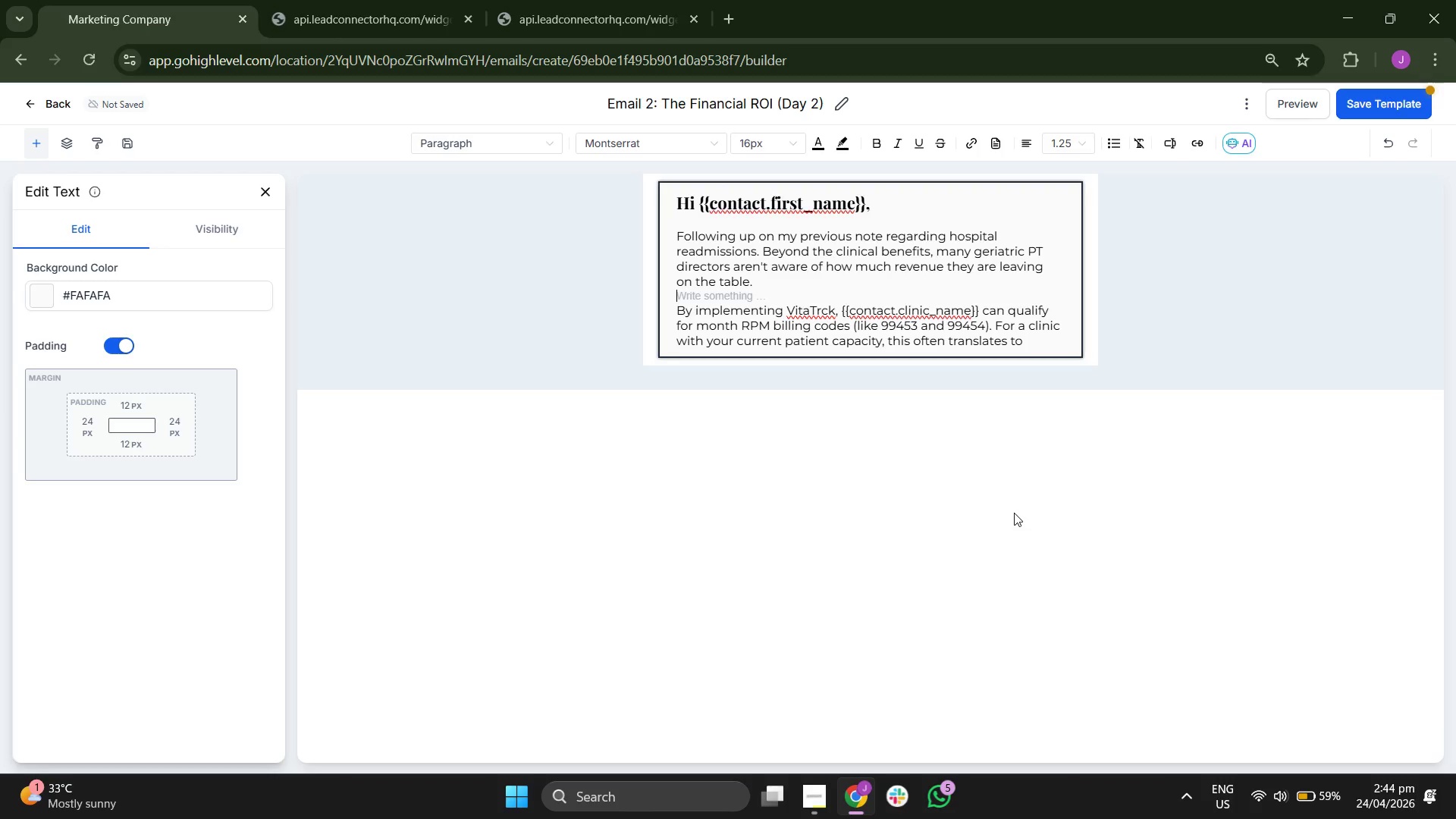 
key(ArrowDown)
 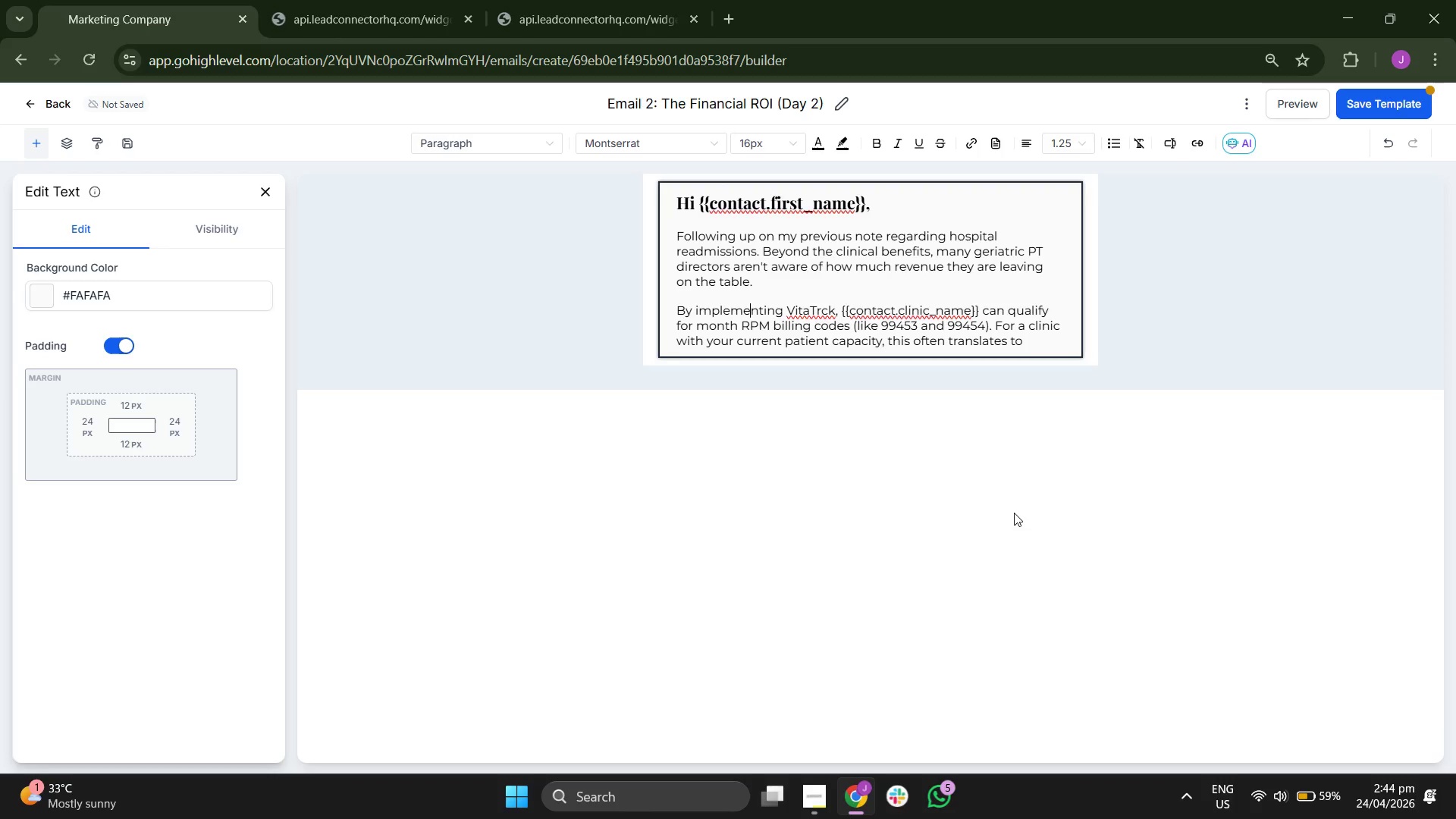 
key(ArrowRight)
 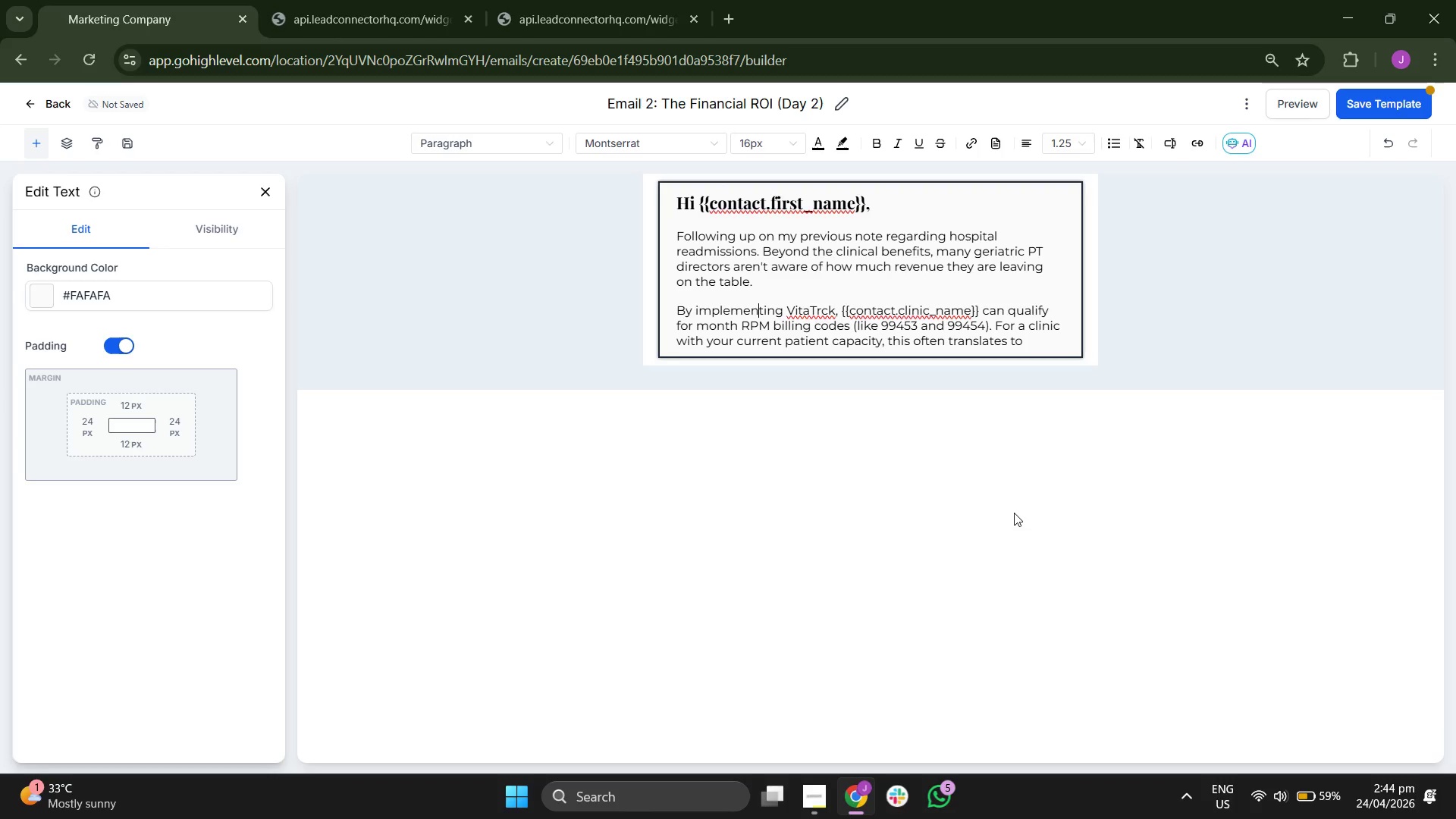 
key(ArrowRight)
 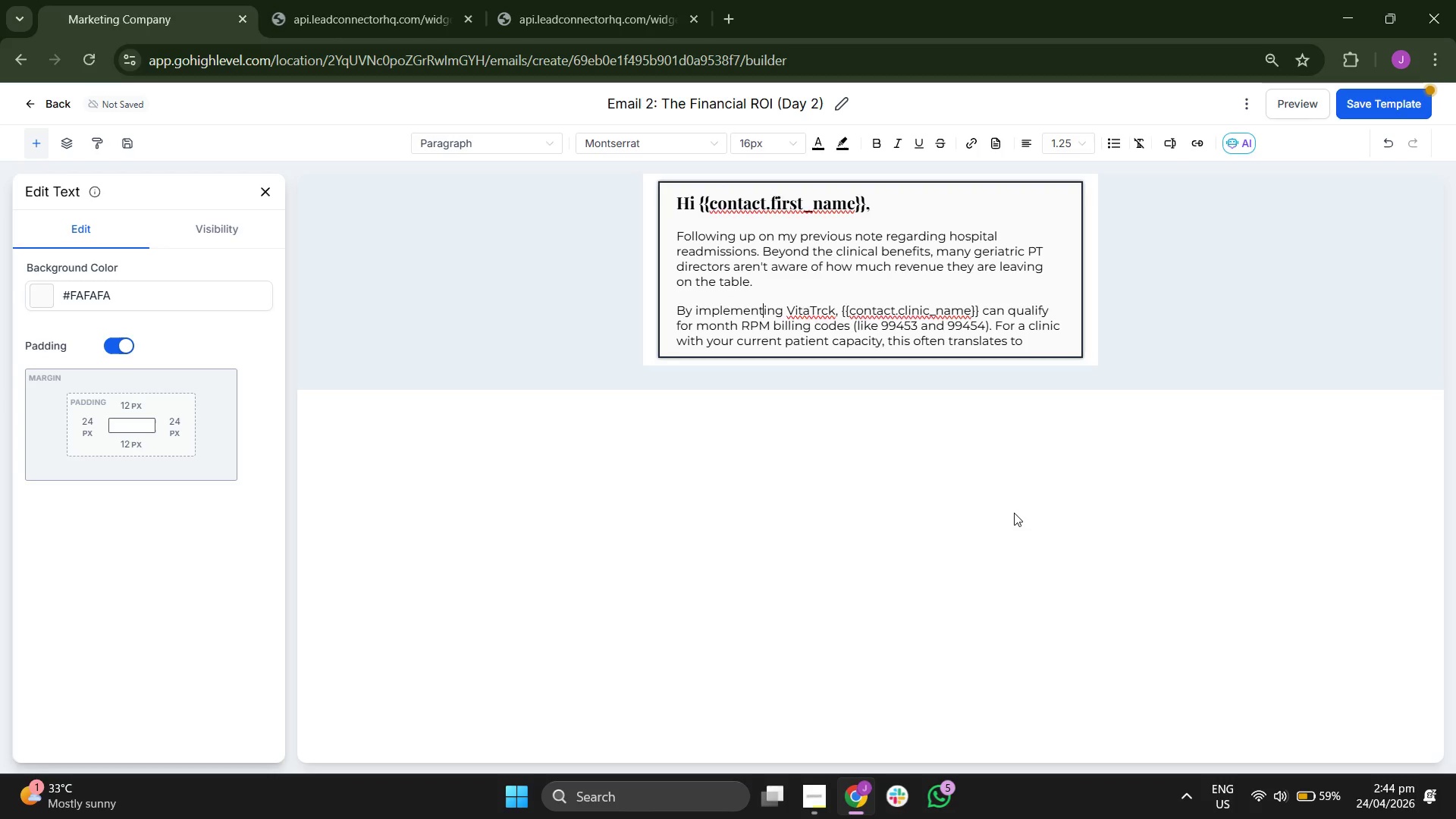 
key(ArrowRight)
 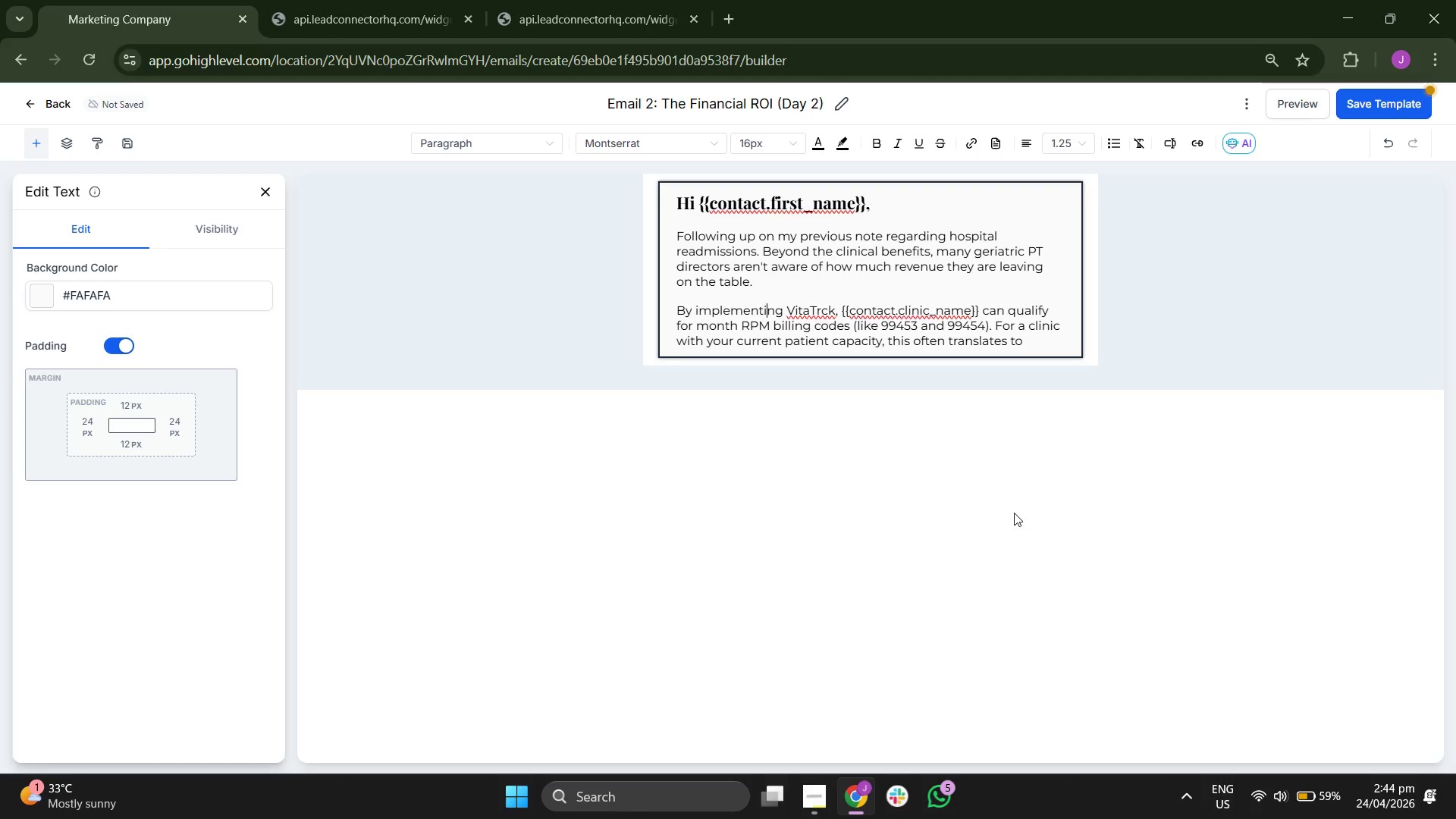 
key(ArrowRight)
 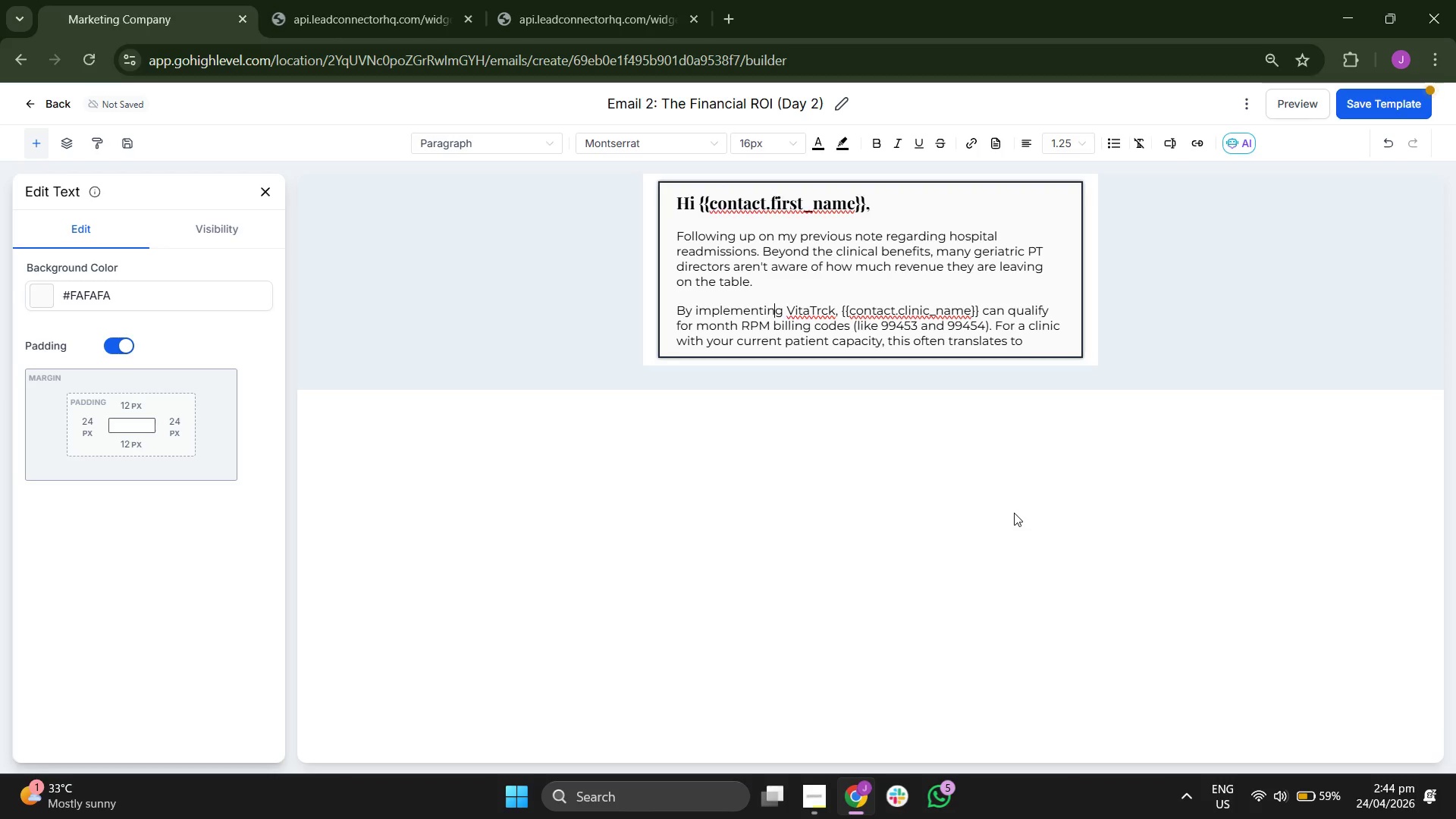 
key(ArrowRight)
 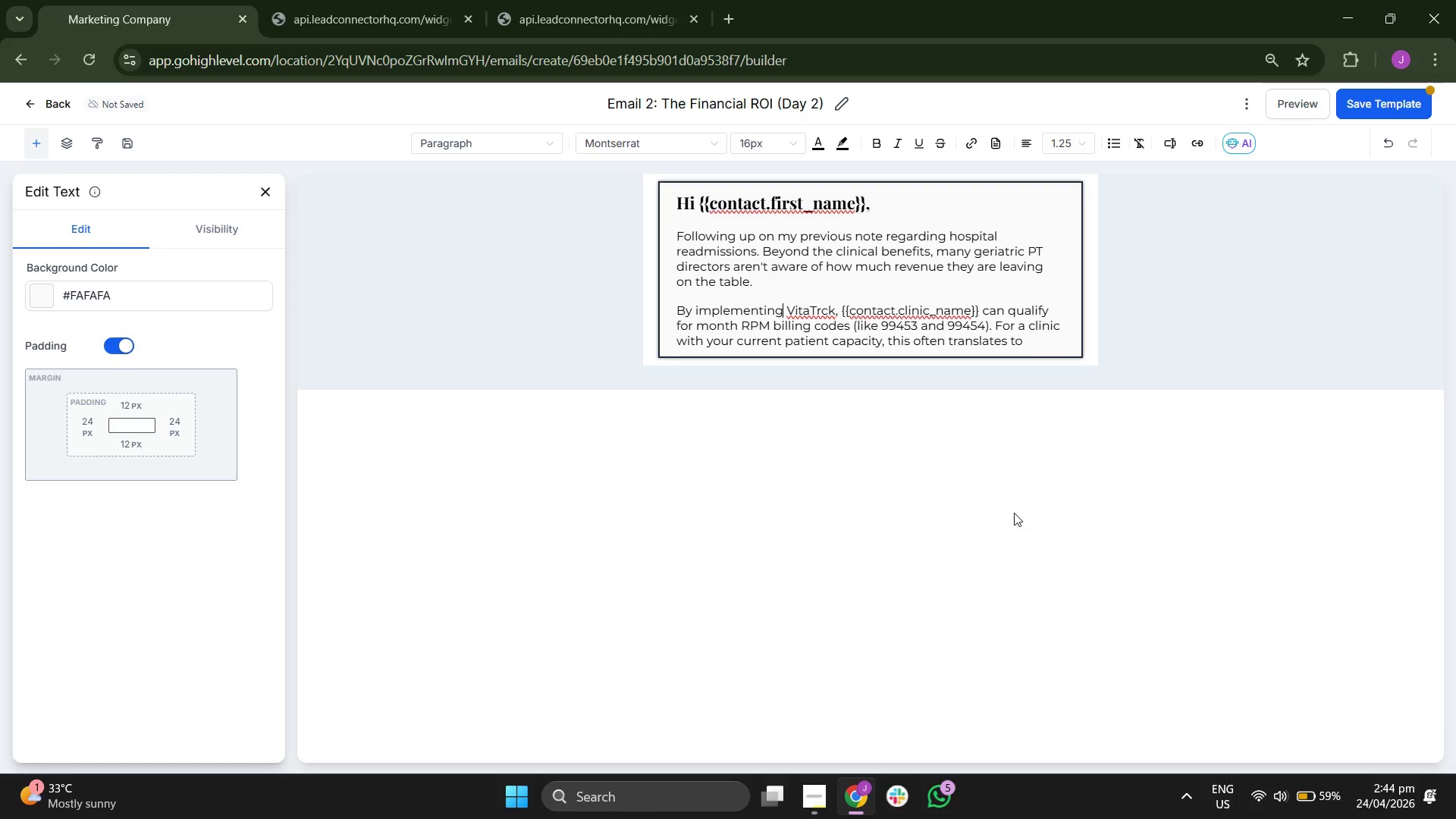 
key(ArrowRight)
 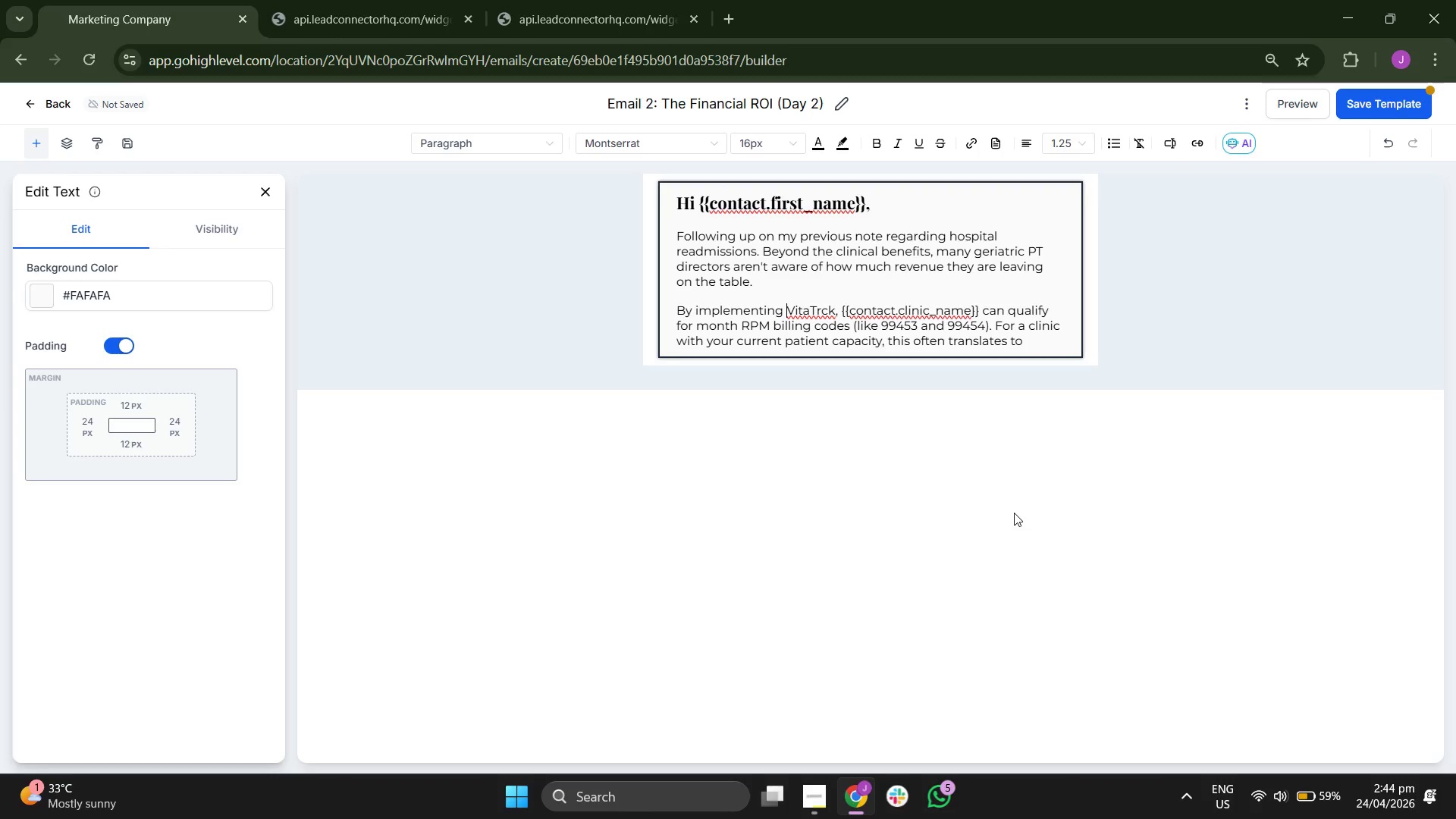 
key(ArrowRight)
 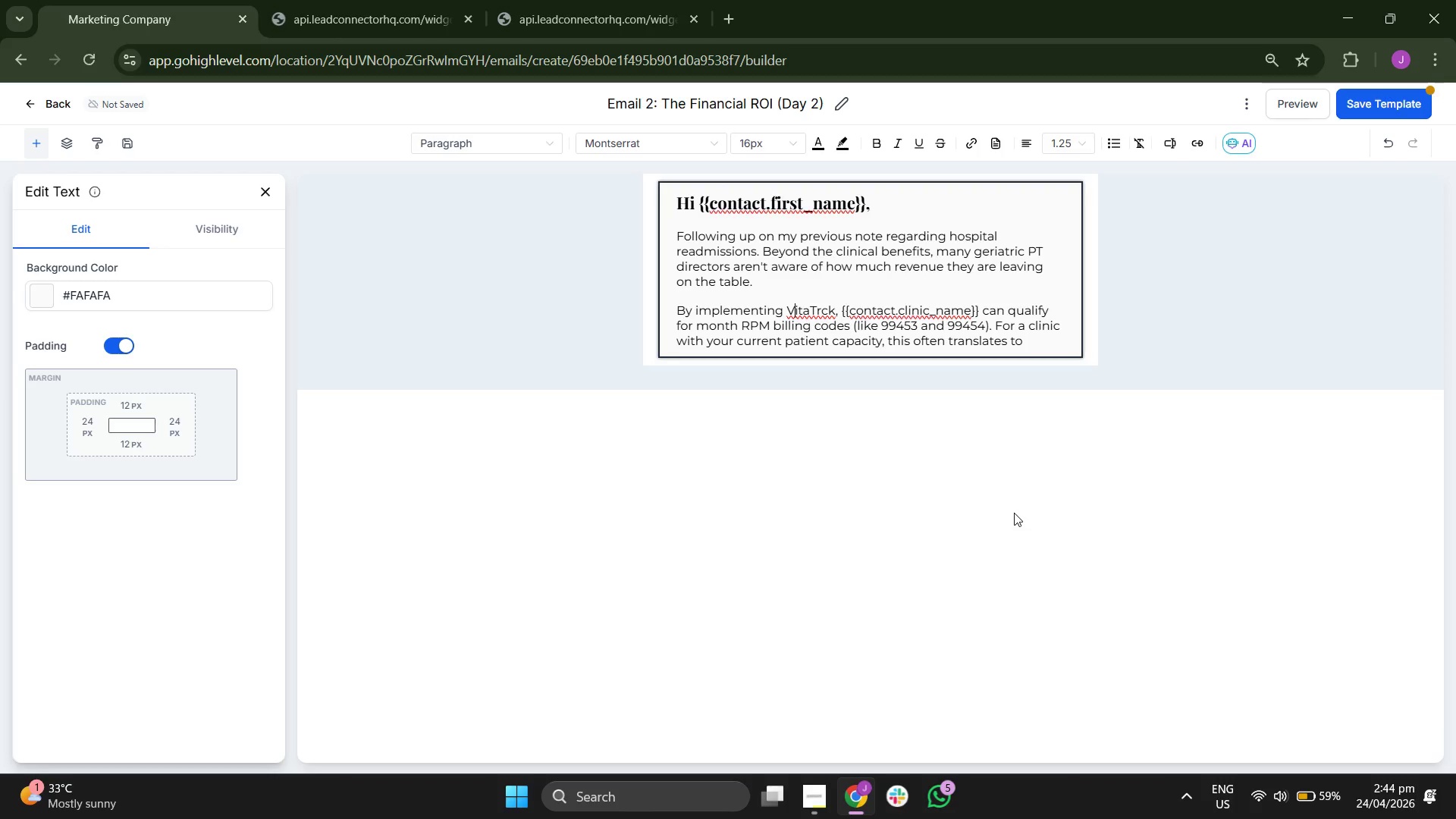 
key(ArrowRight)
 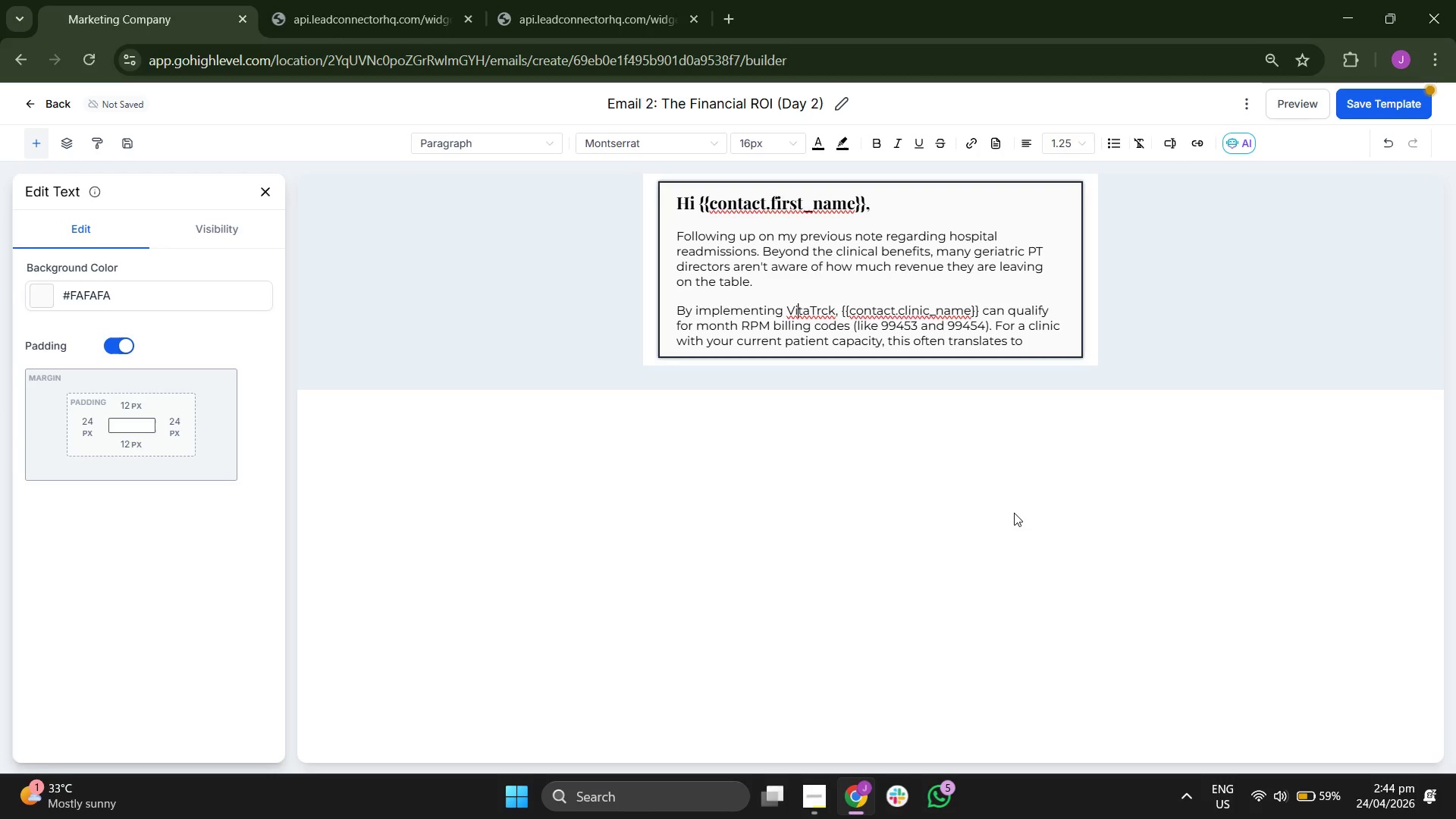 
key(ArrowRight)
 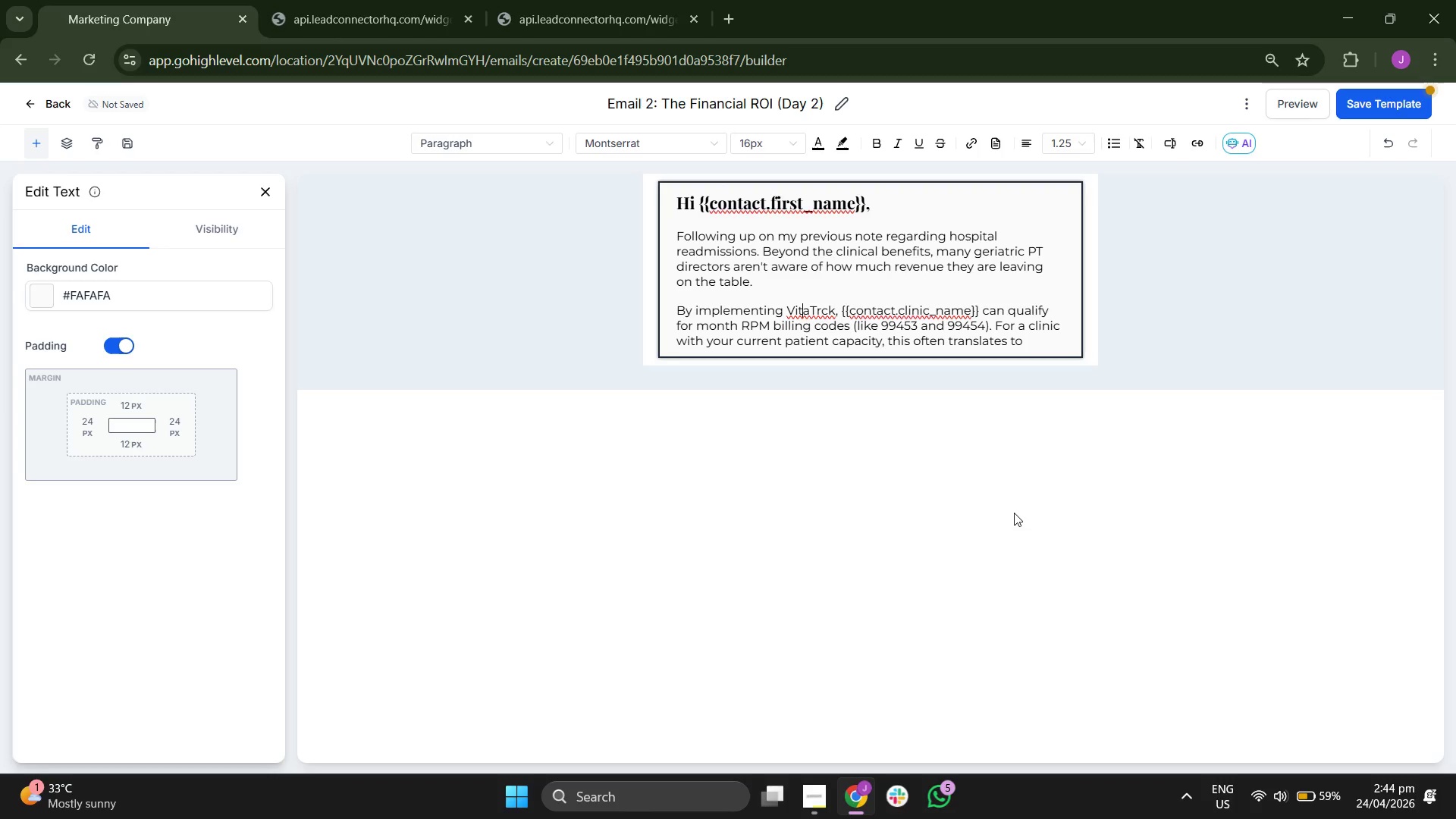 
key(ArrowRight)
 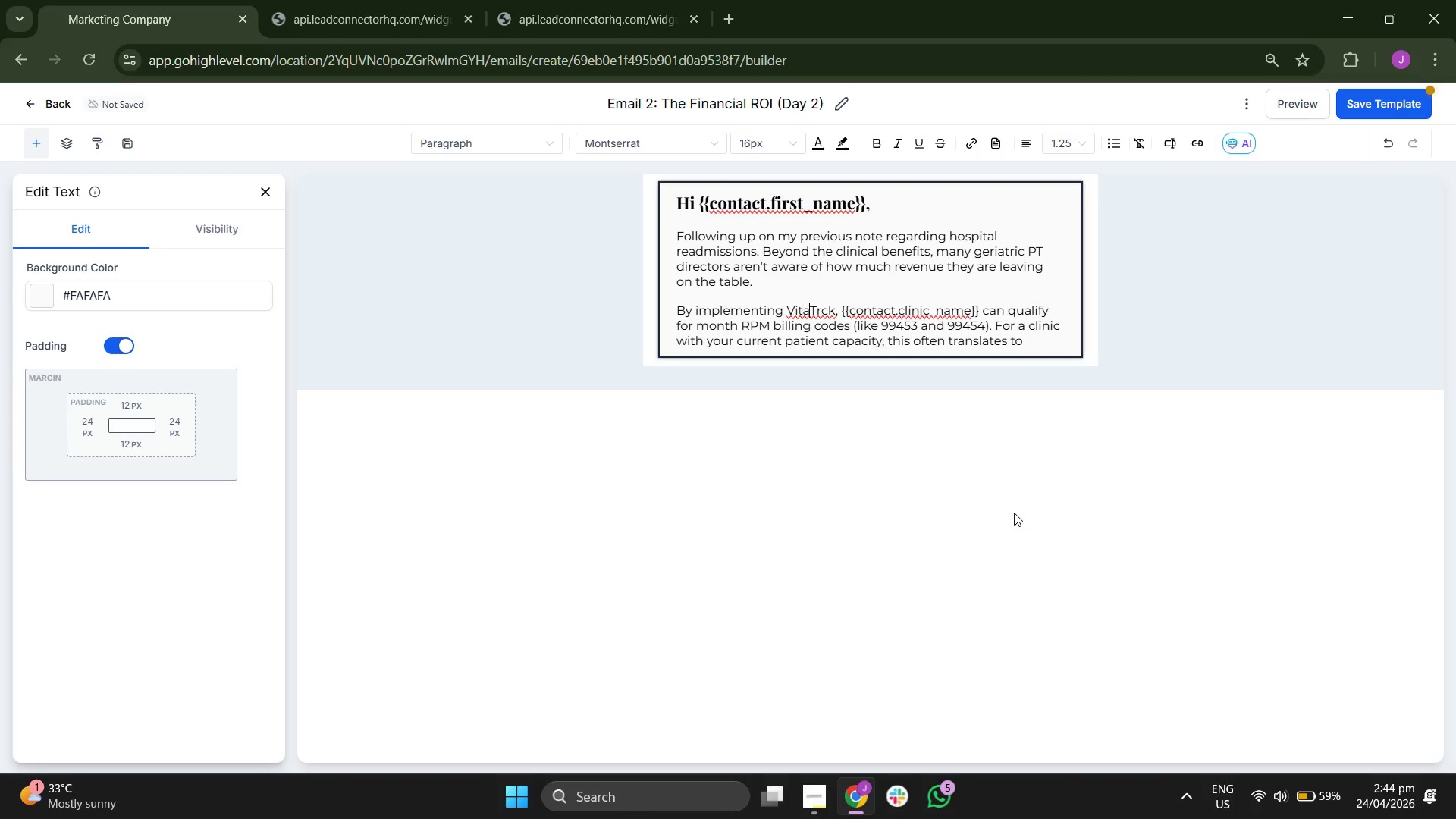 
key(ArrowRight)
 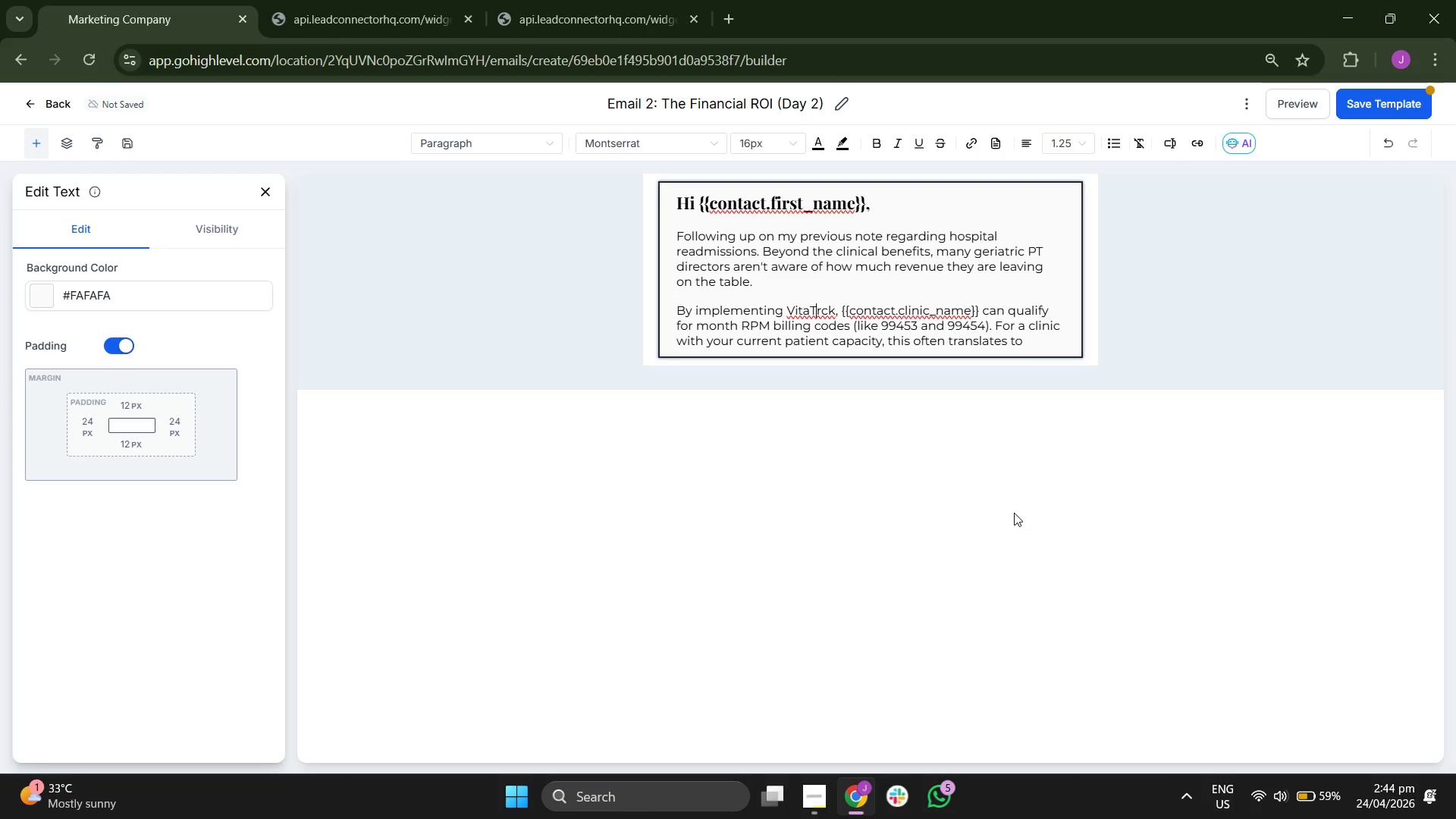 
key(ArrowRight)
 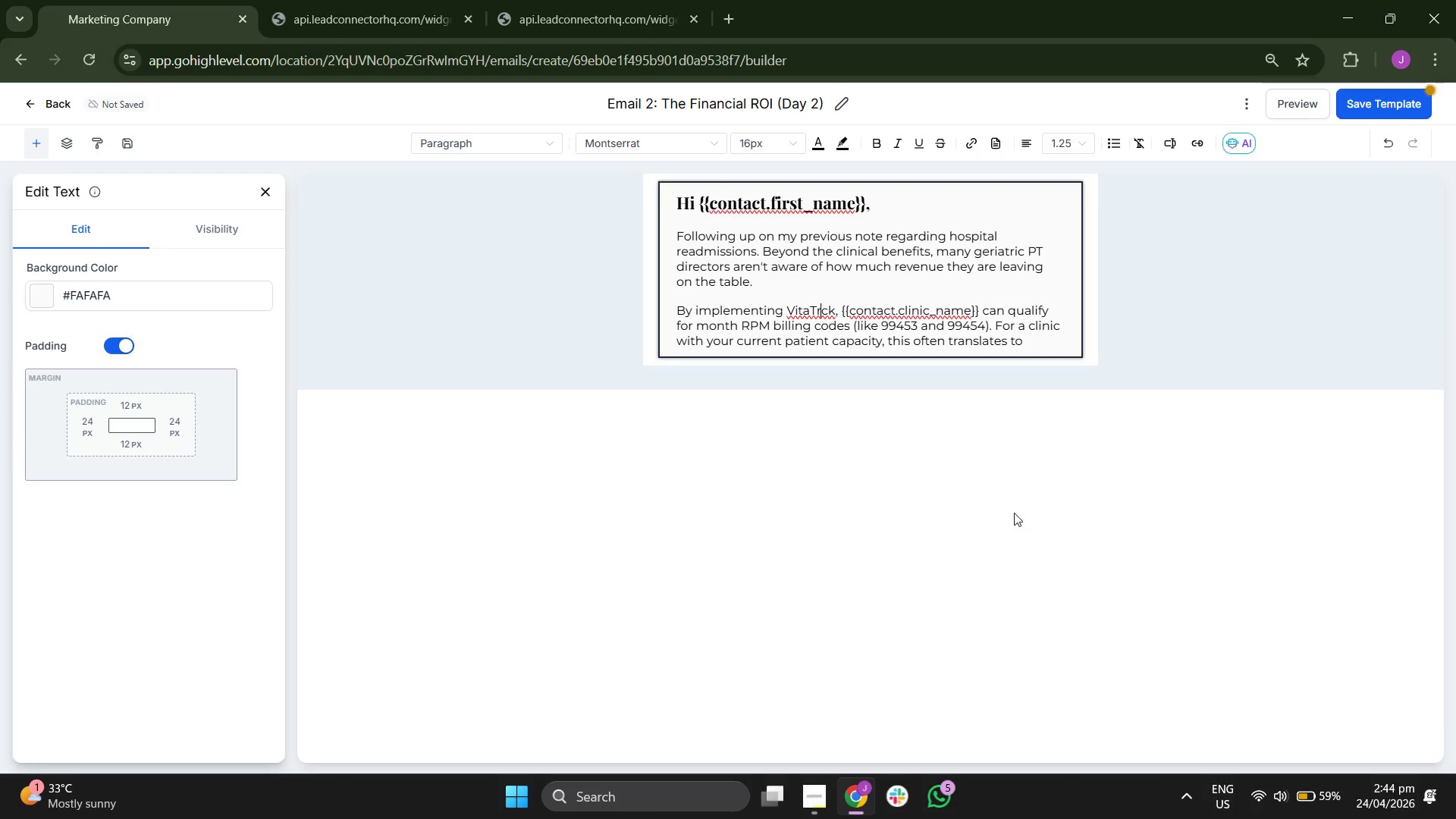 
key(A)
 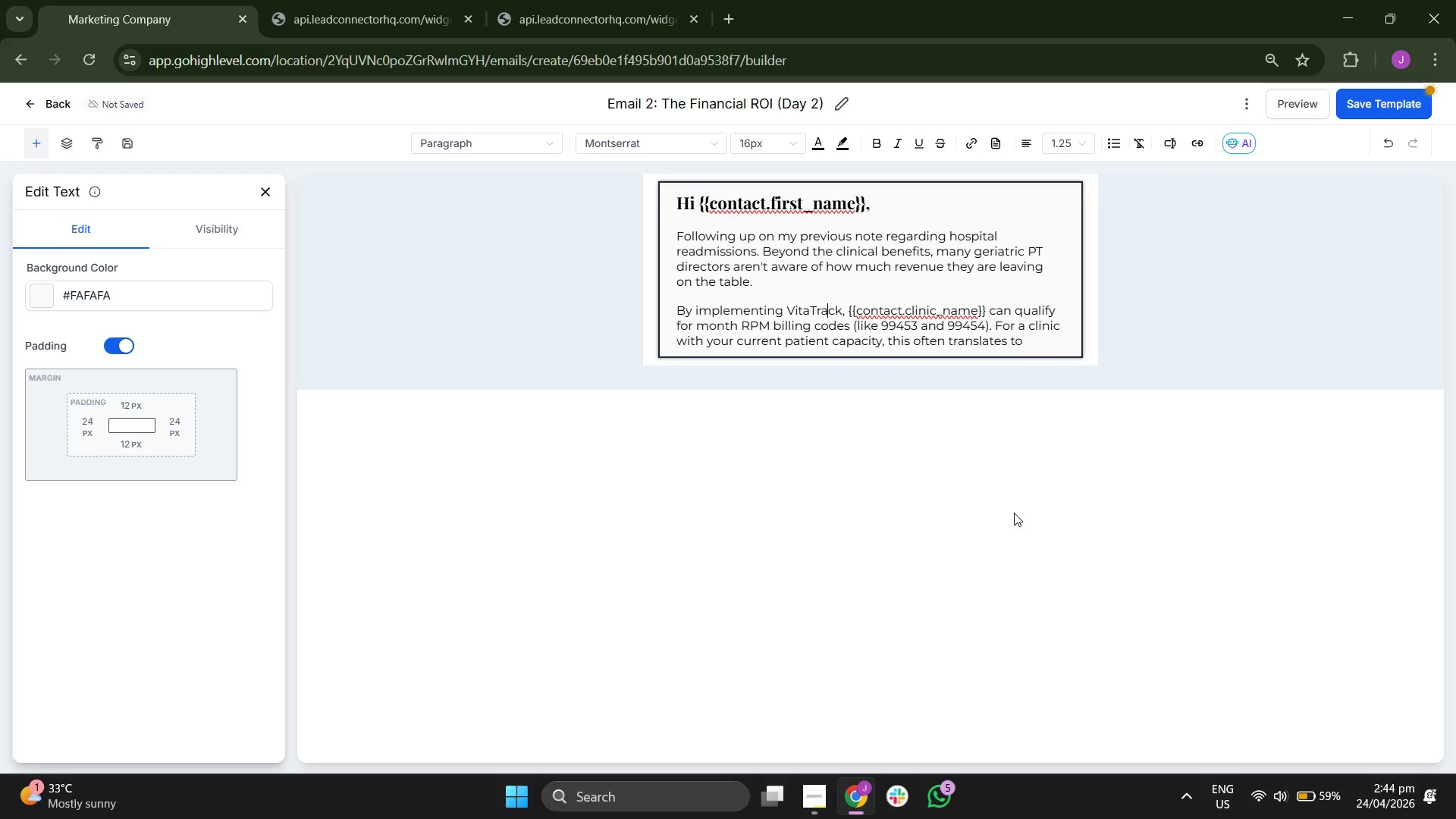 
key(ArrowDown)
 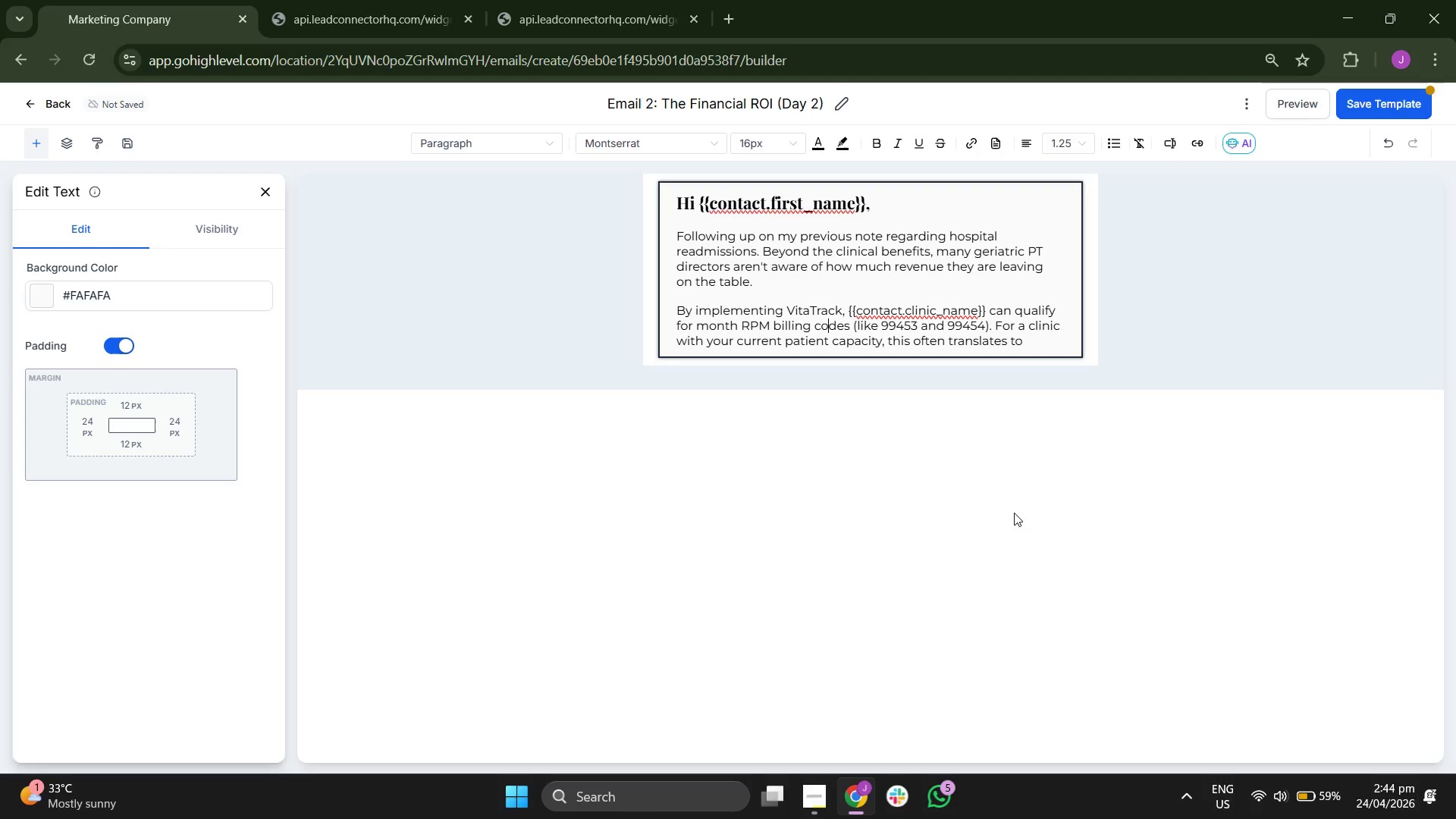 
key(ArrowDown)
 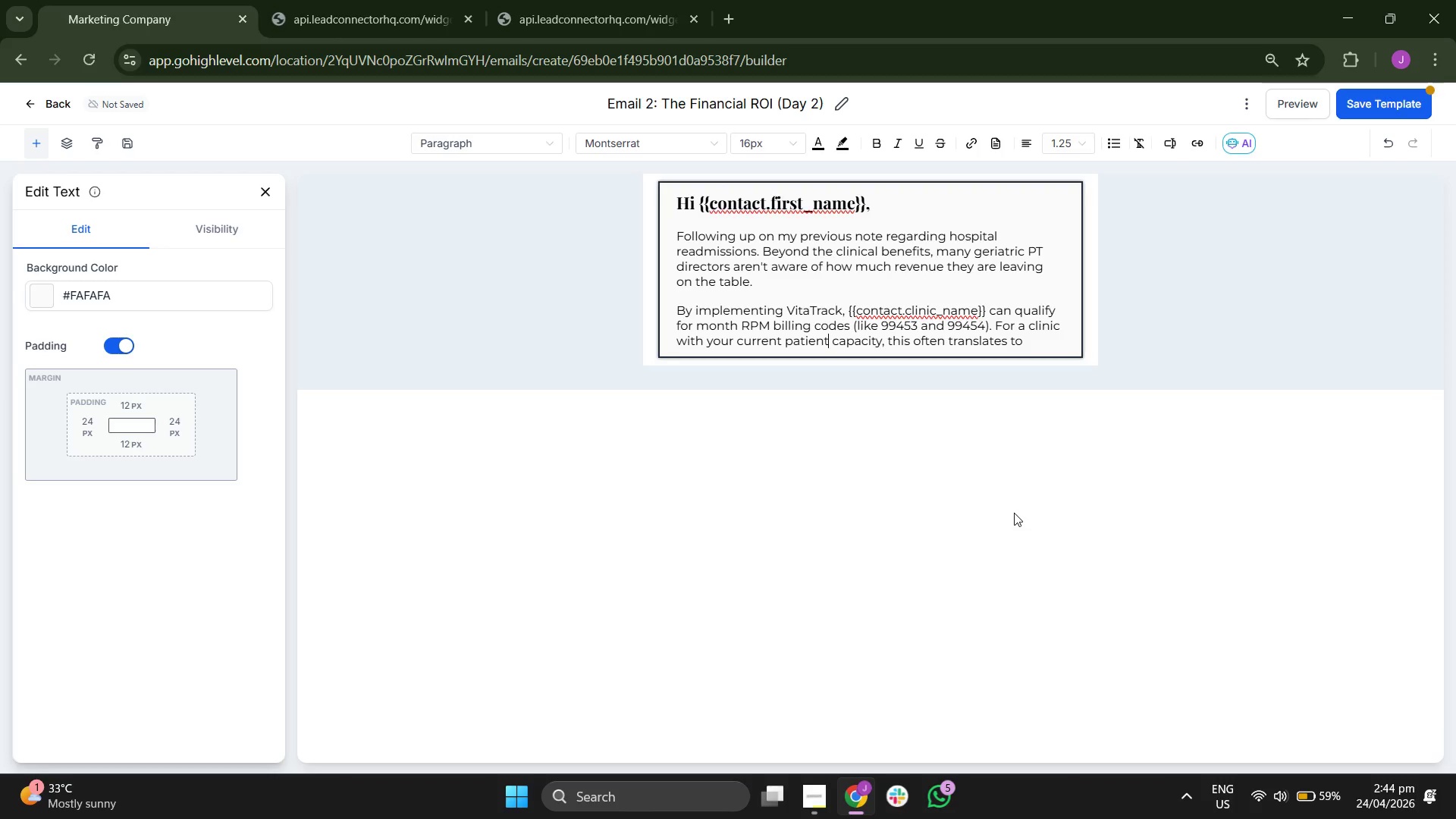 
key(ArrowRight)
 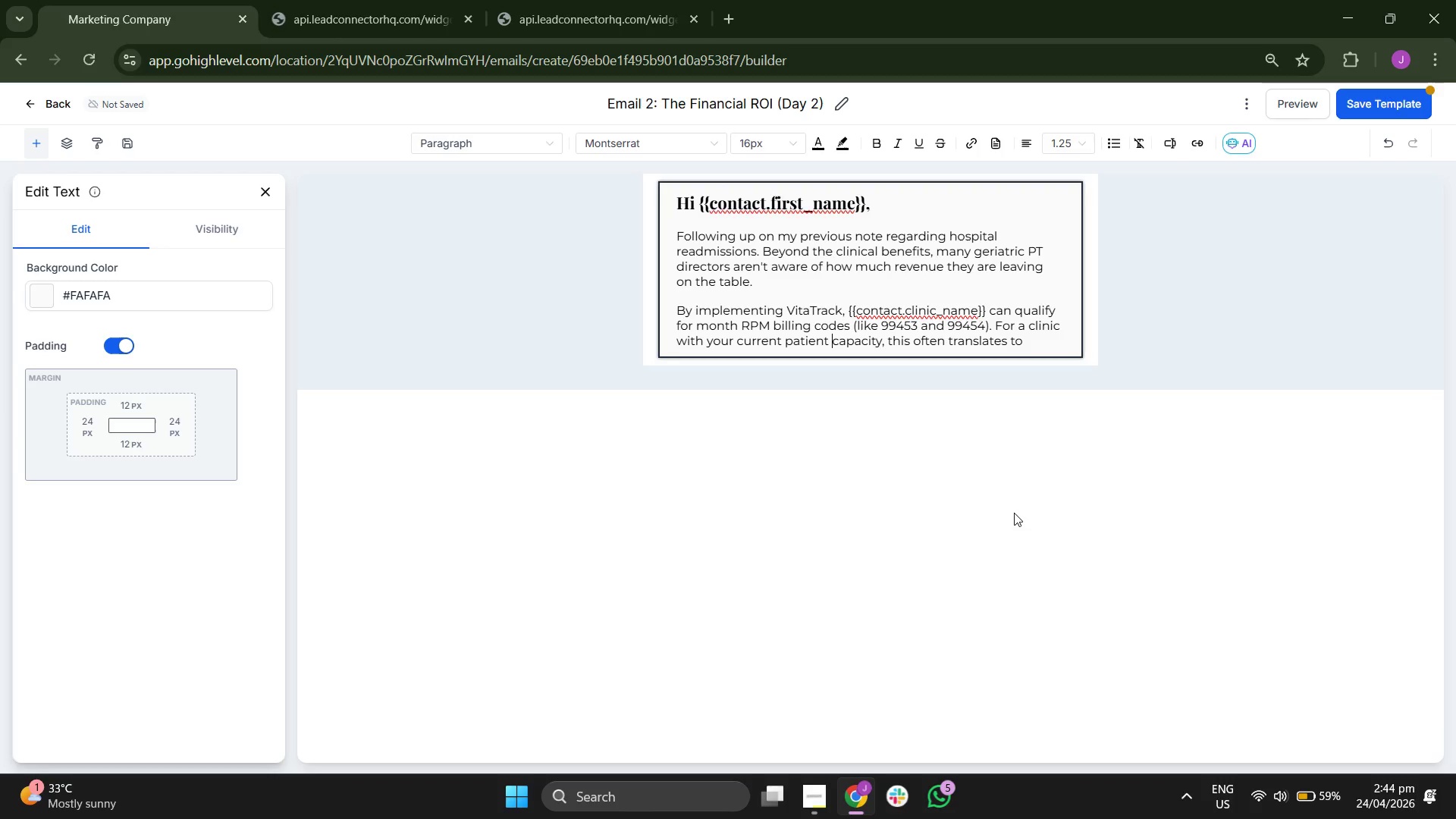 
key(ArrowRight)
 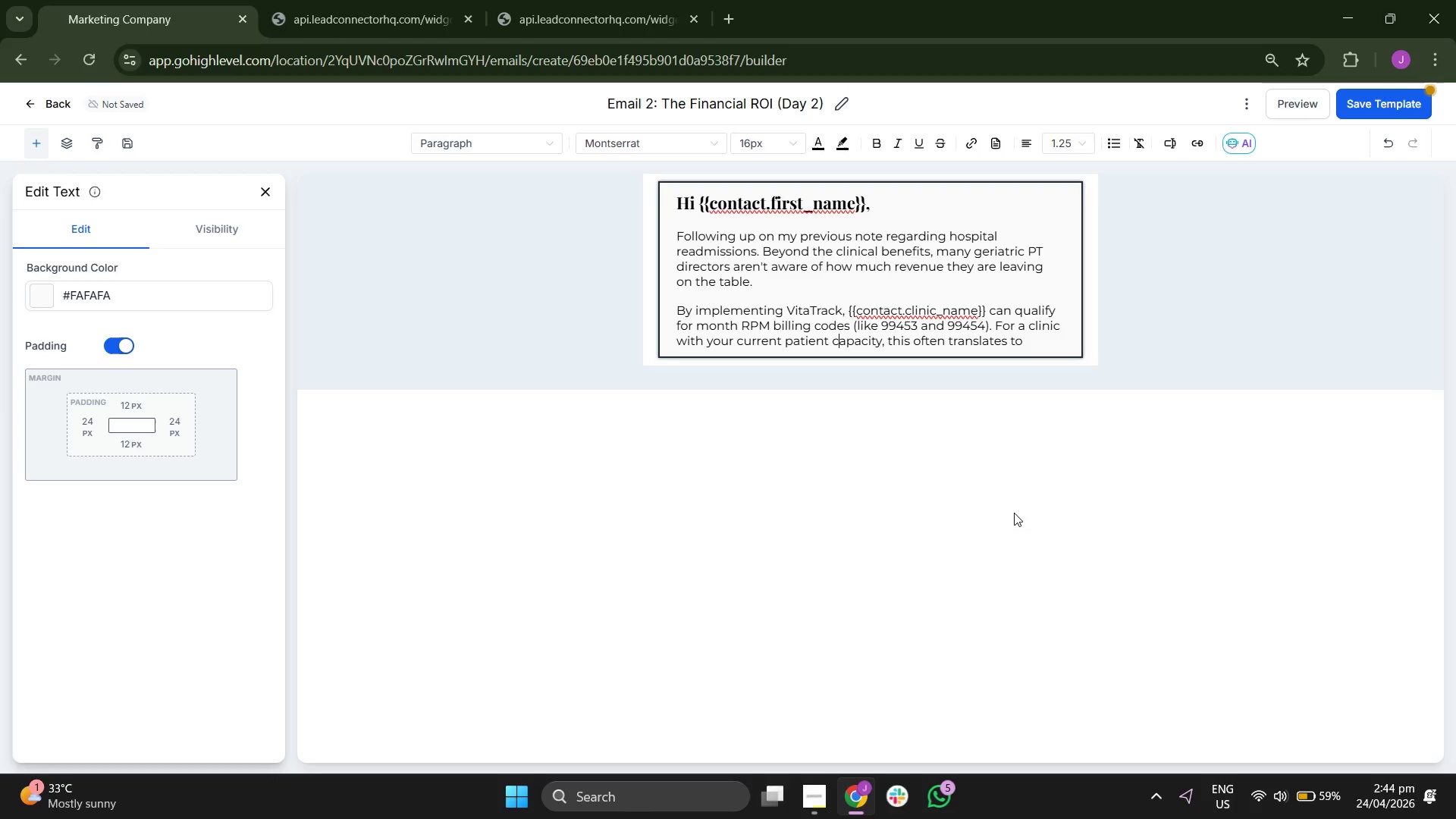 
key(ArrowRight)
 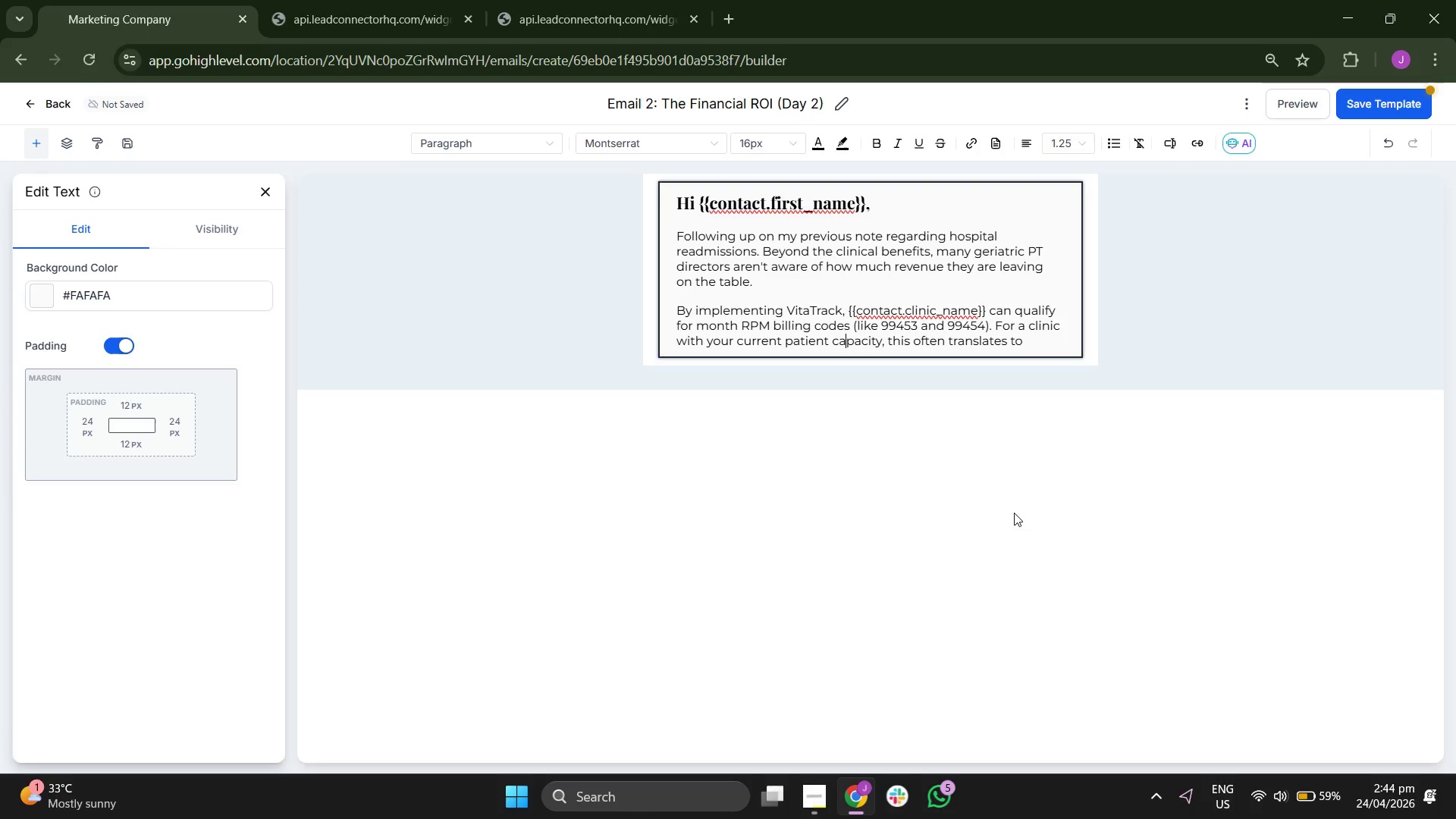 
key(ArrowRight)
 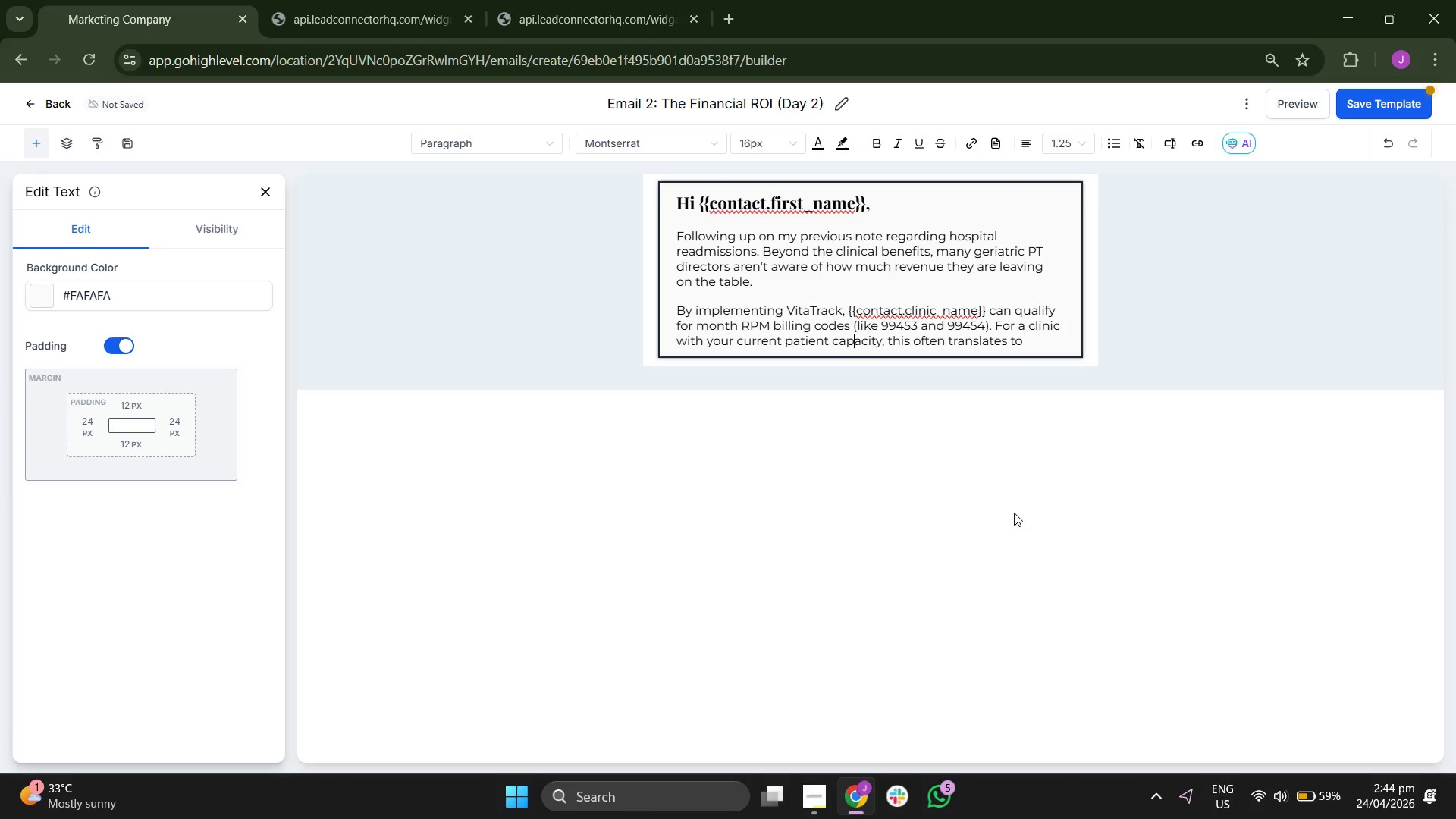 
key(ArrowRight)
 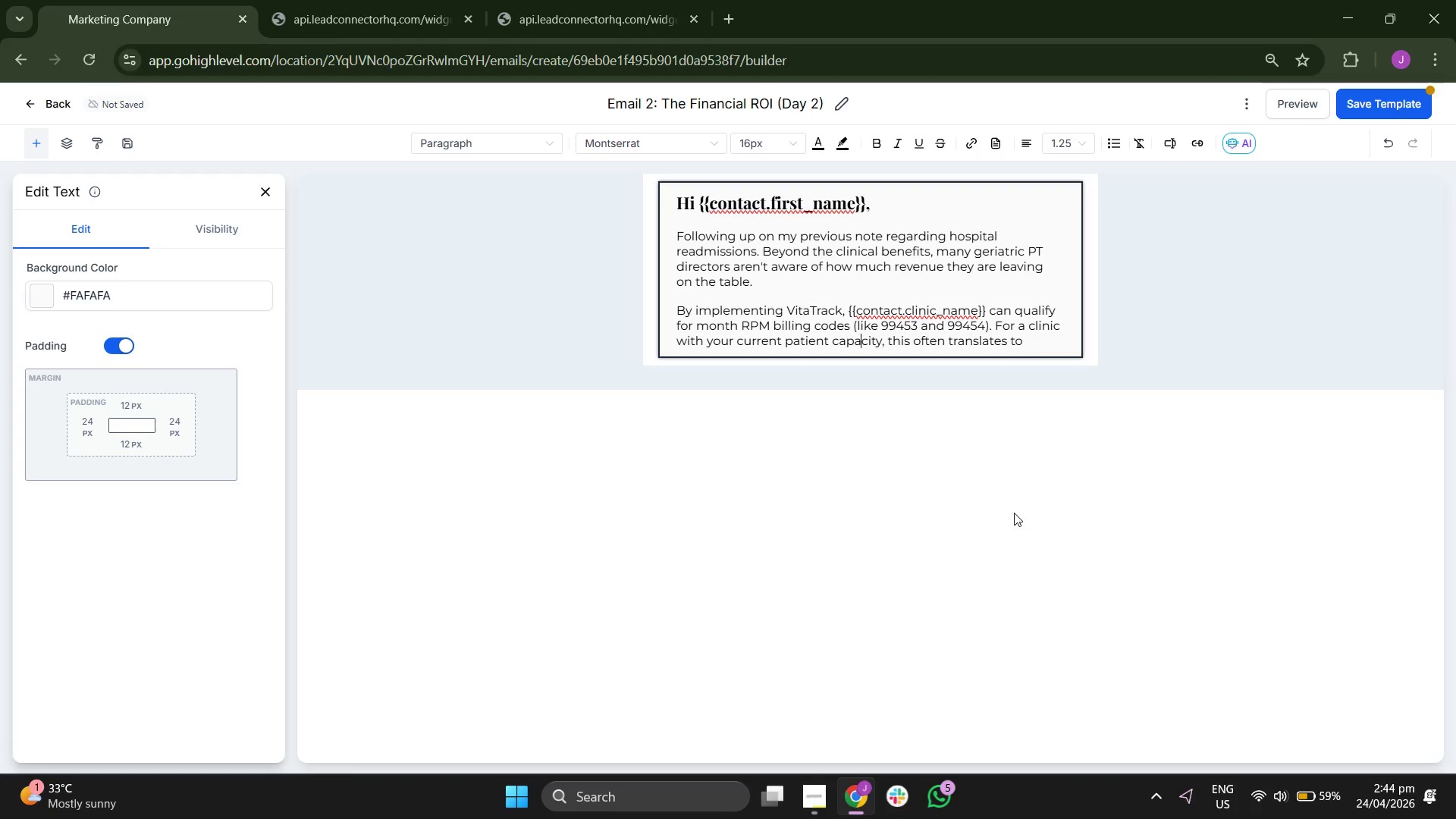 
key(ArrowRight)
 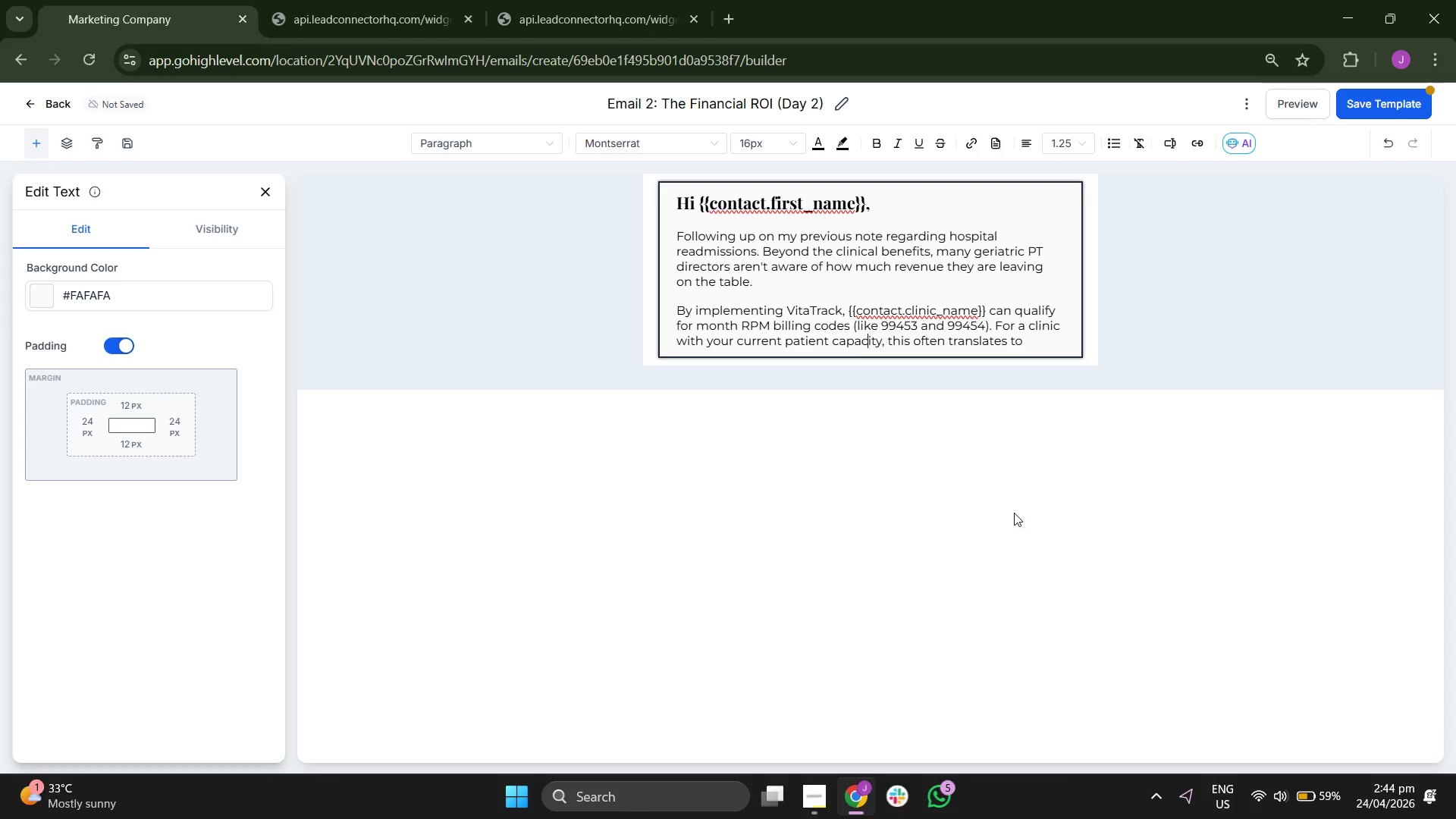 
key(ArrowRight)
 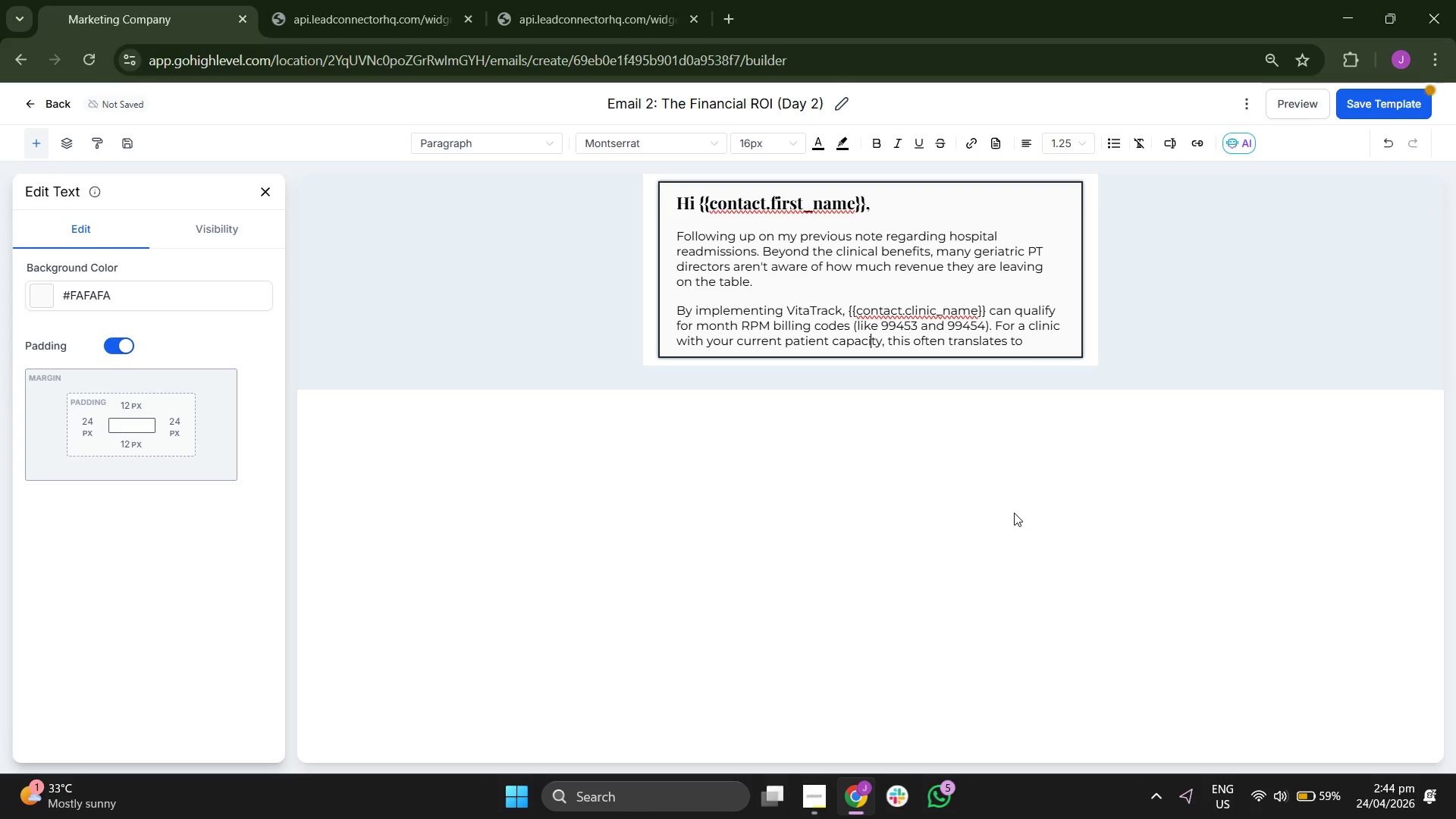 
key(ArrowRight)
 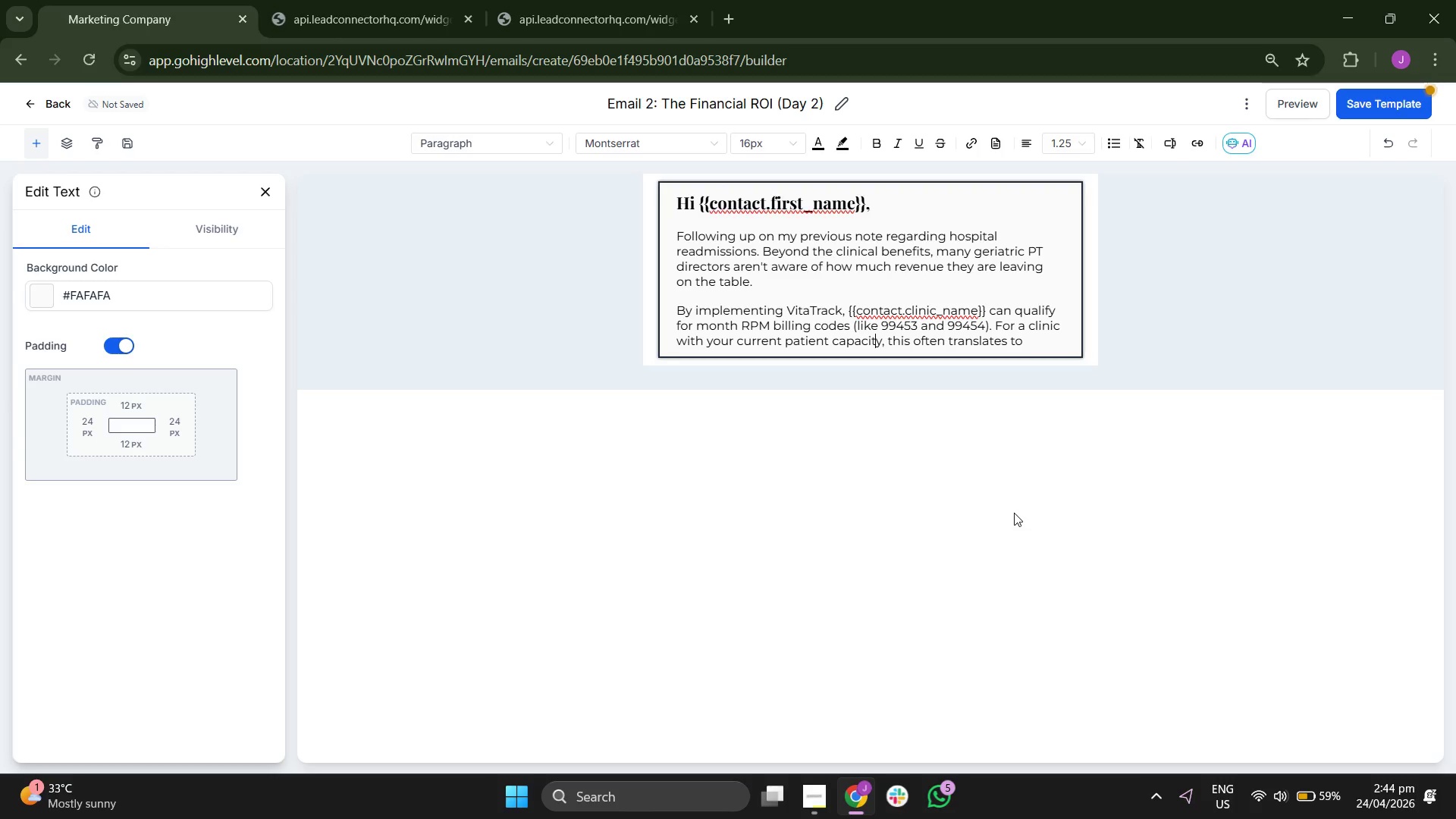 
key(ArrowRight)
 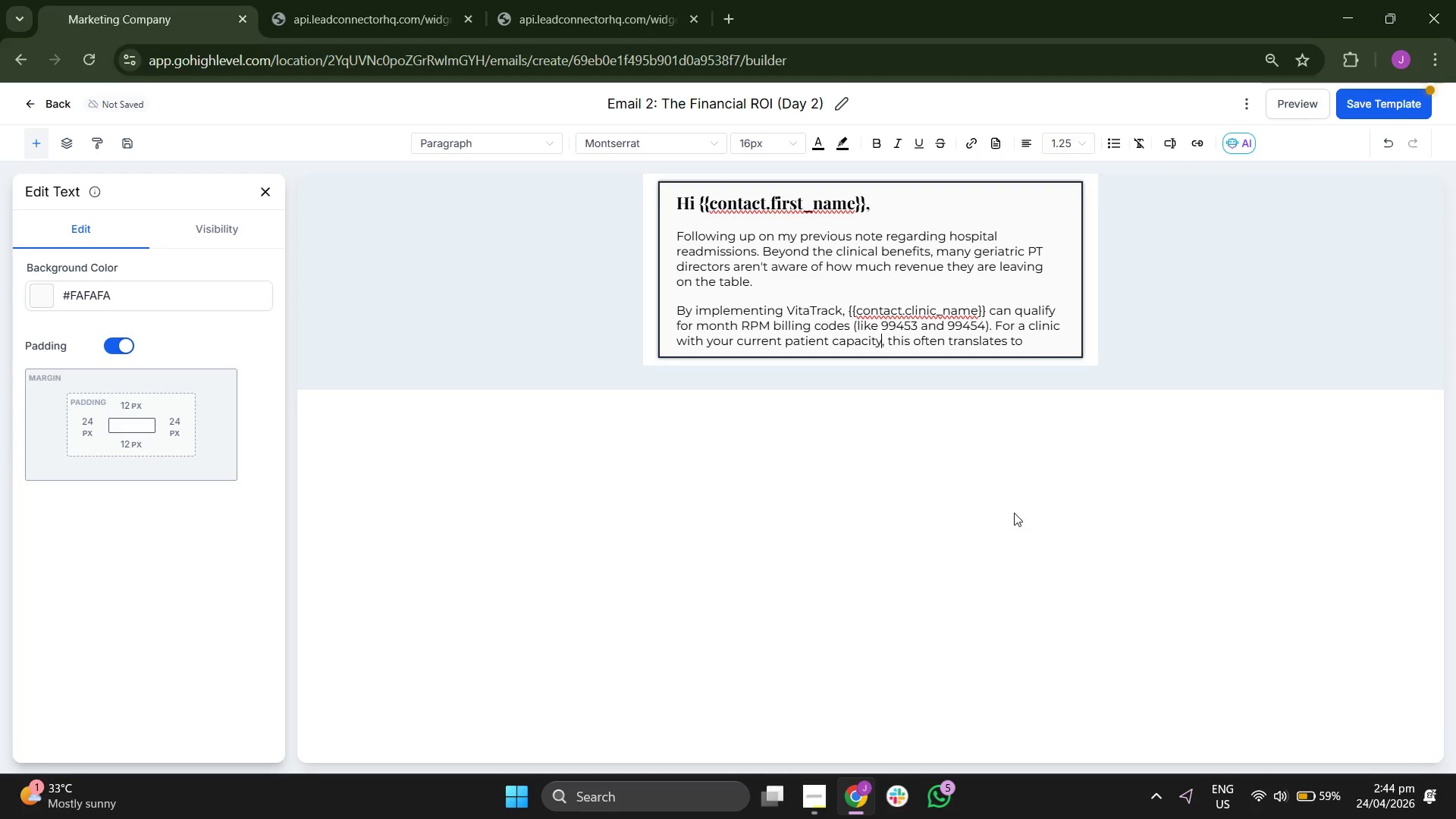 
key(ArrowRight)
 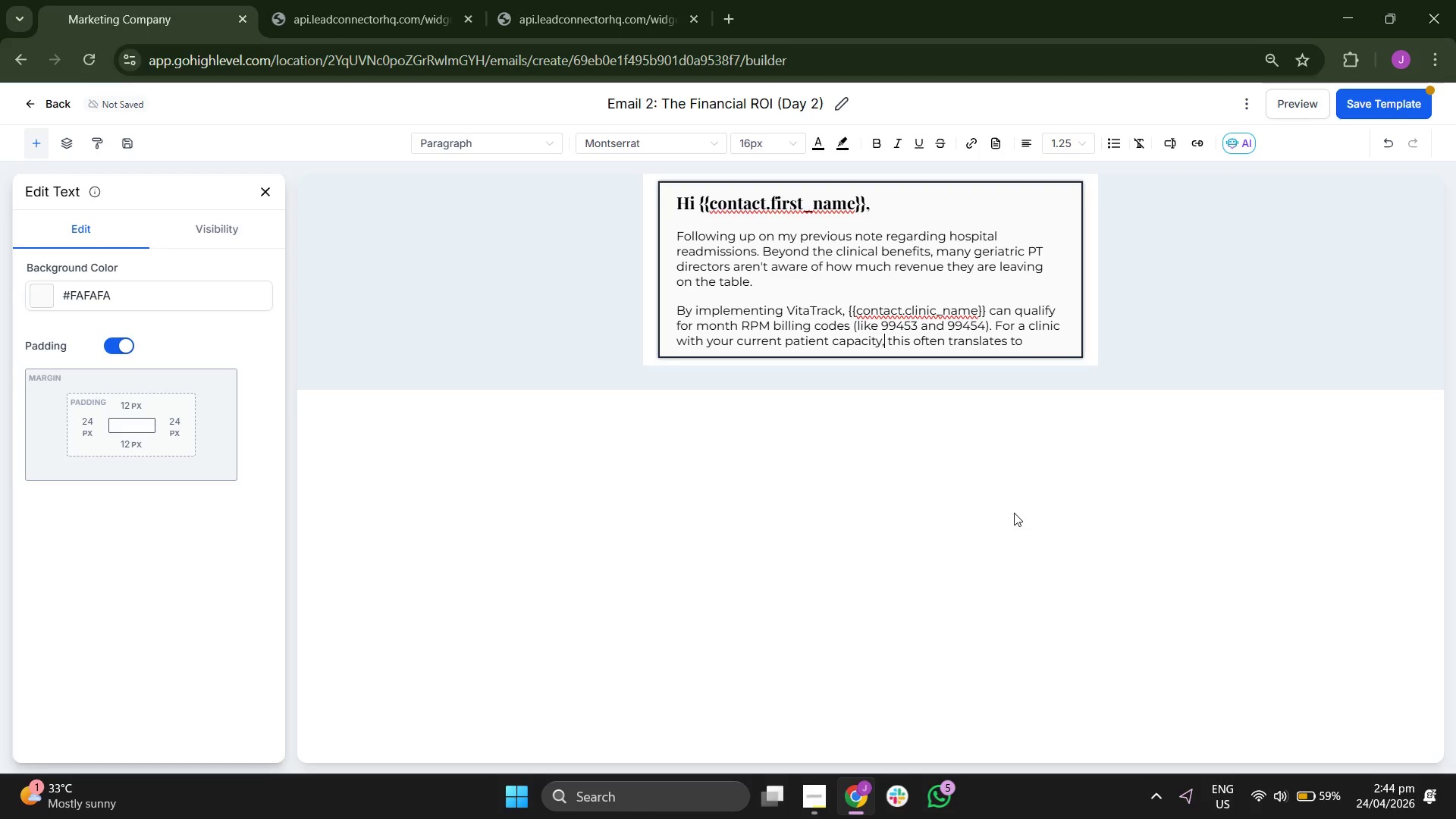 
key(ArrowRight)
 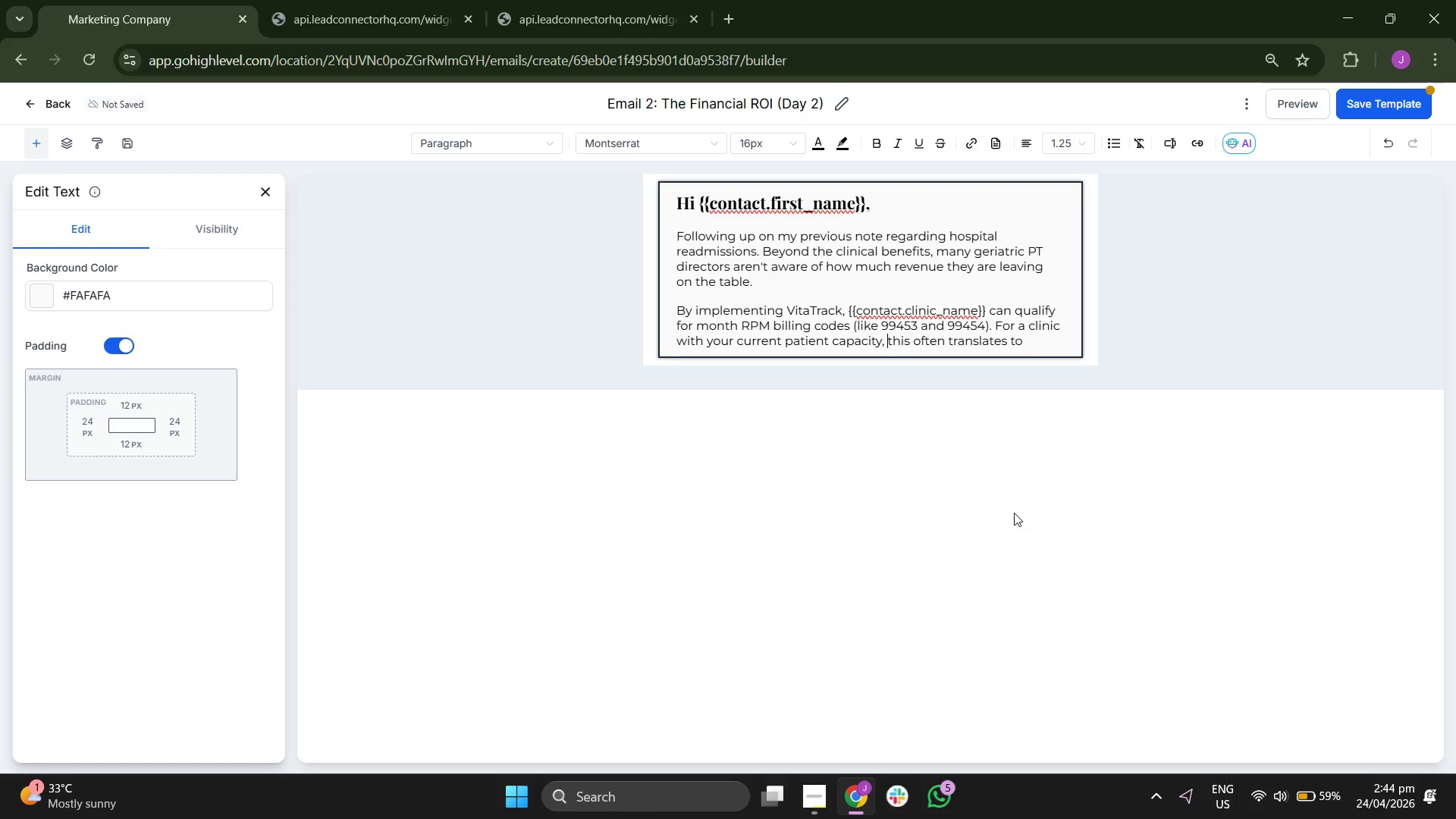 
key(ArrowRight)
 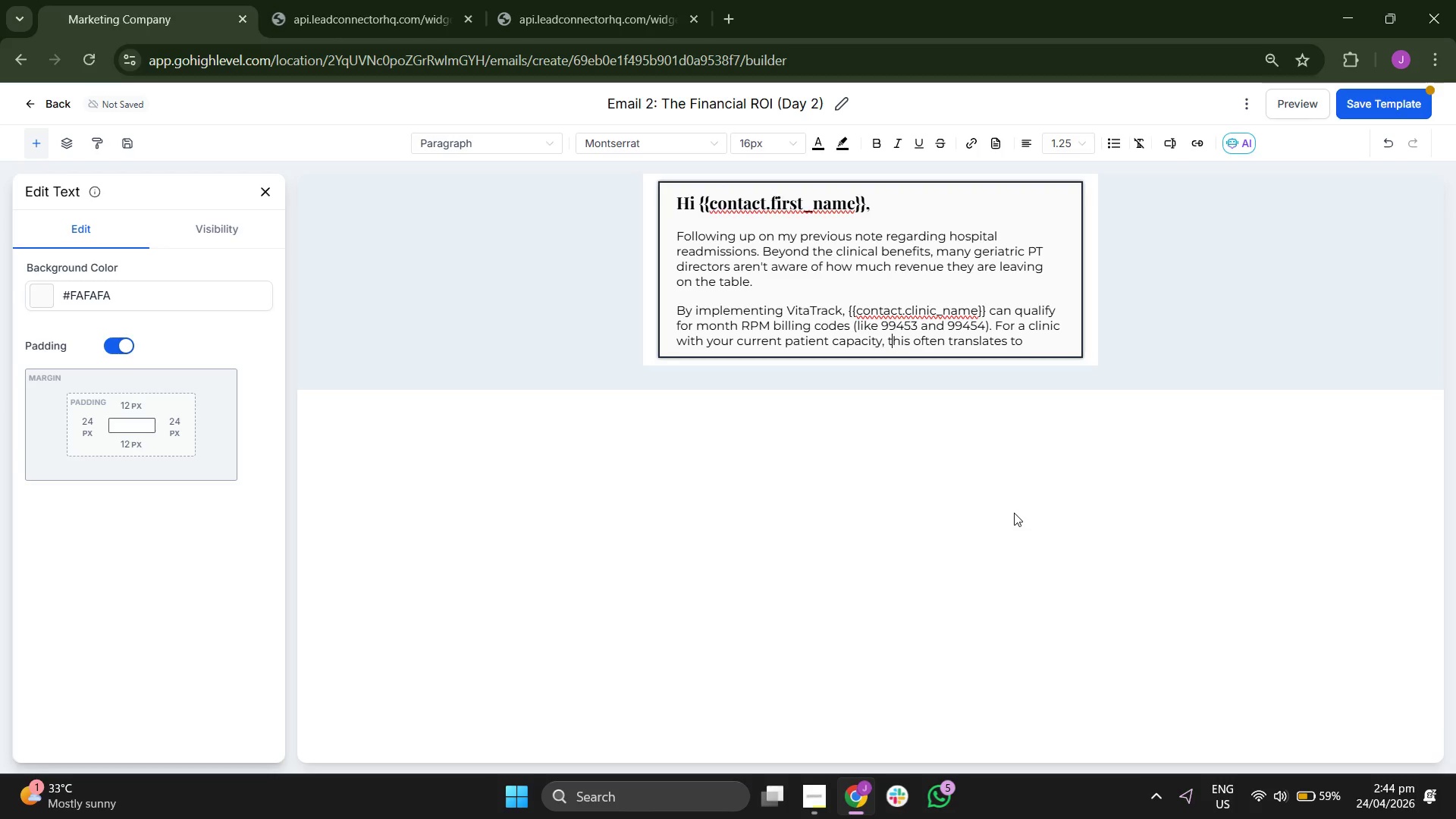 
key(ArrowRight)
 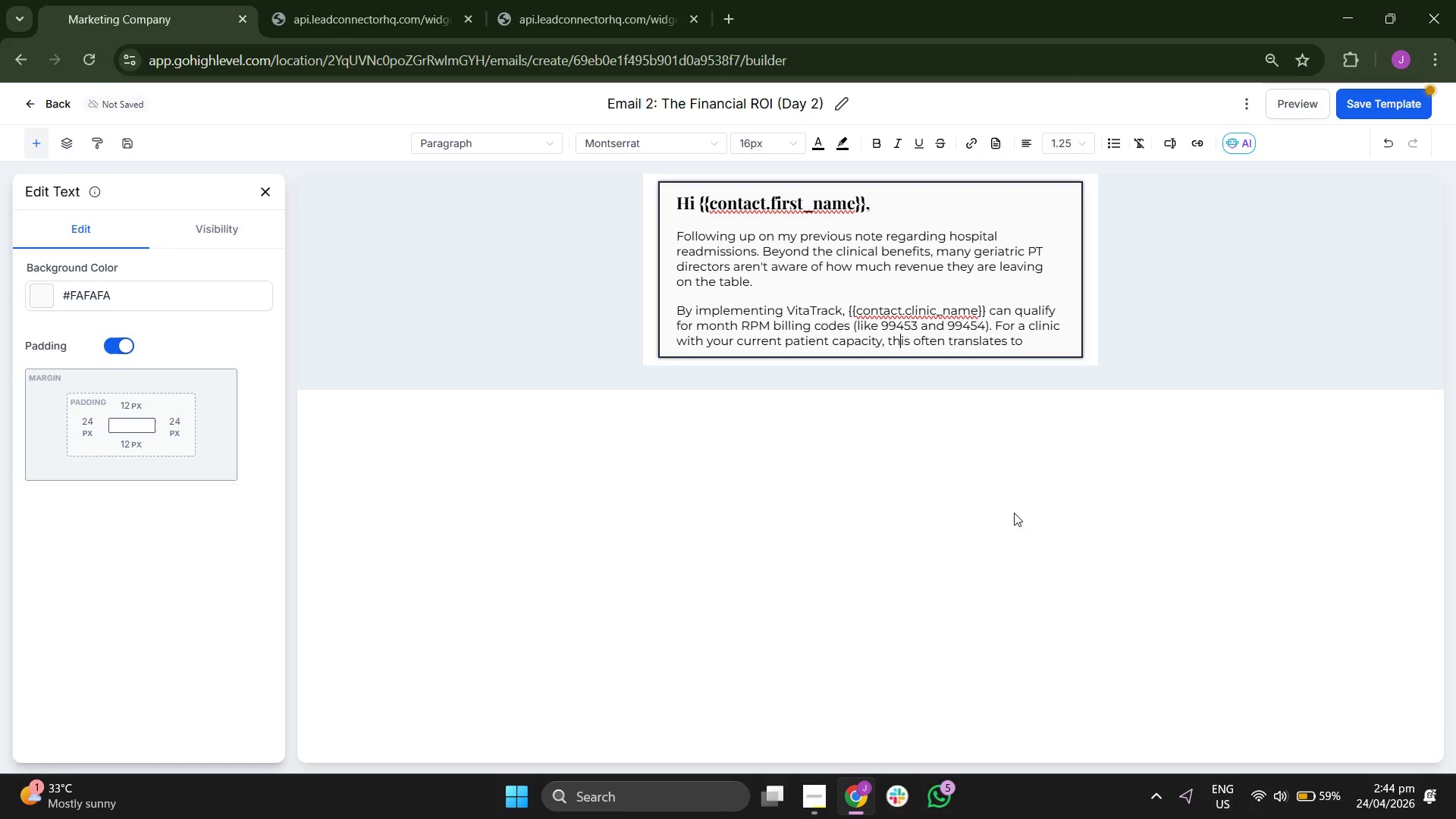 
key(ArrowRight)
 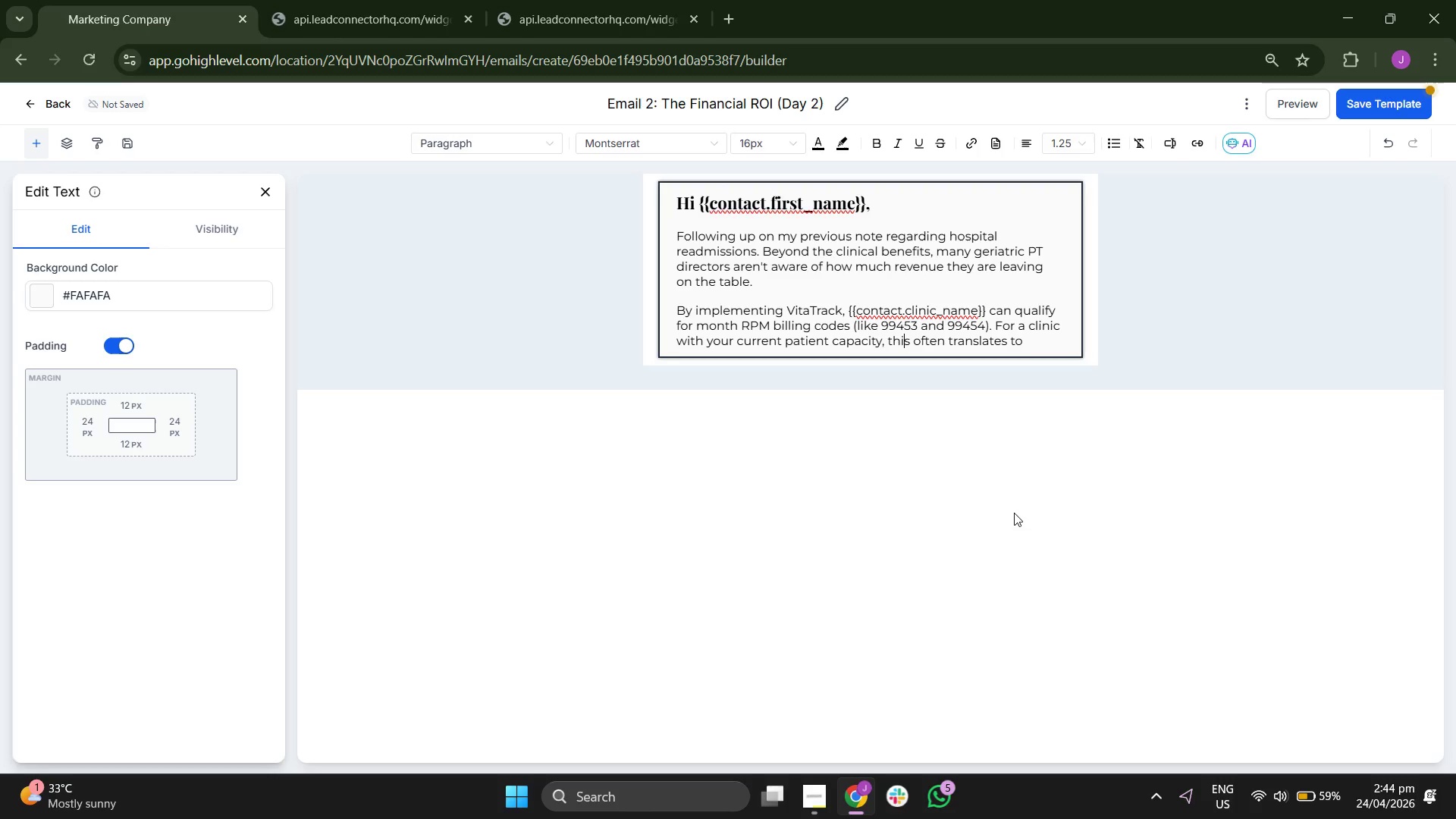 
key(ArrowRight)
 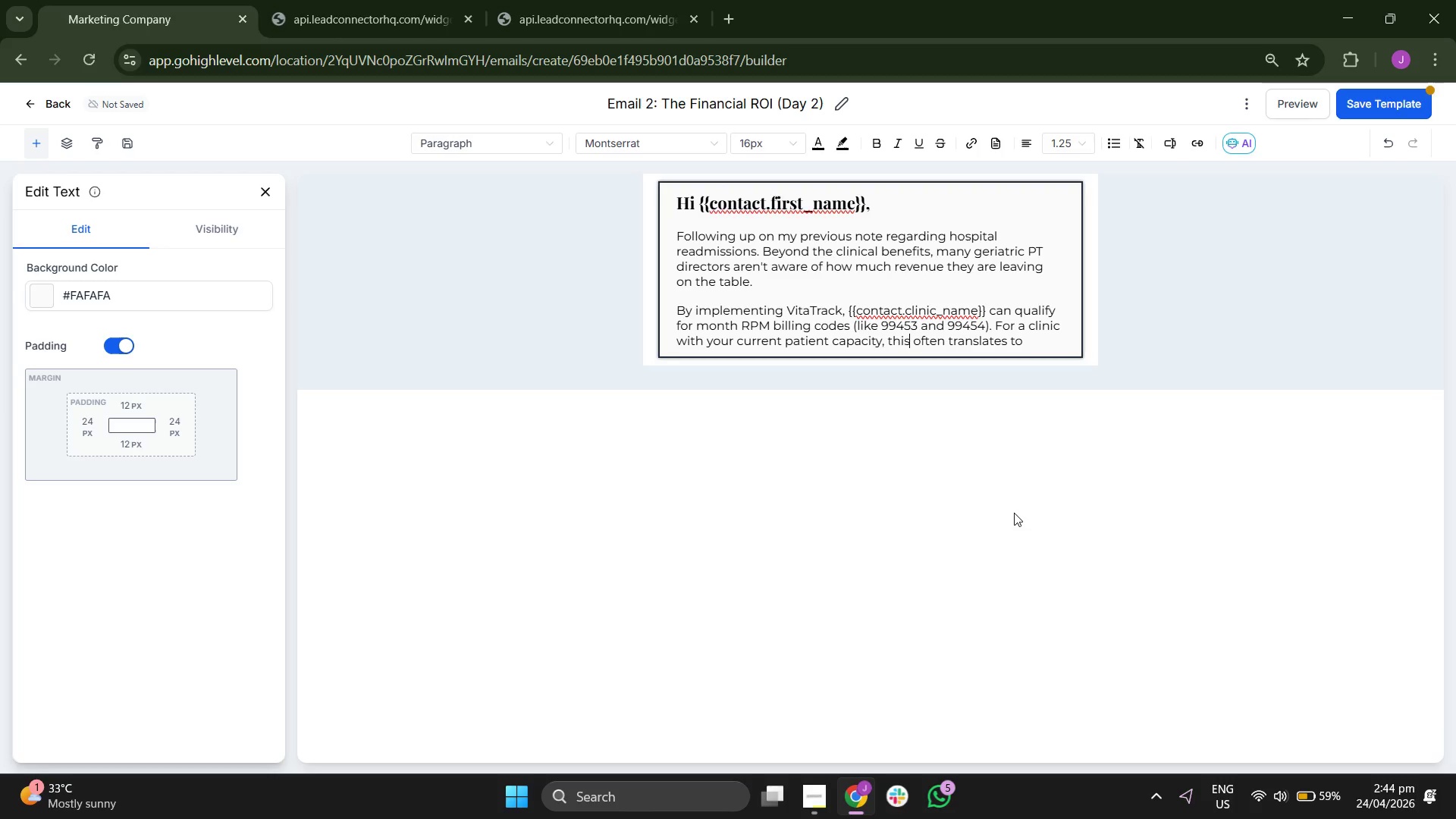 
key(ArrowRight)
 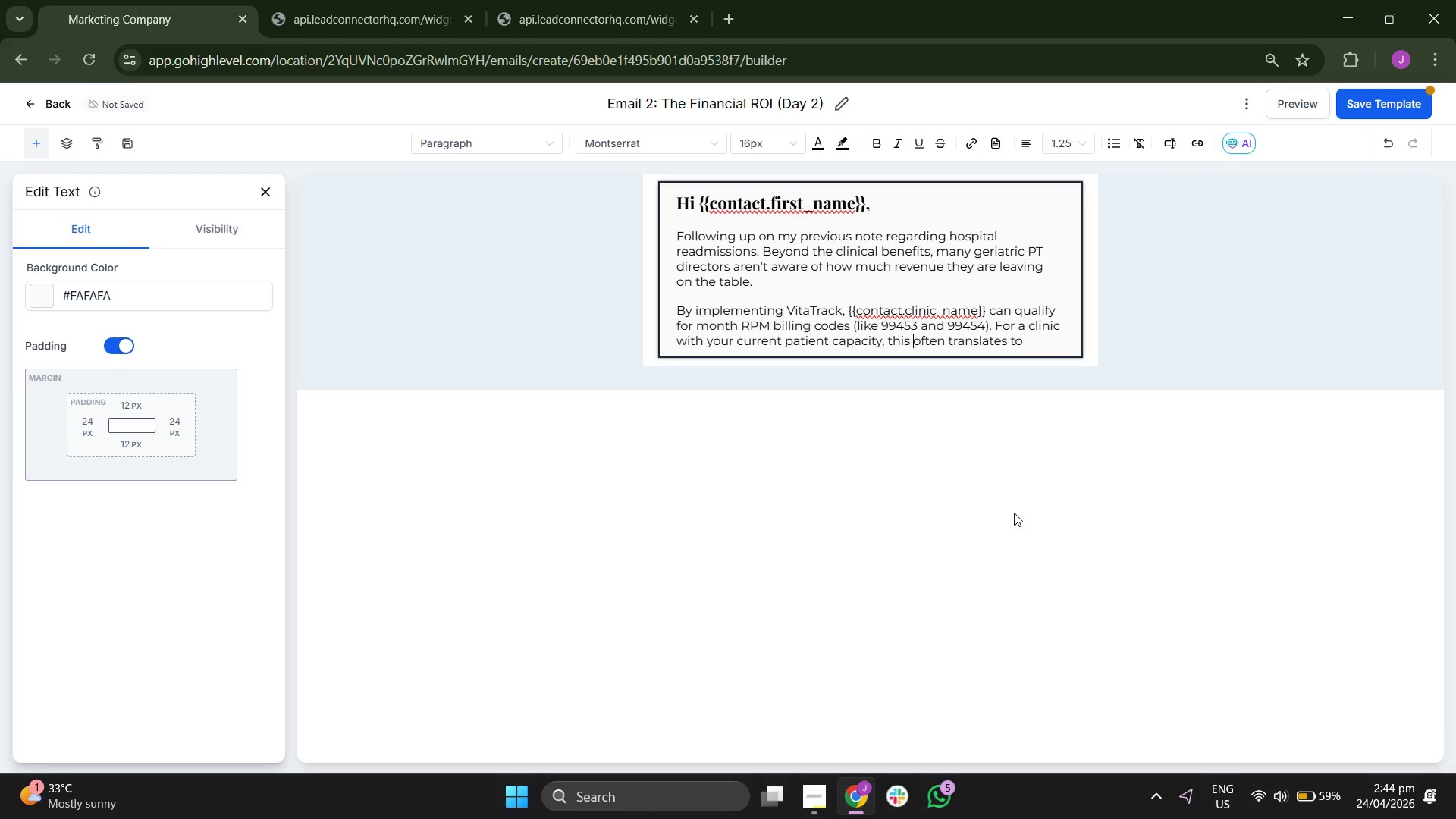 
key(ArrowRight)
 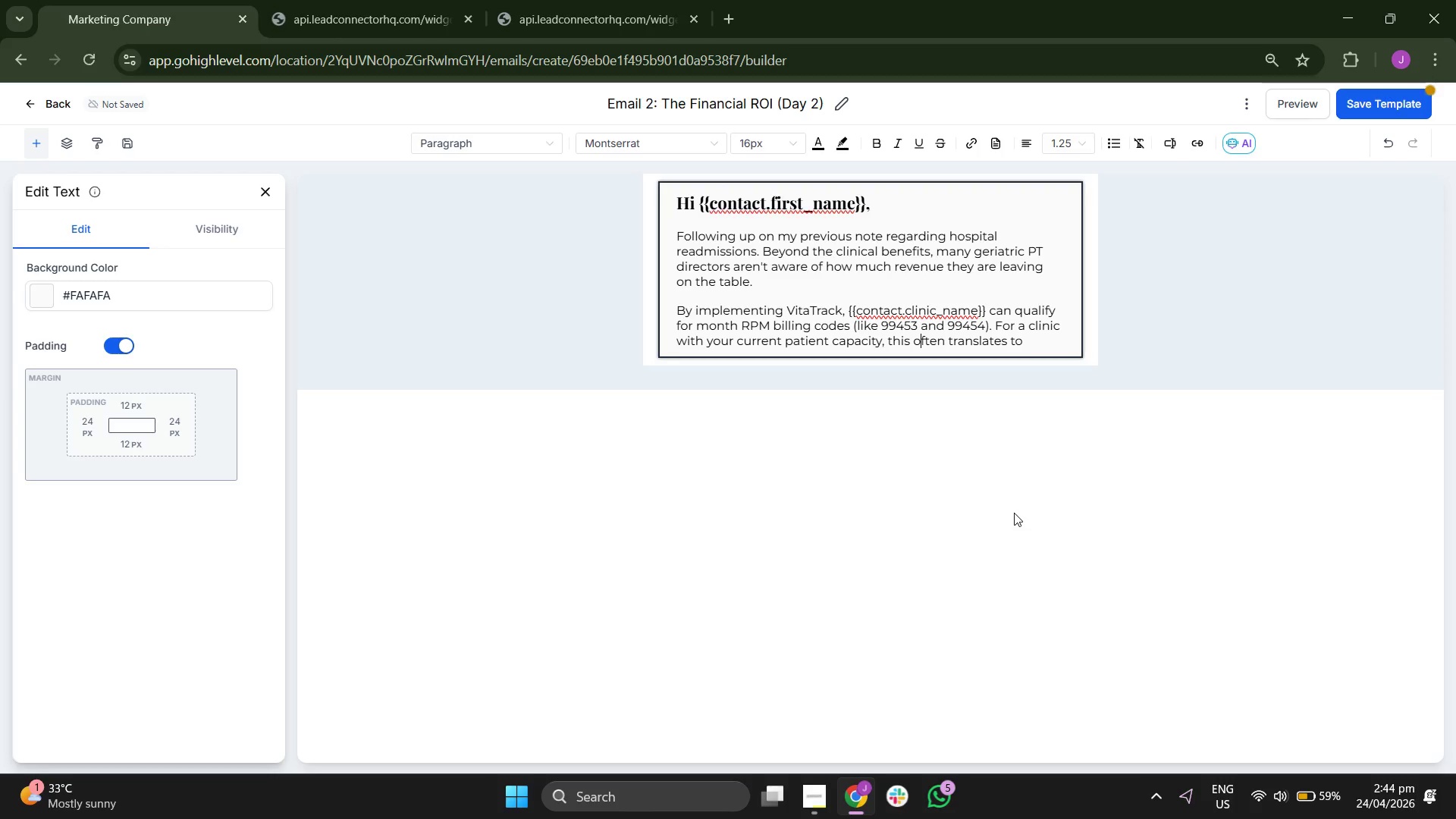 
key(ArrowRight)
 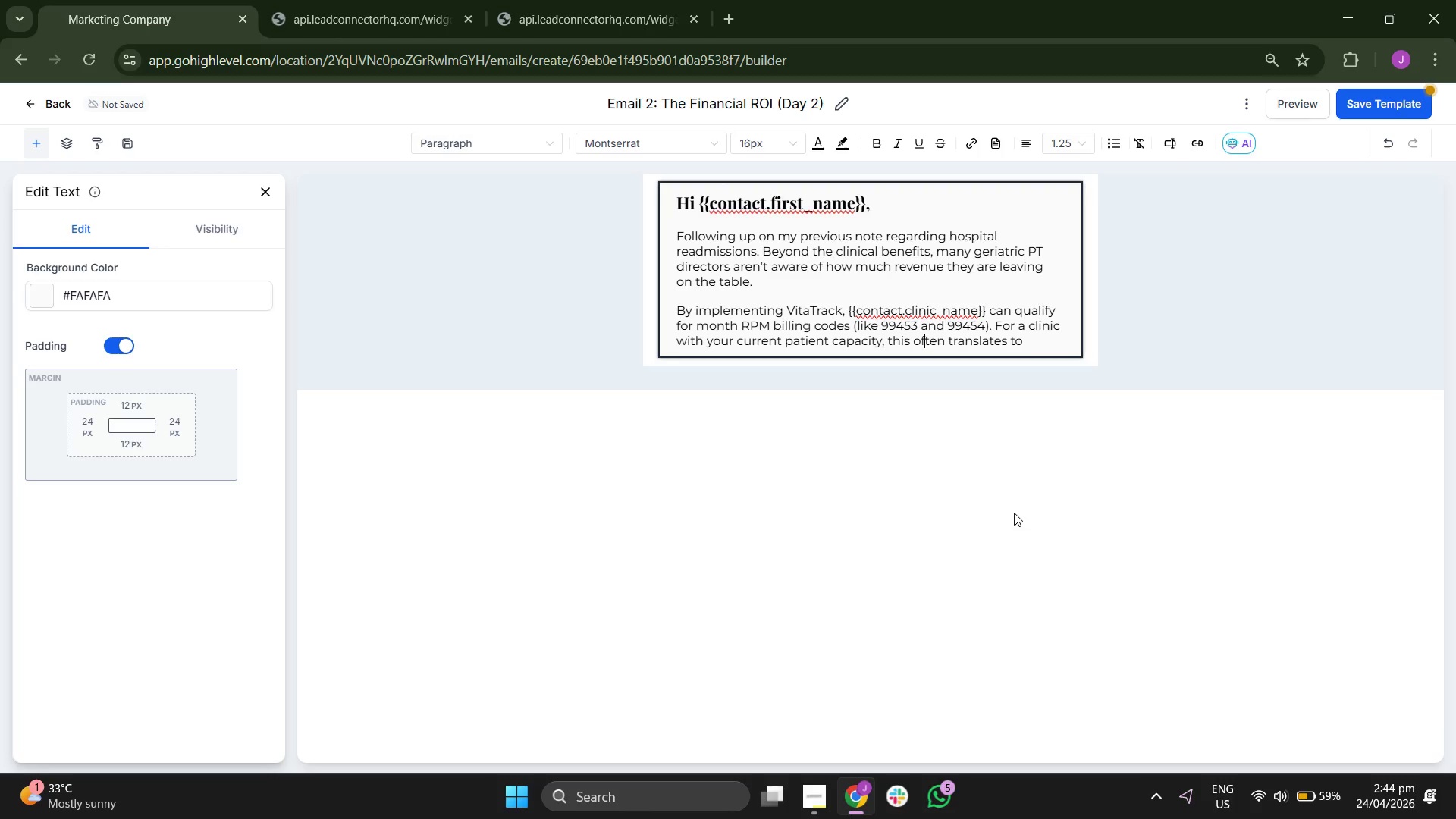 
key(ArrowRight)
 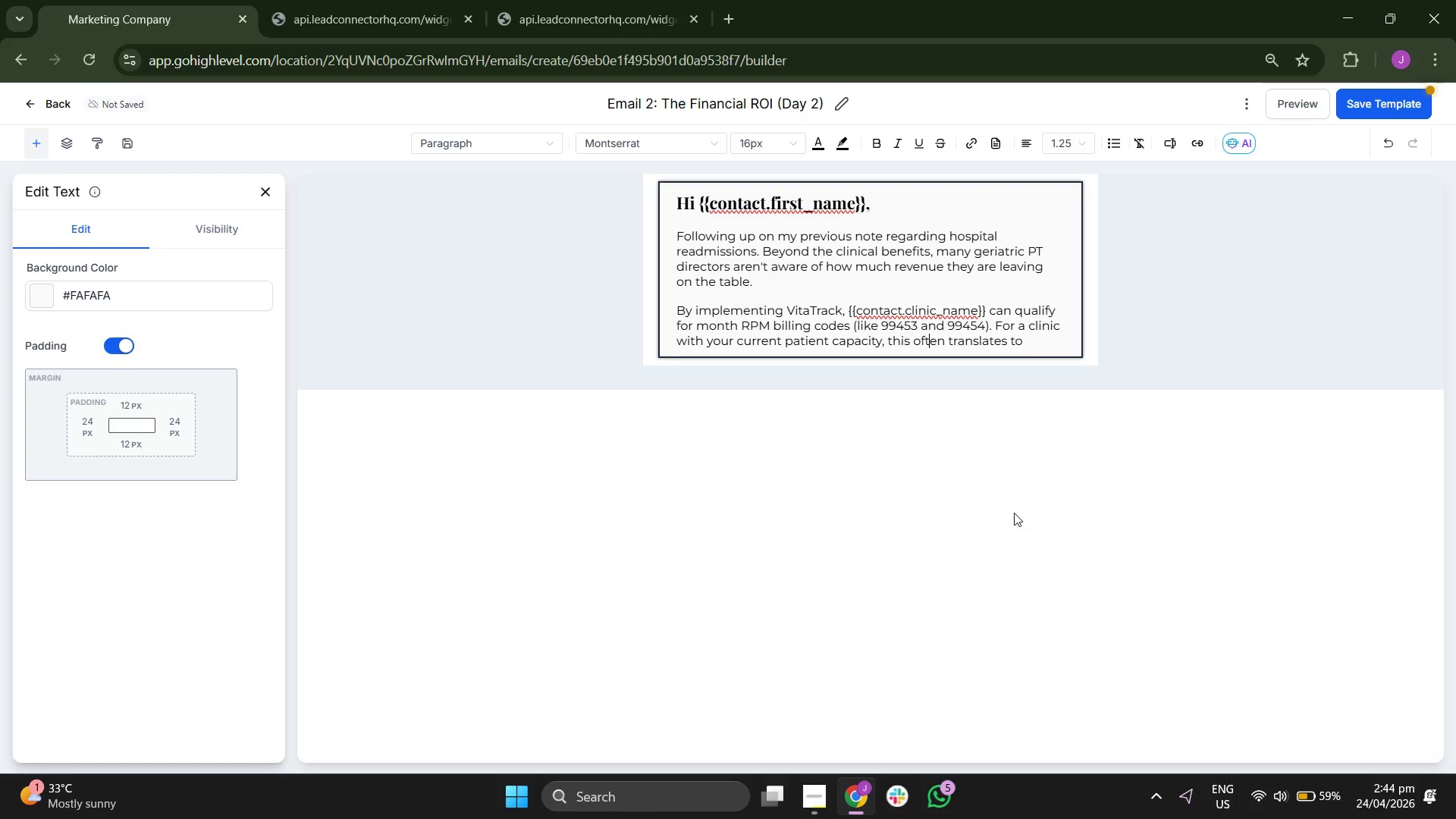 
key(ArrowRight)
 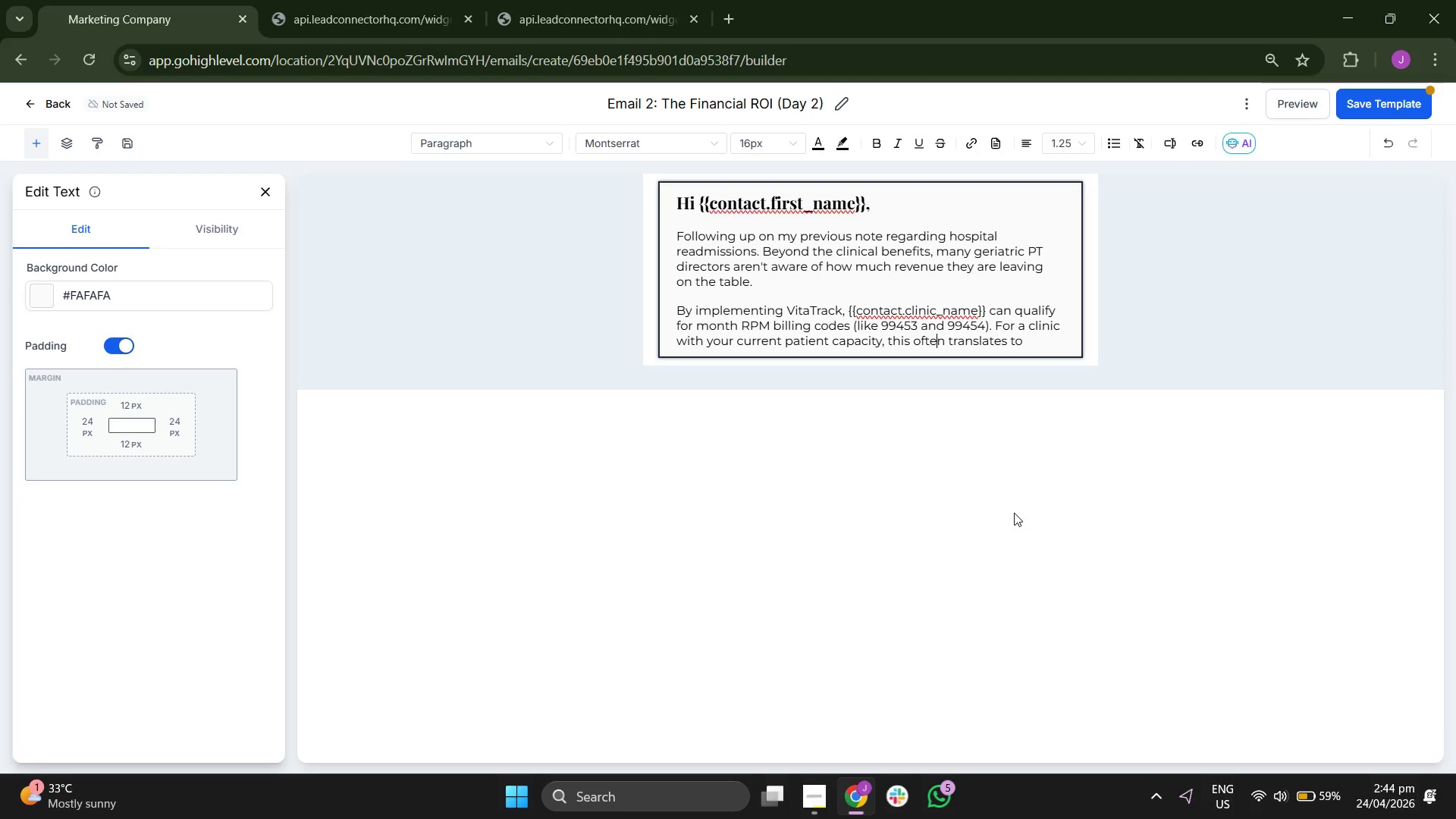 
key(ArrowRight)
 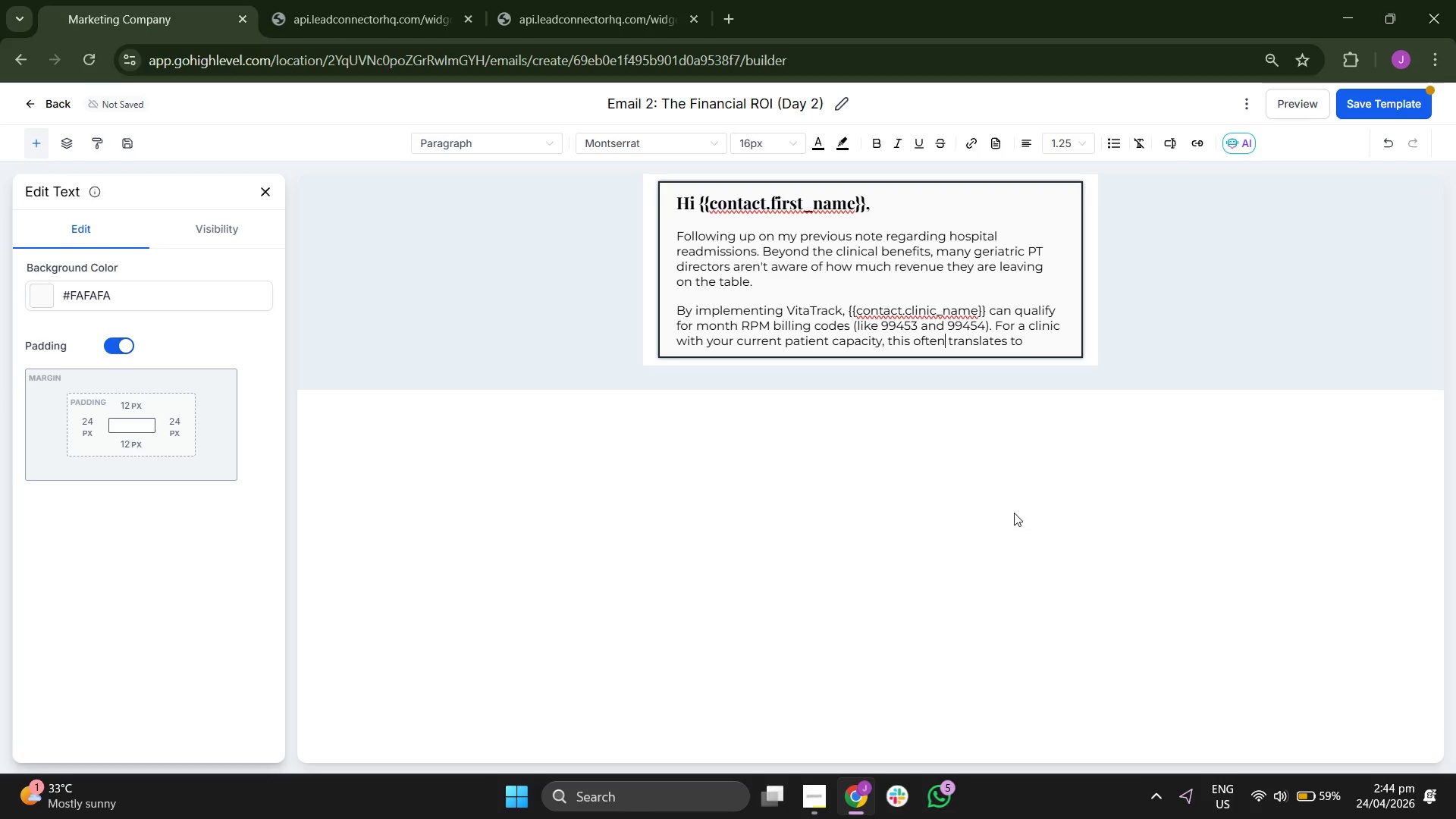 
key(ArrowRight)
 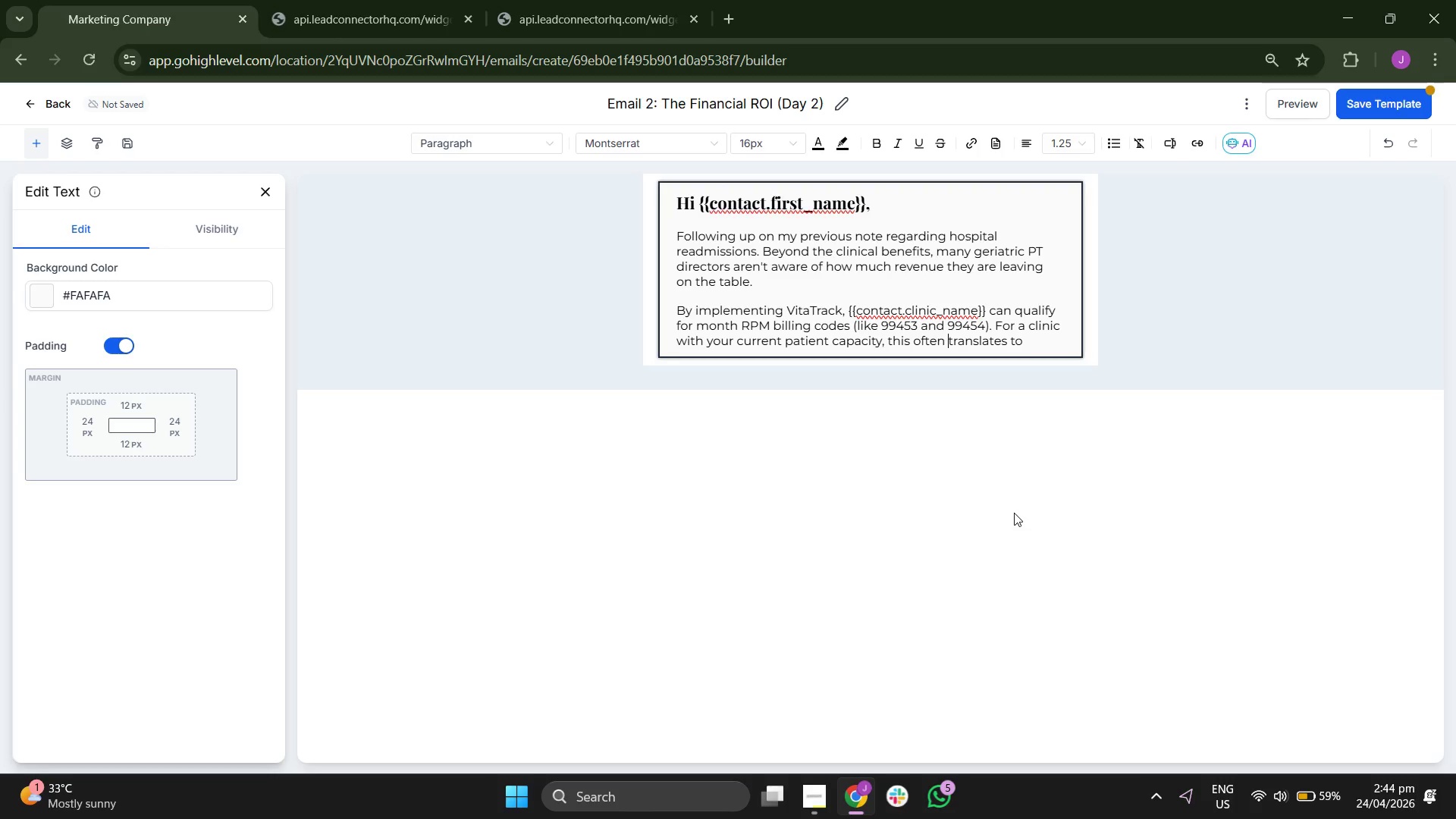 
key(ArrowRight)
 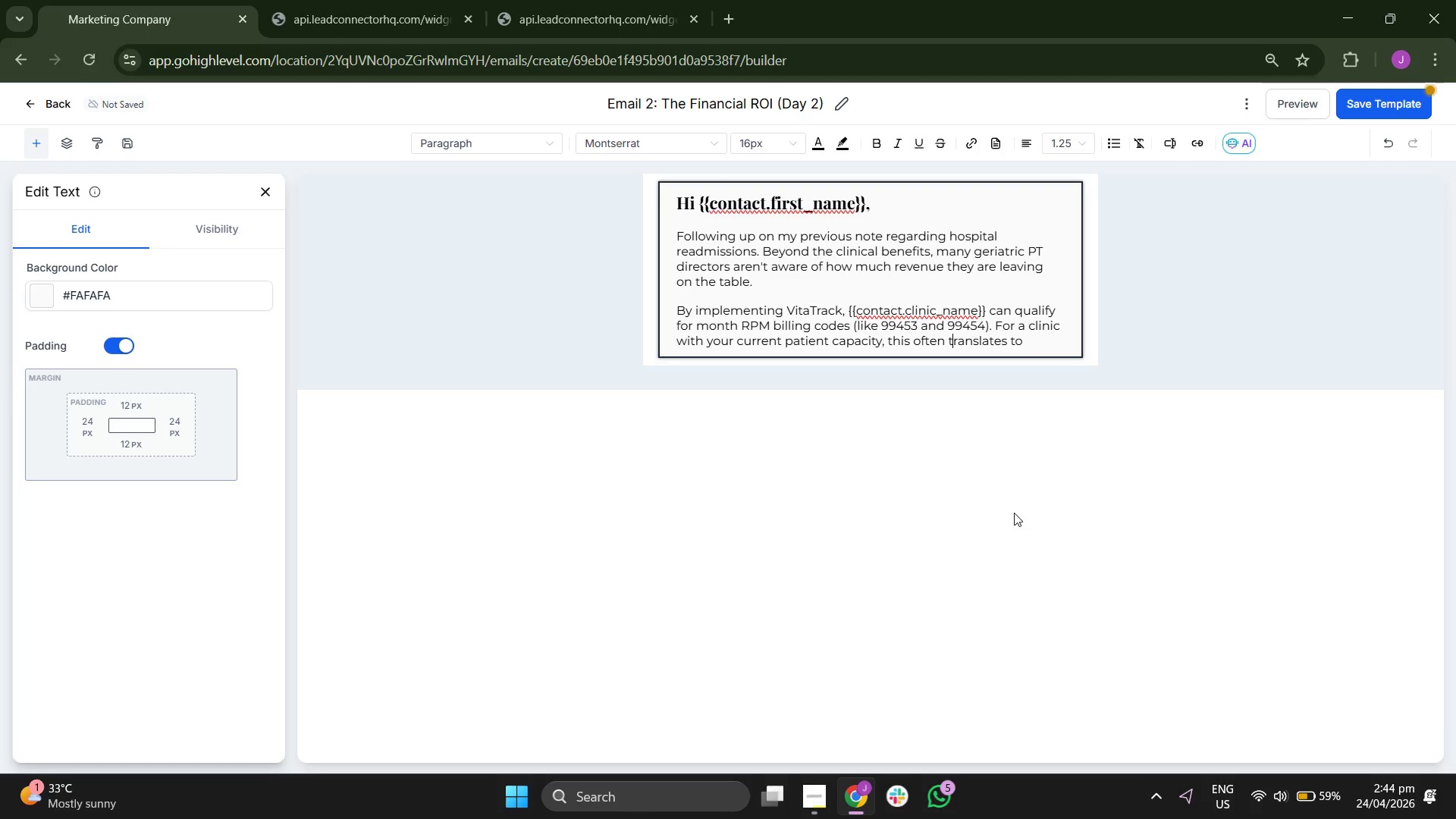 
key(ArrowRight)
 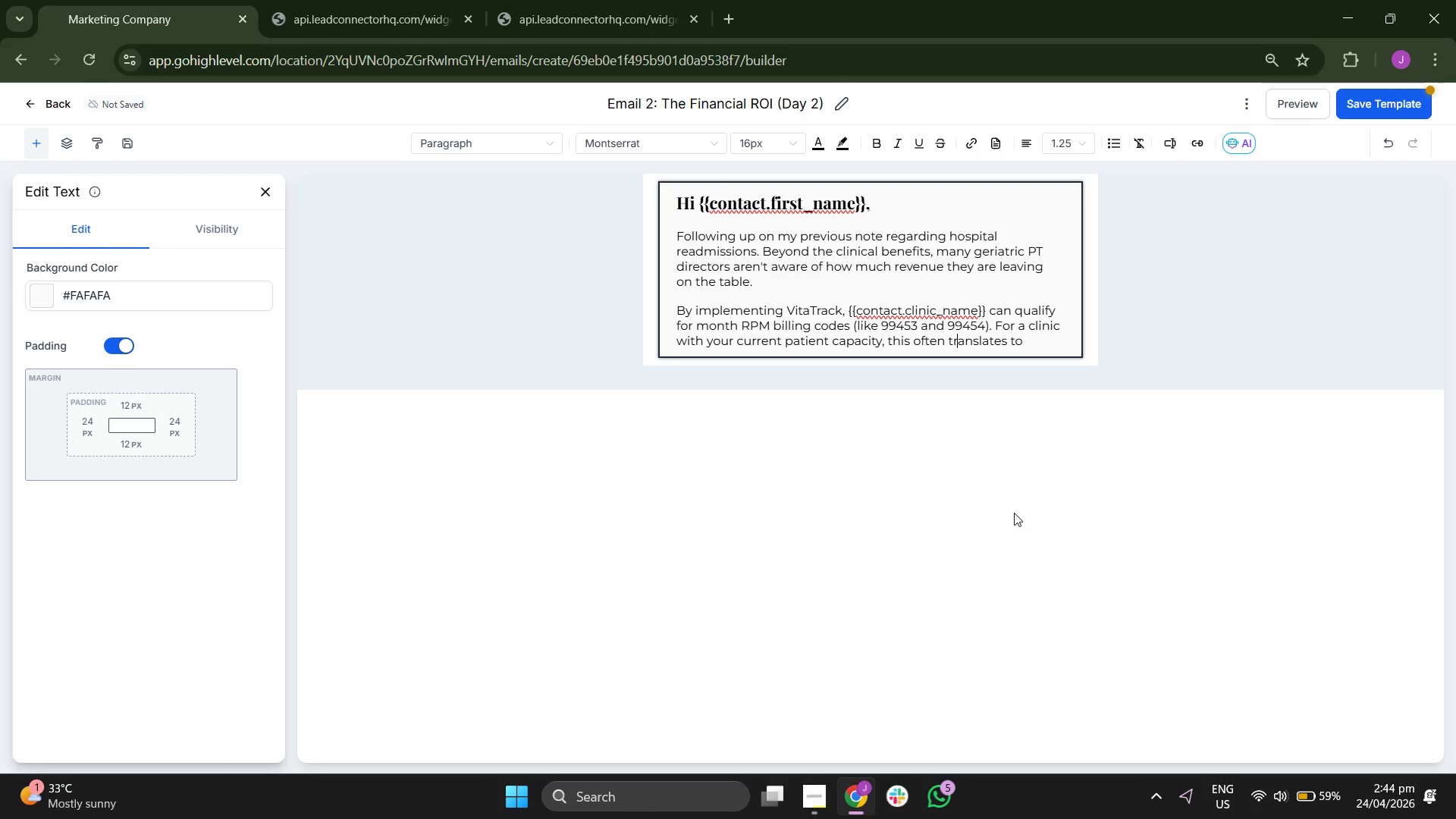 
key(ArrowRight)
 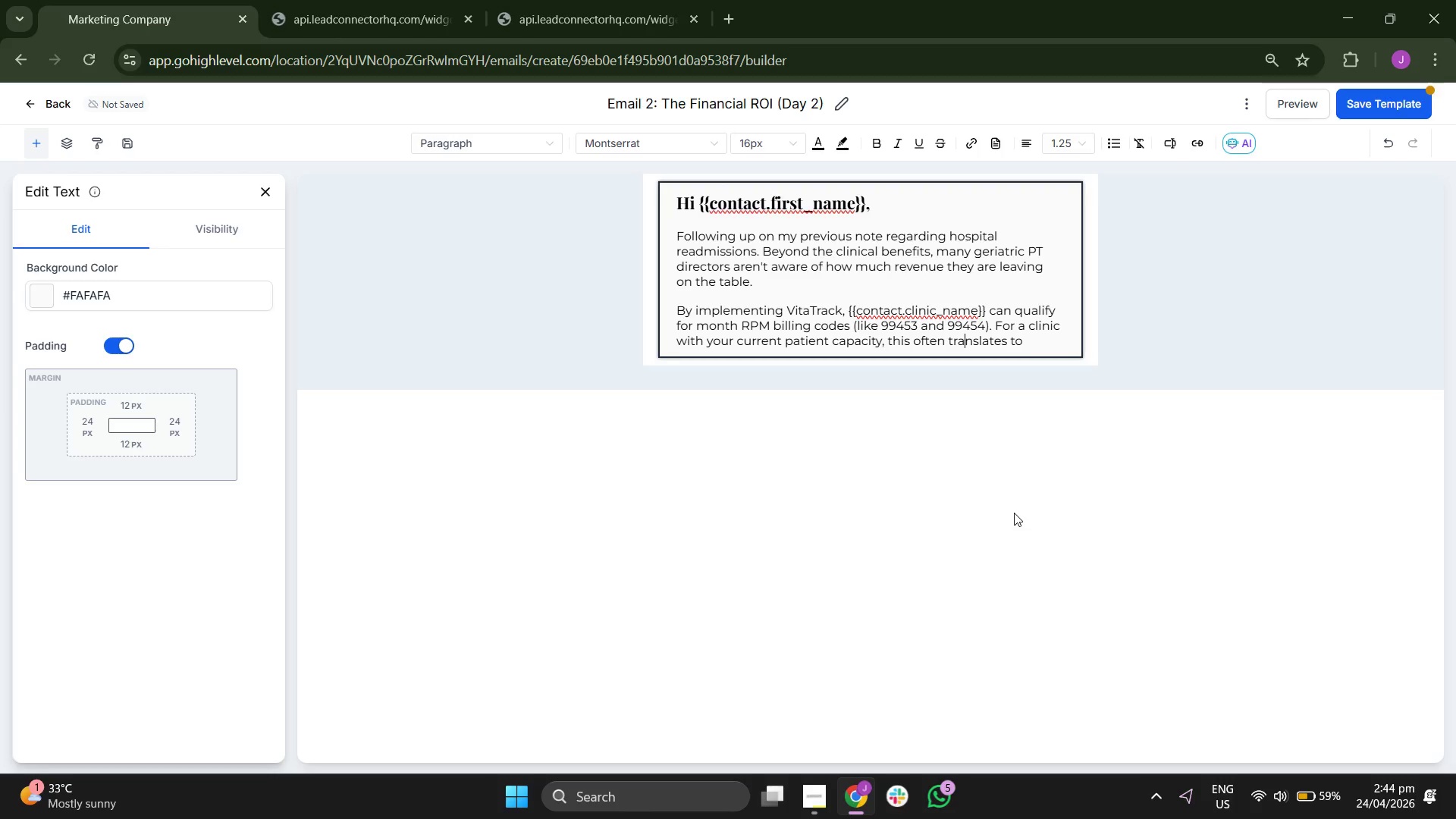 
key(ArrowRight)
 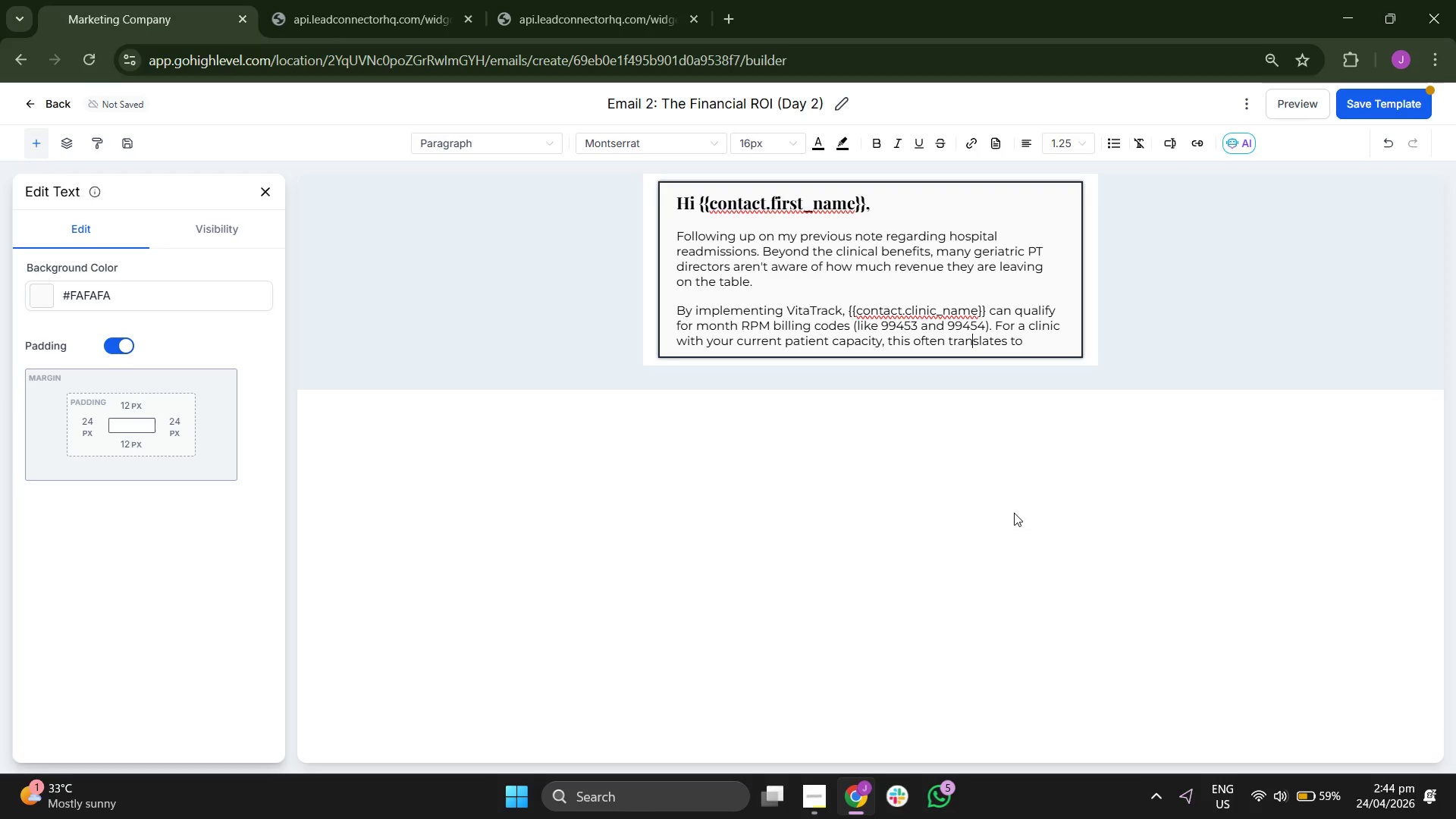 
key(ArrowRight)
 